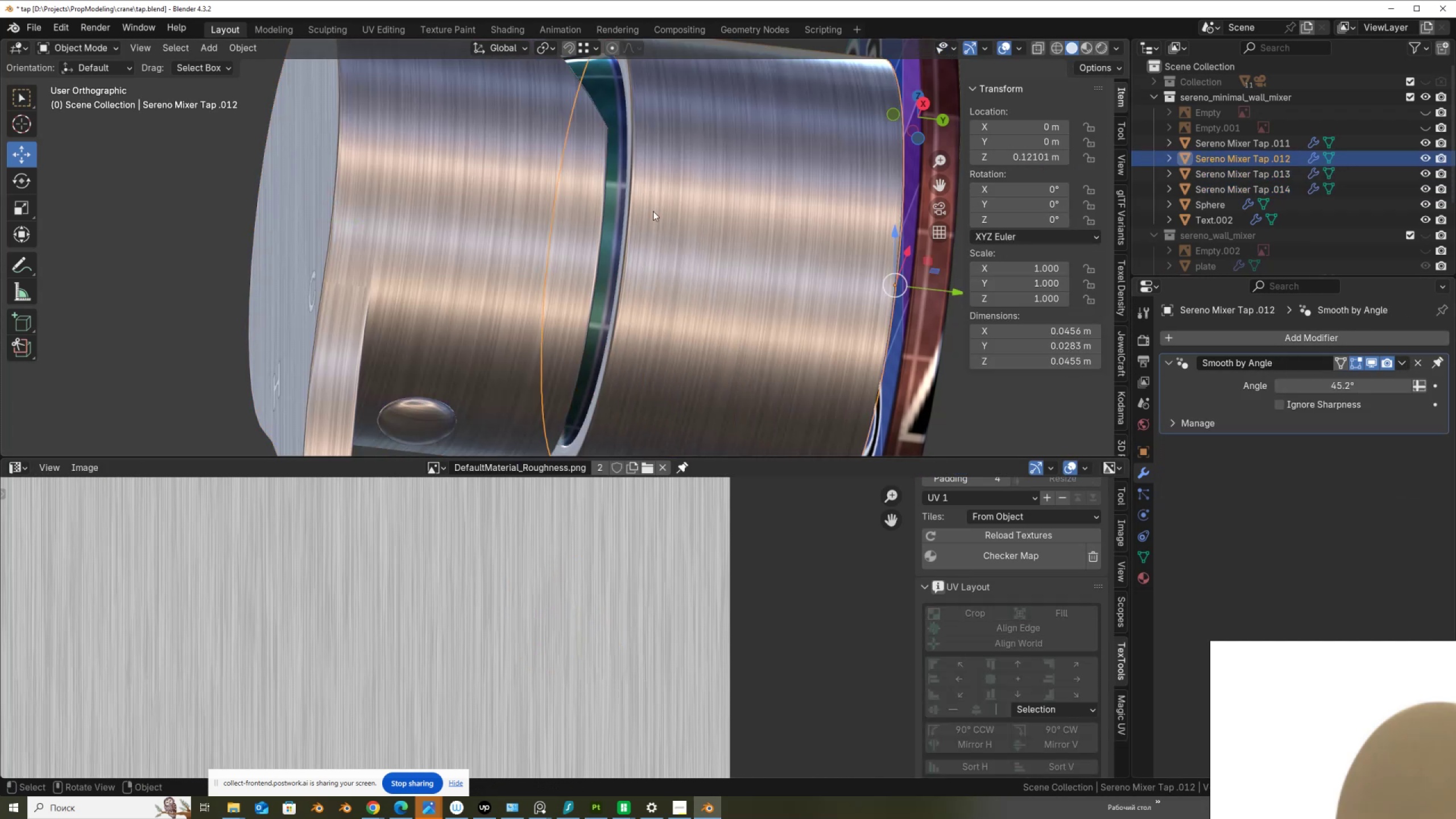 
scroll: coordinate [626, 195], scroll_direction: down, amount: 3.0
 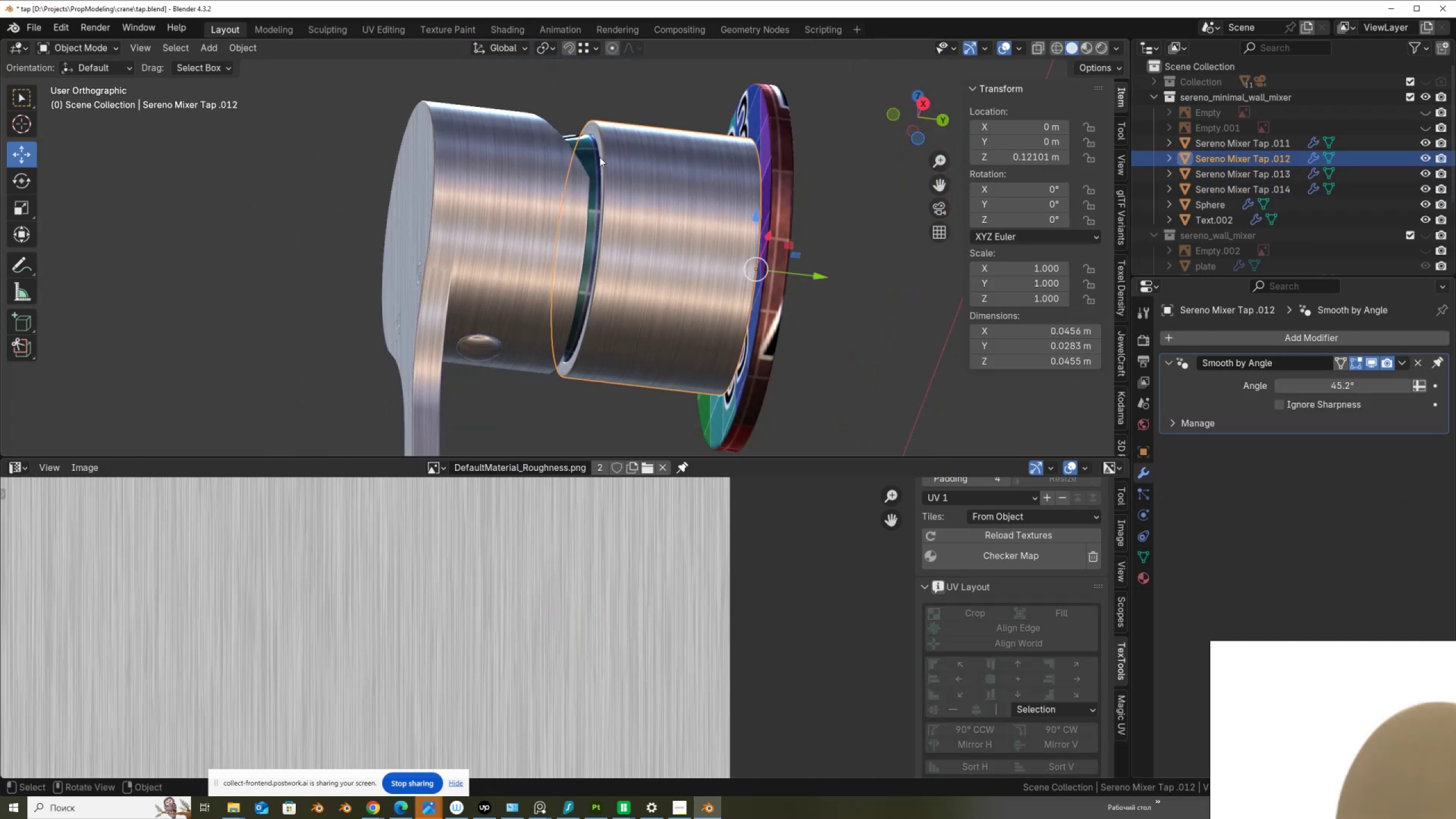 
left_click([589, 151])
 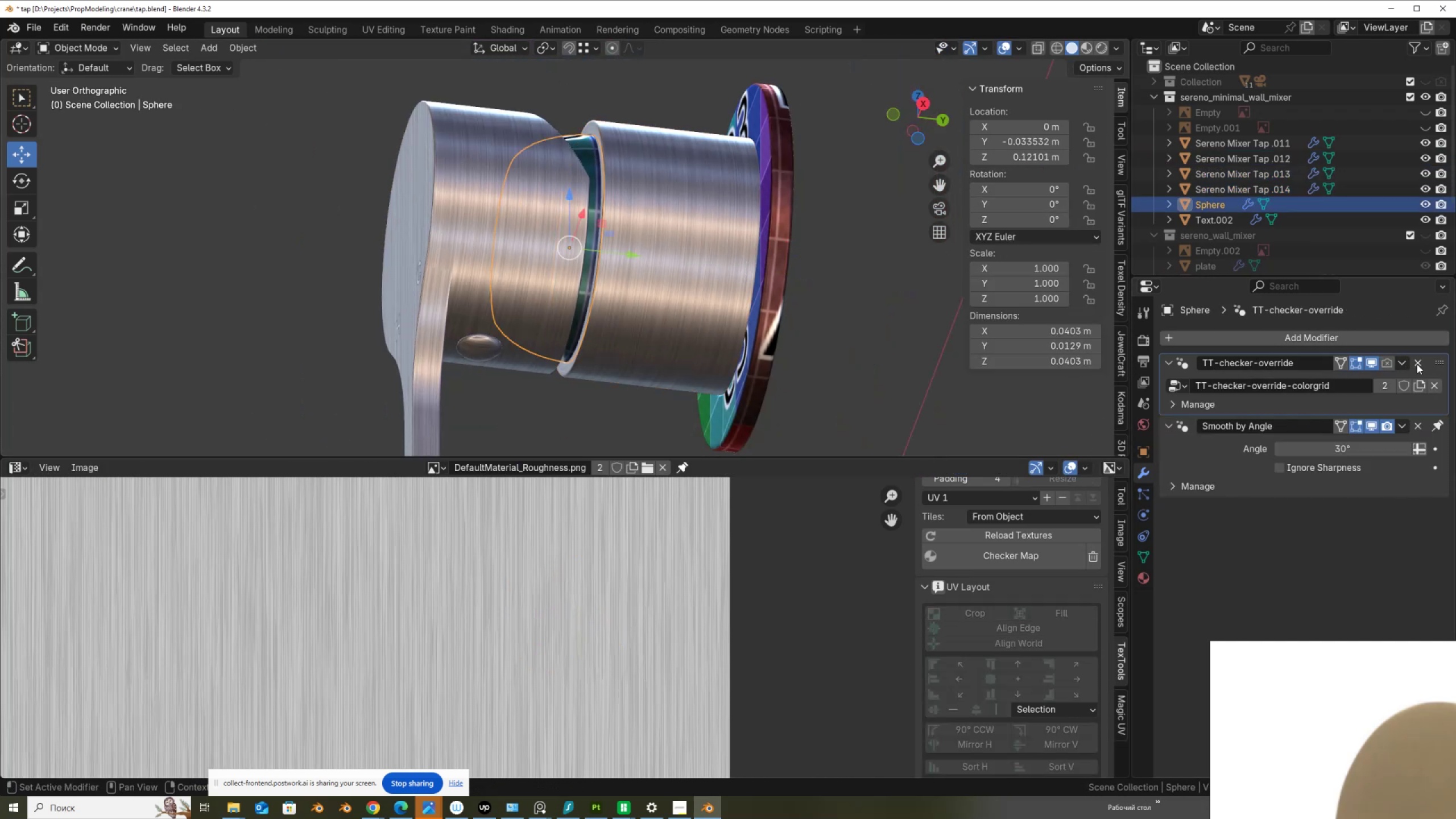 
left_click([1417, 364])
 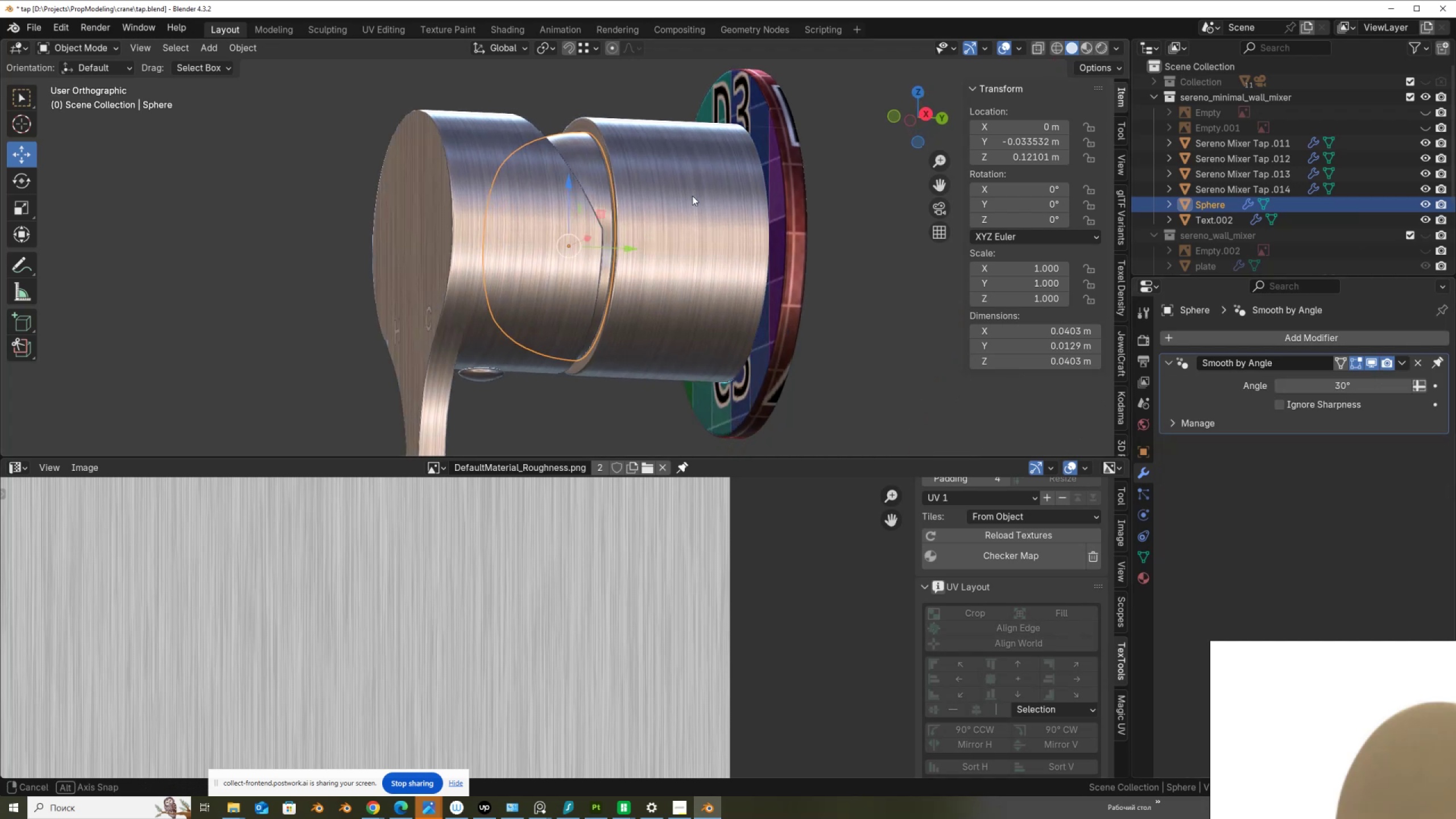 
scroll: coordinate [701, 213], scroll_direction: down, amount: 1.0
 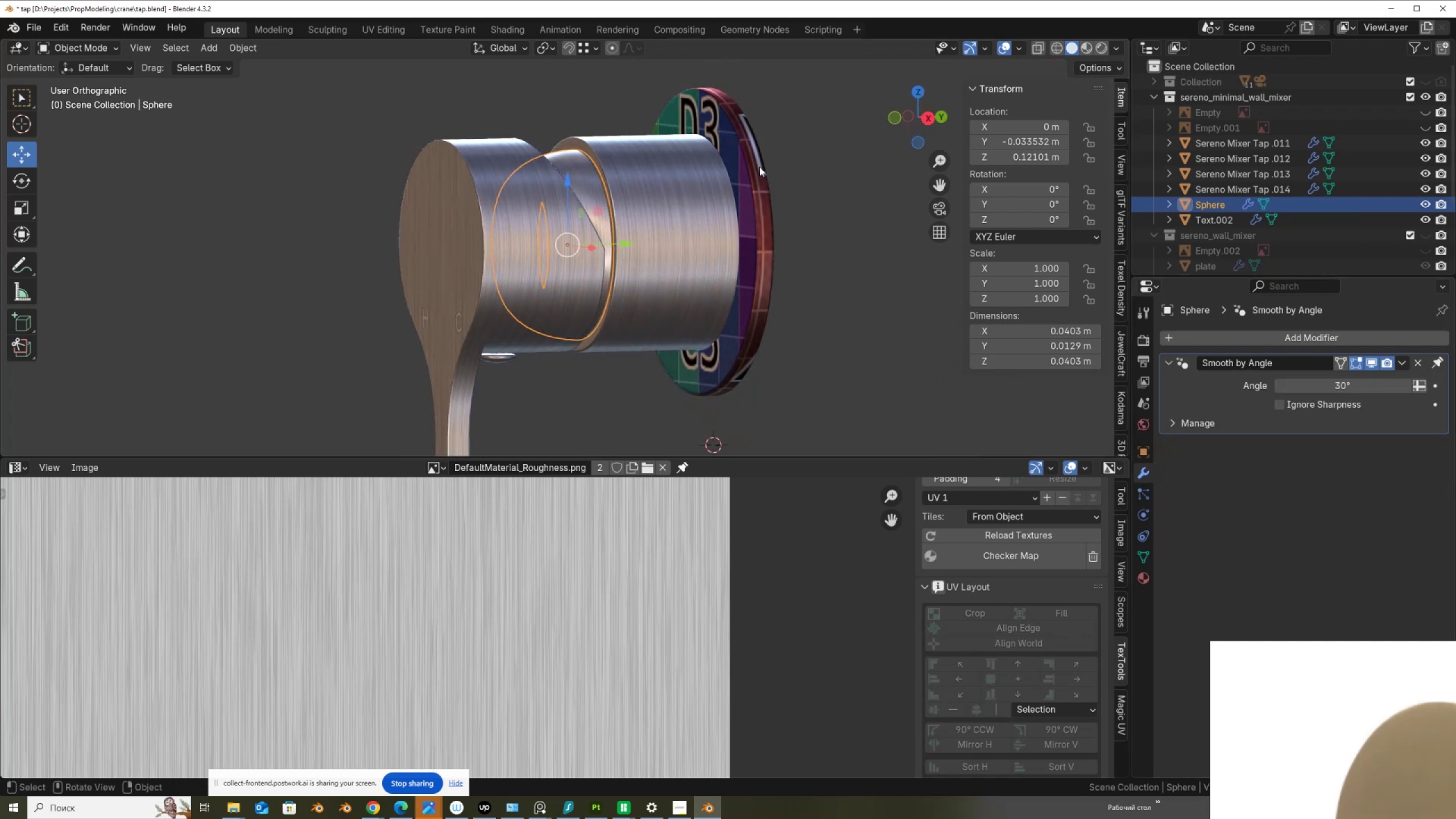 
left_click([759, 167])
 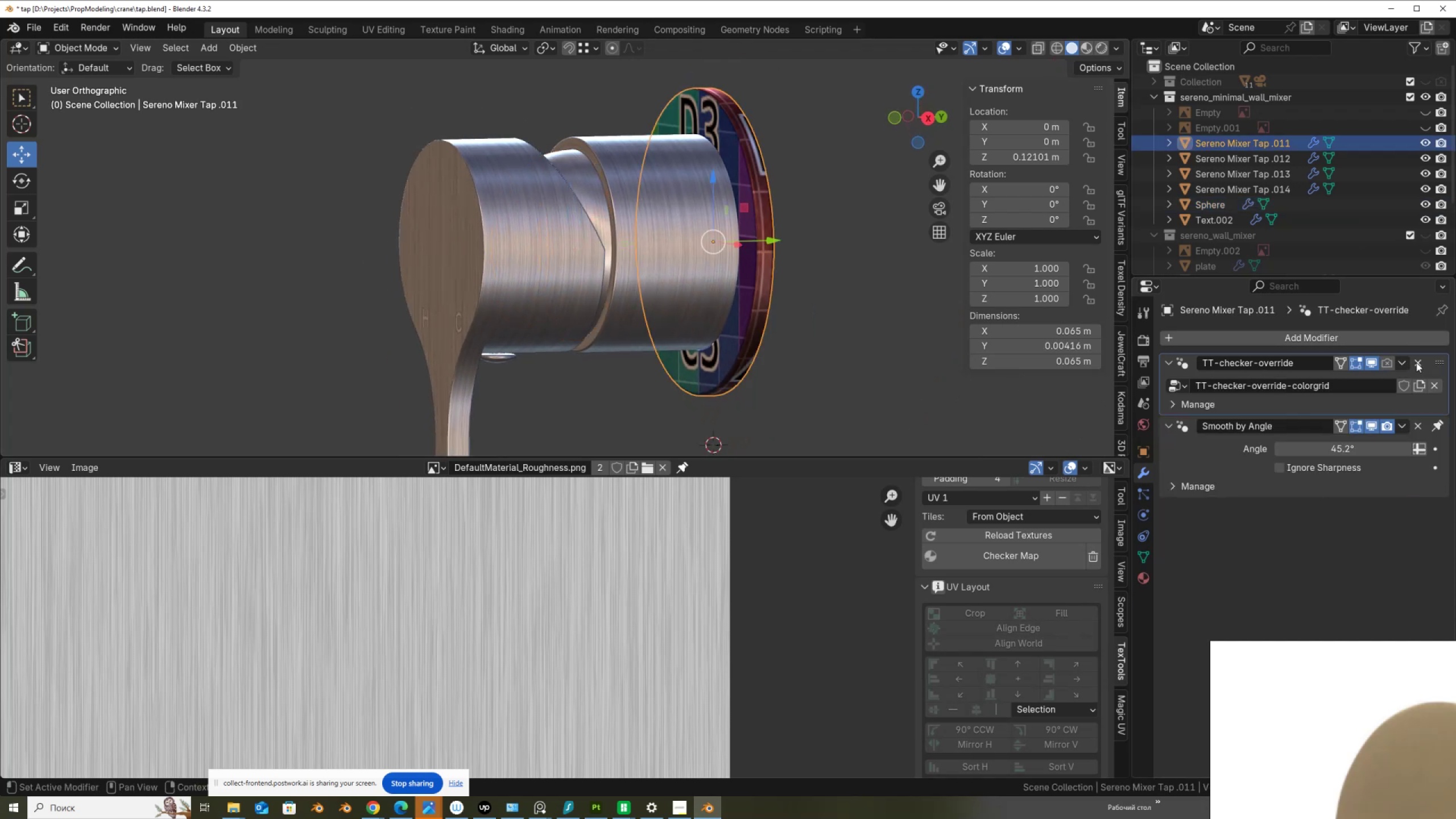 
left_click([1418, 362])
 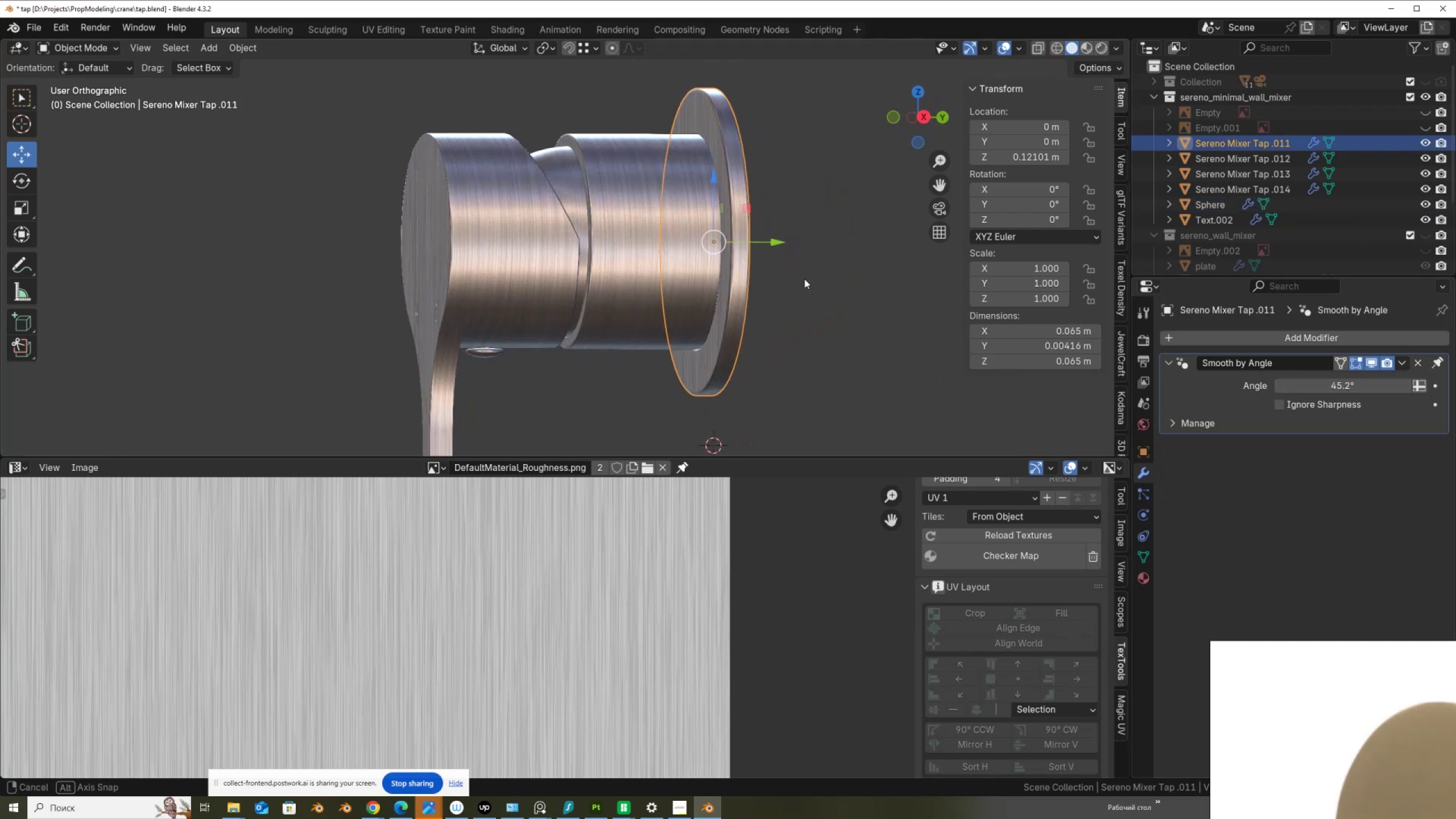 
scroll: coordinate [808, 208], scroll_direction: down, amount: 1.0
 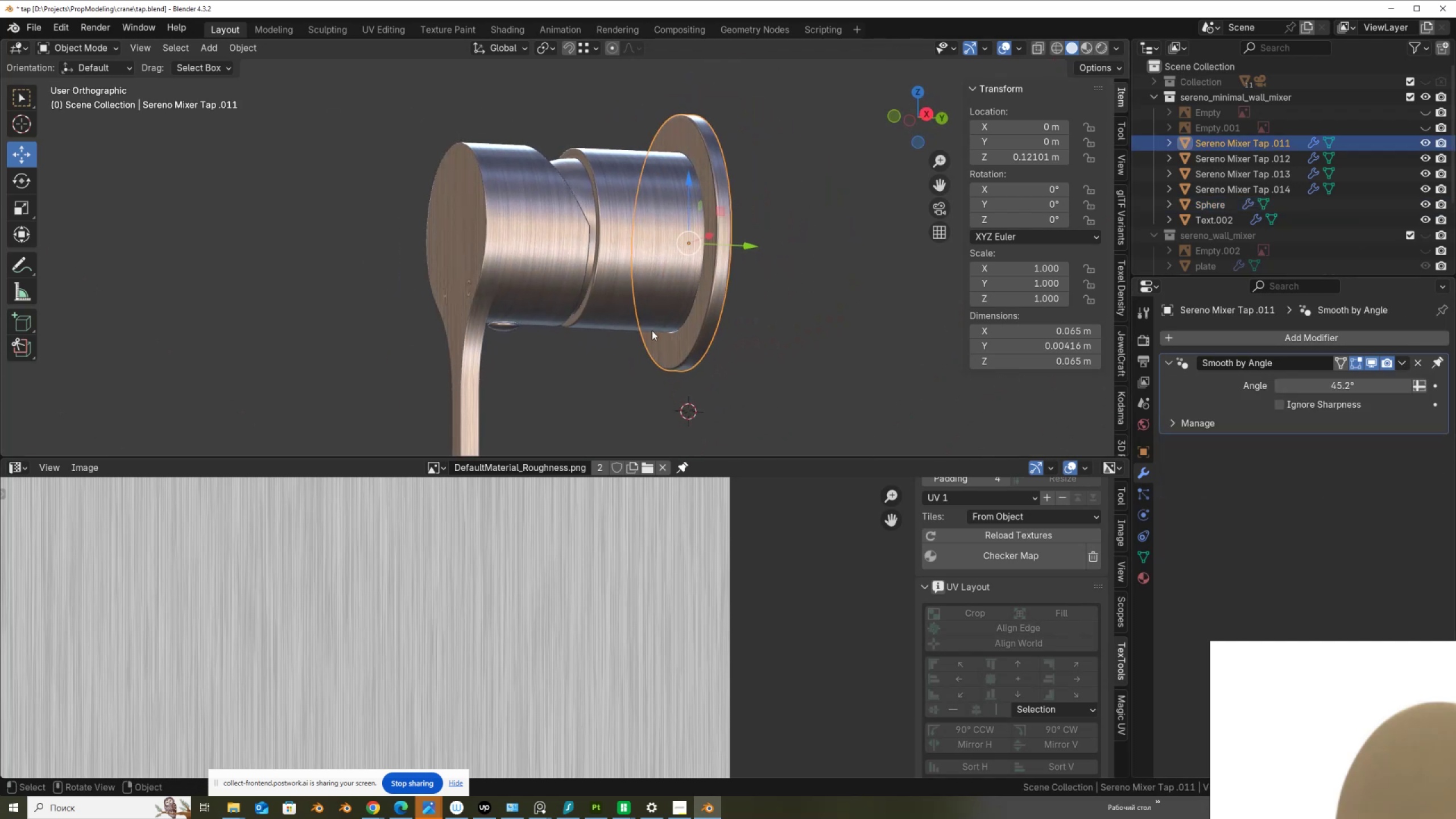 
left_click_drag(start_coordinate=[766, 383], to_coordinate=[308, 176])
 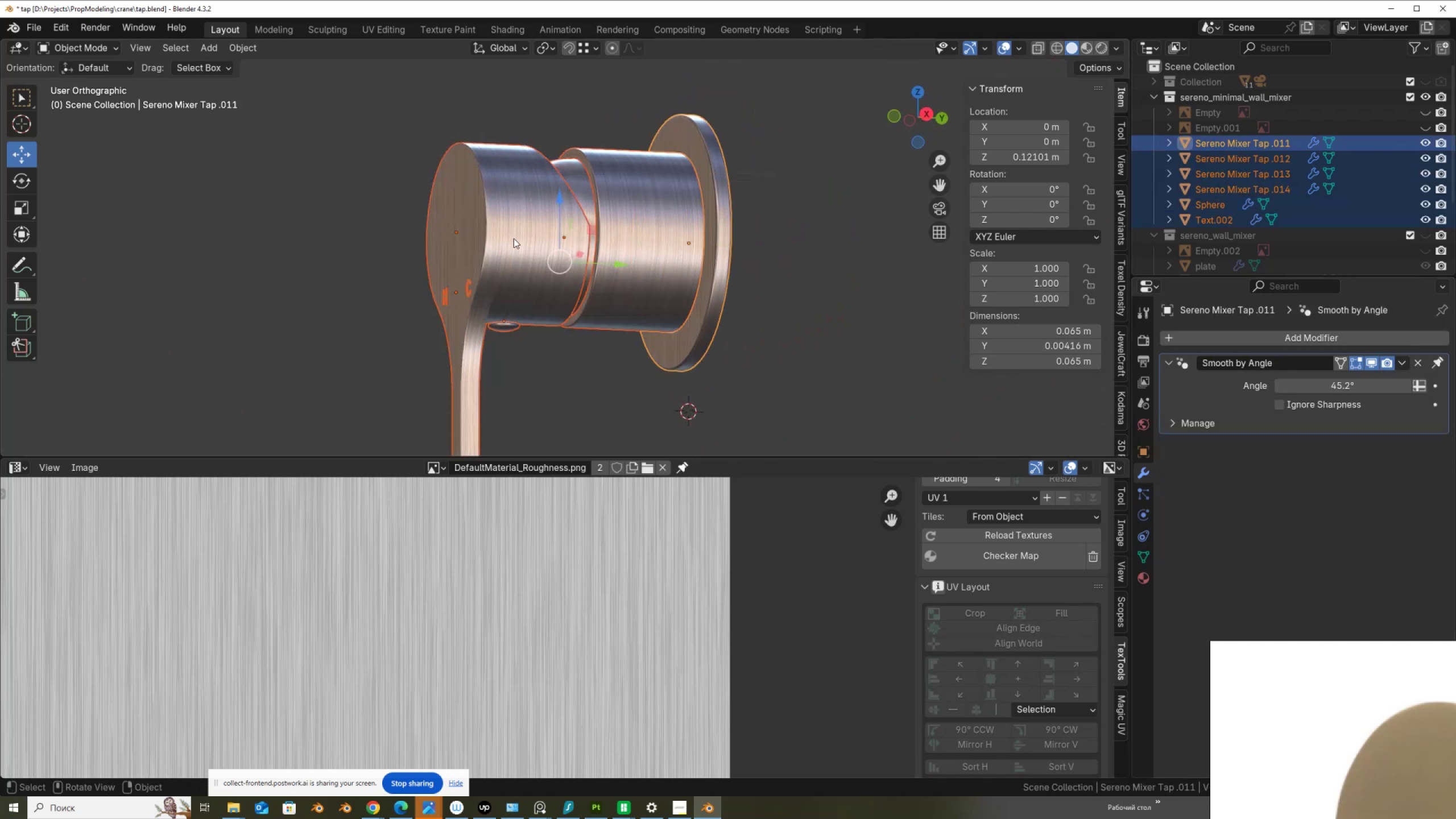 
key(Q)
 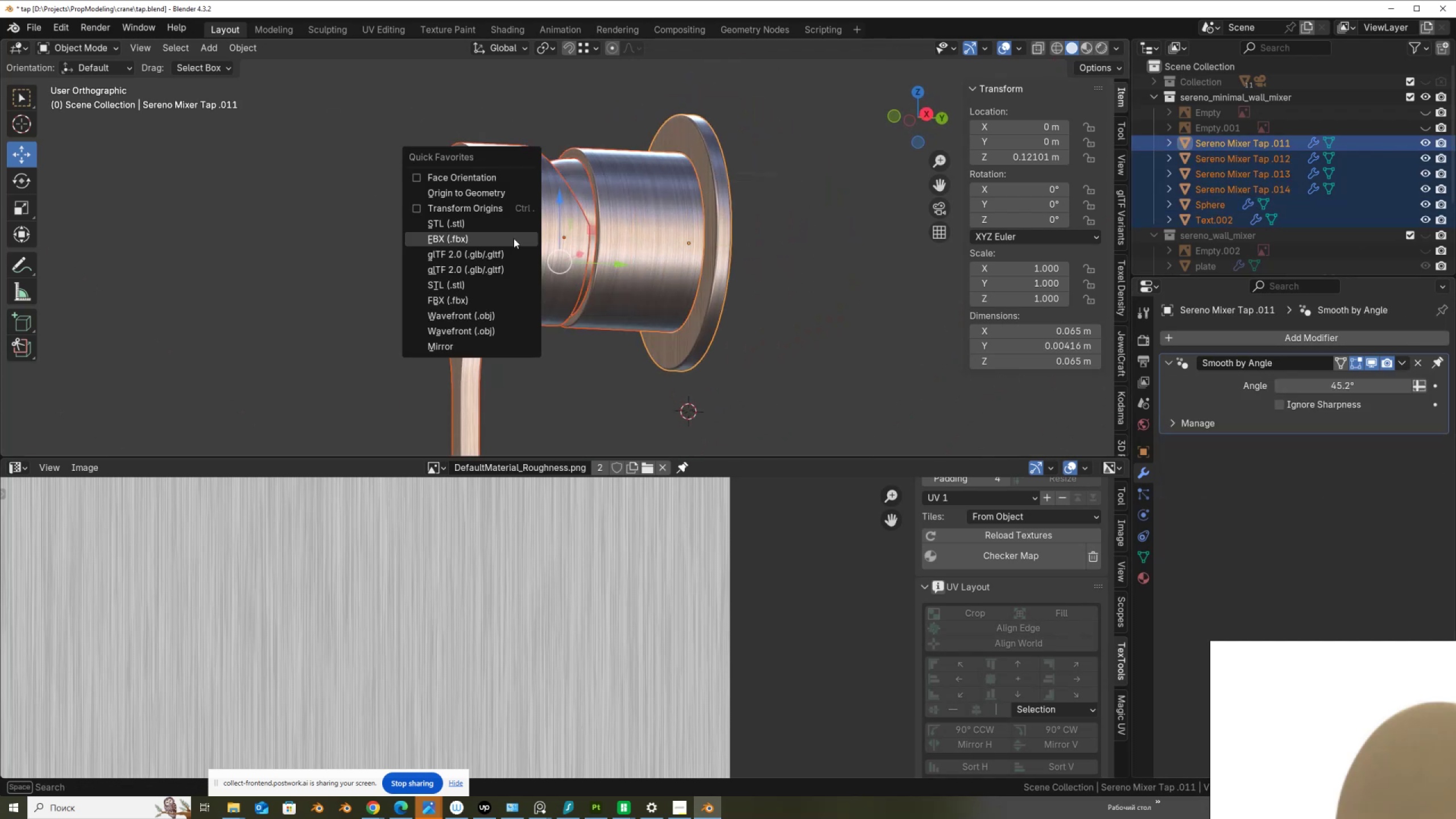 
left_click([514, 238])
 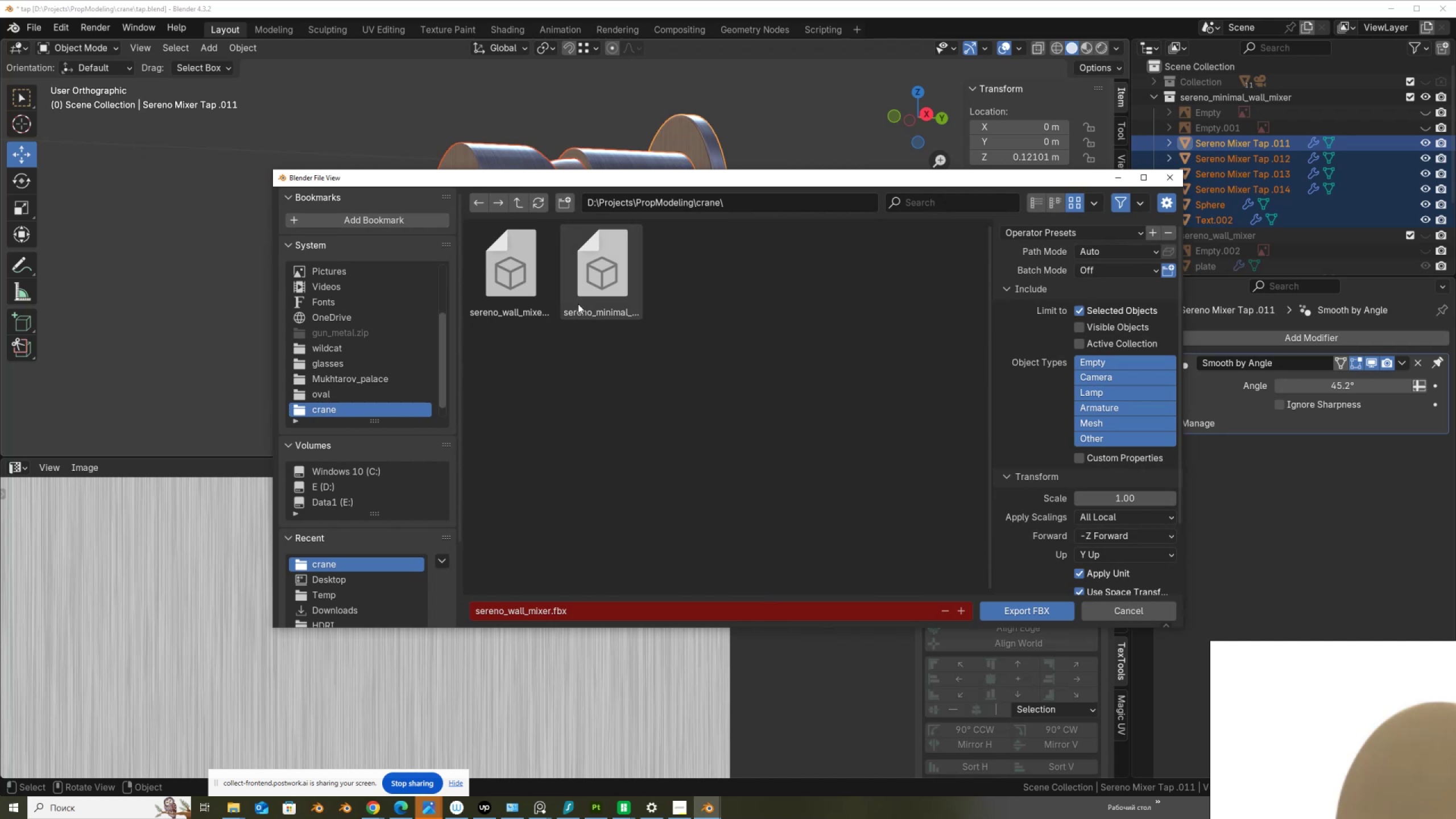 
left_click([588, 276])
 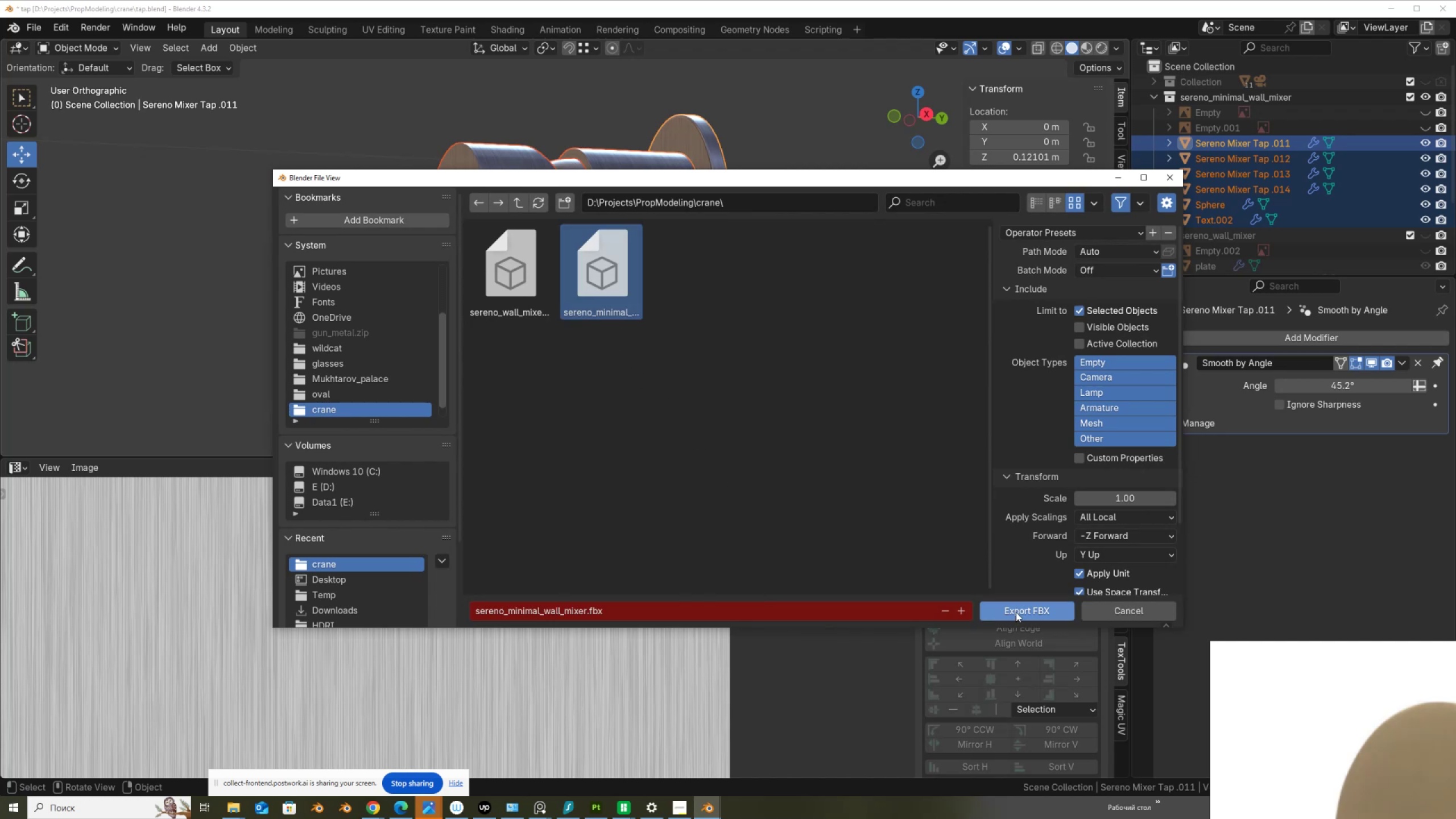 
left_click([1017, 612])
 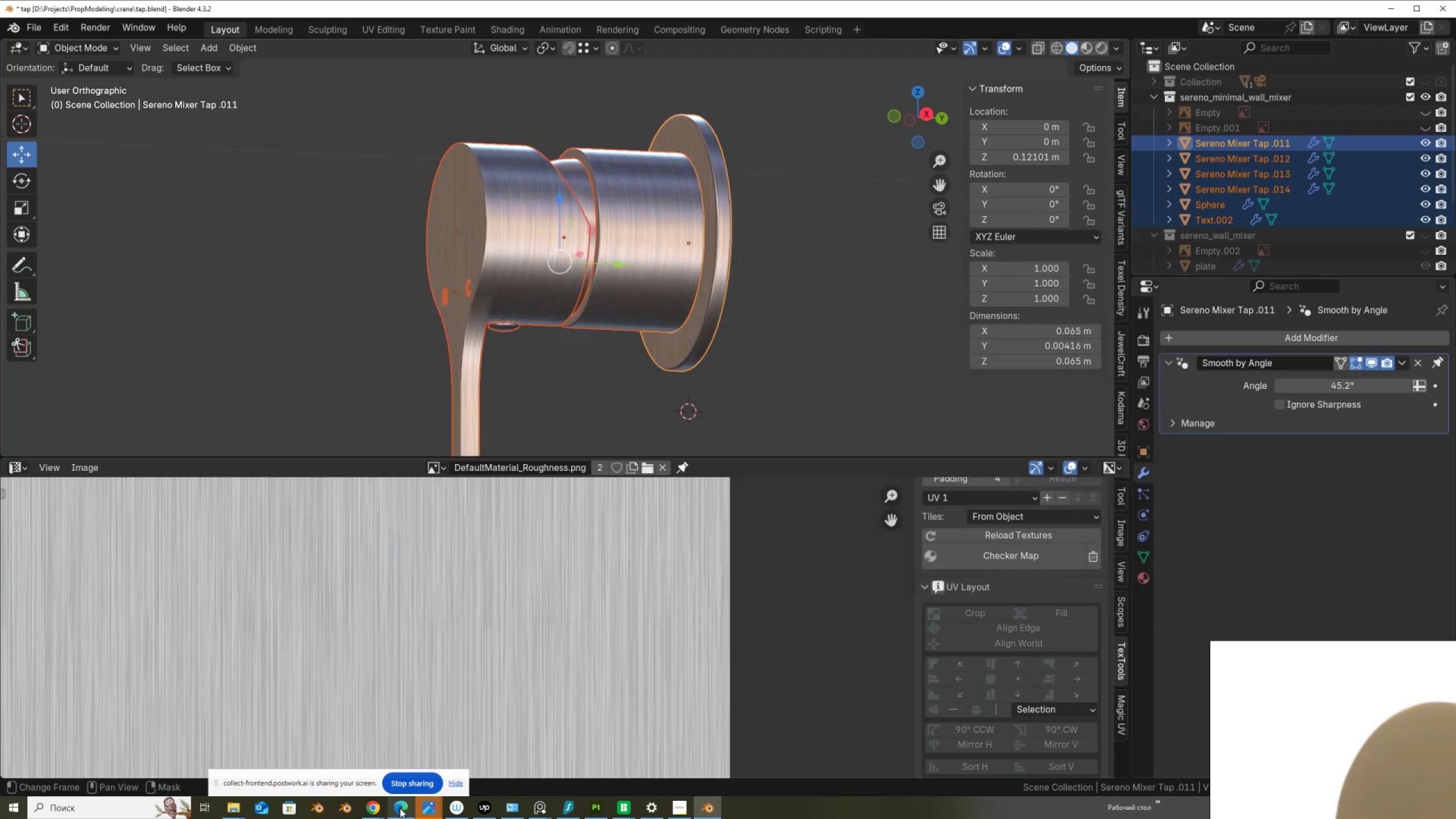 
left_click([378, 809])
 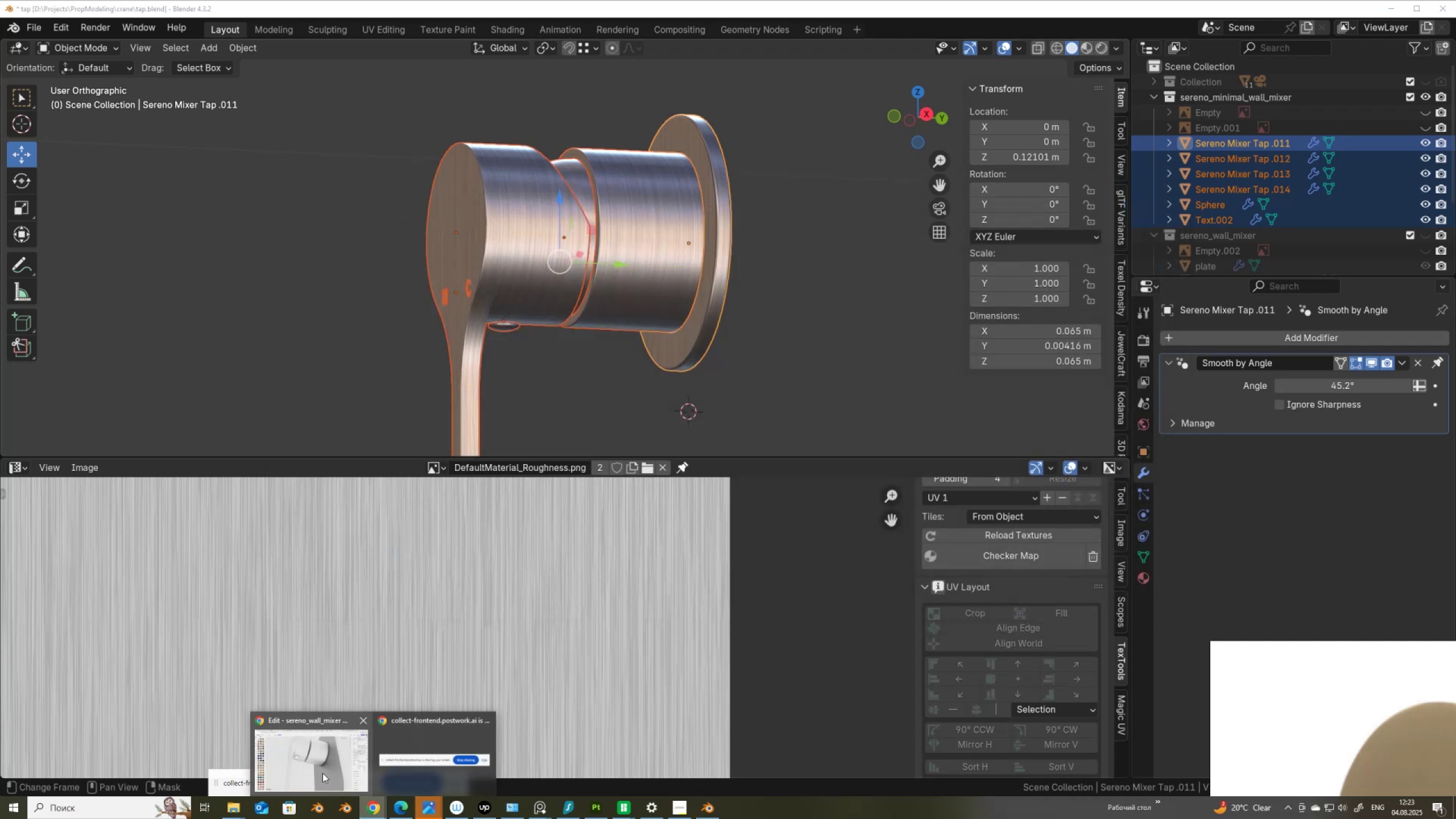 
left_click([322, 772])
 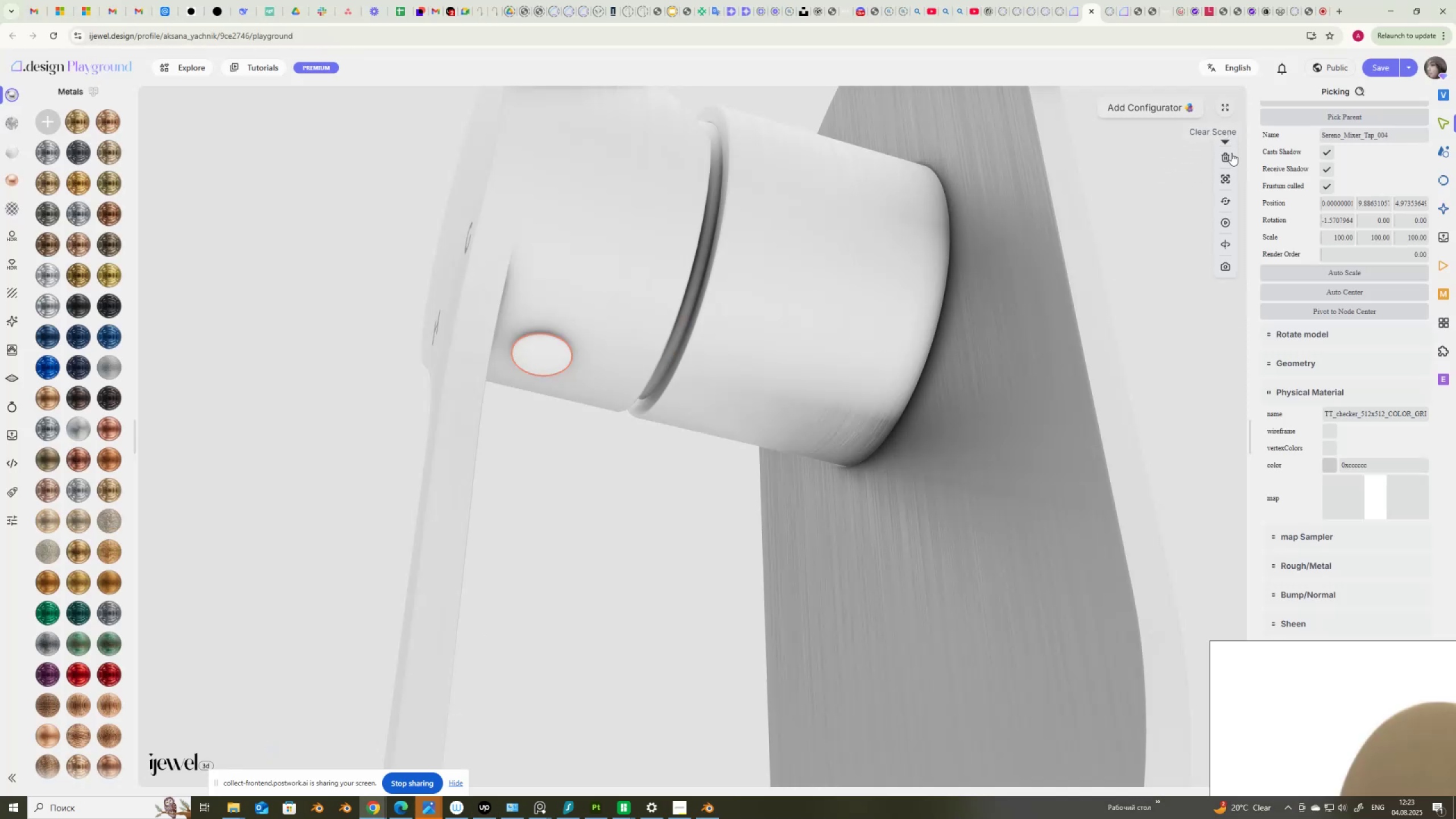 
left_click([1230, 154])
 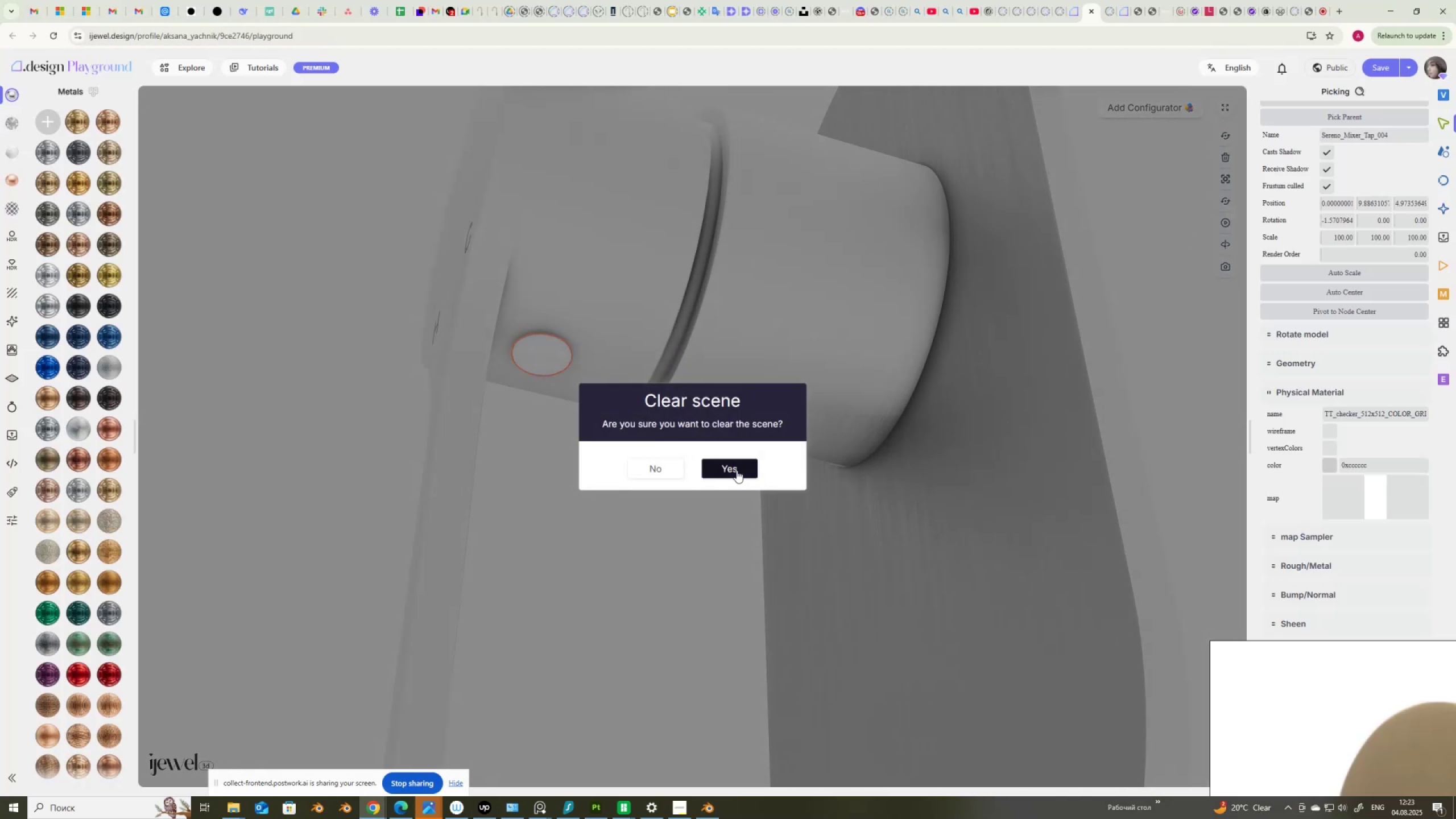 
left_click([735, 470])
 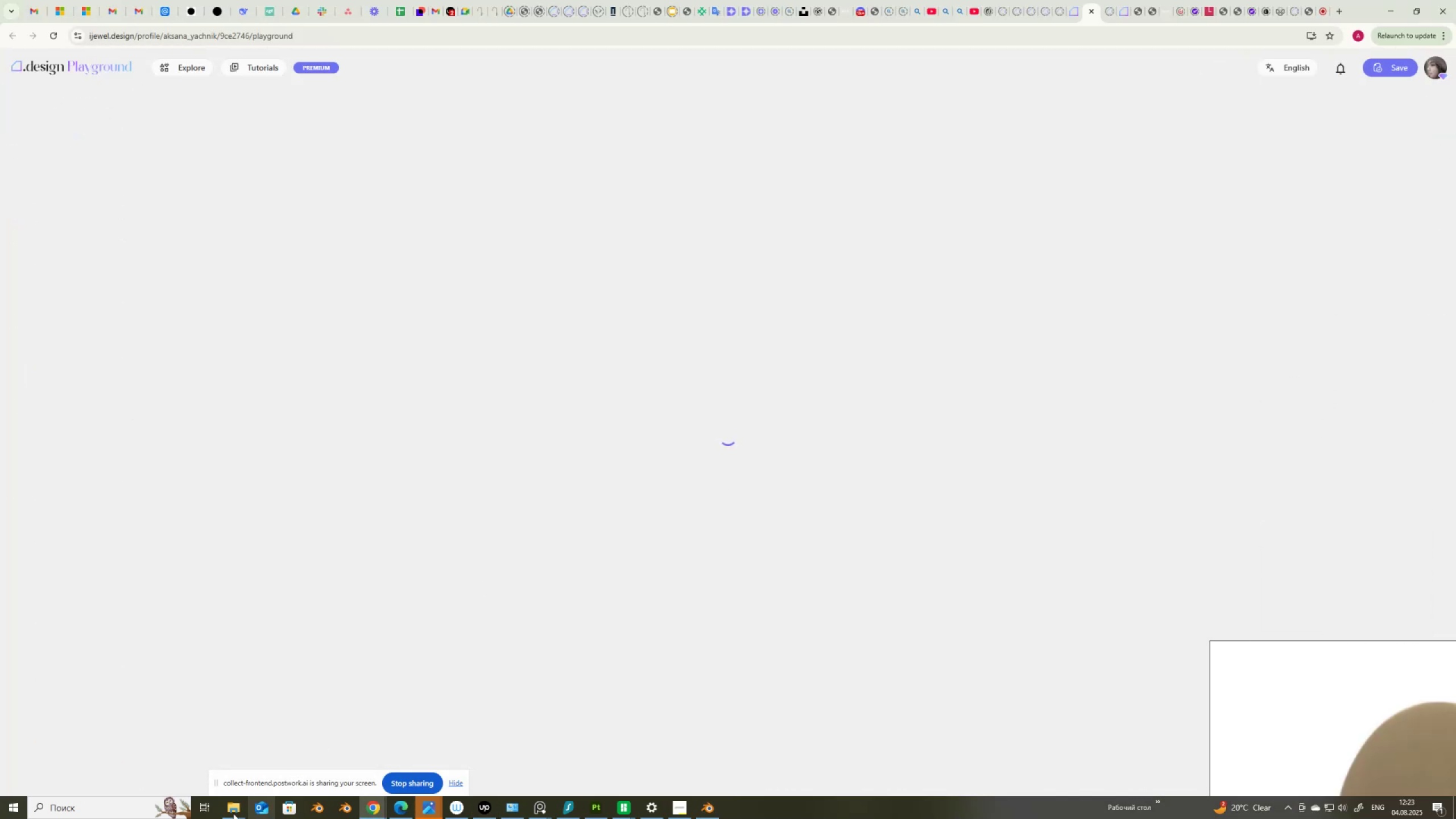 
left_click([230, 809])
 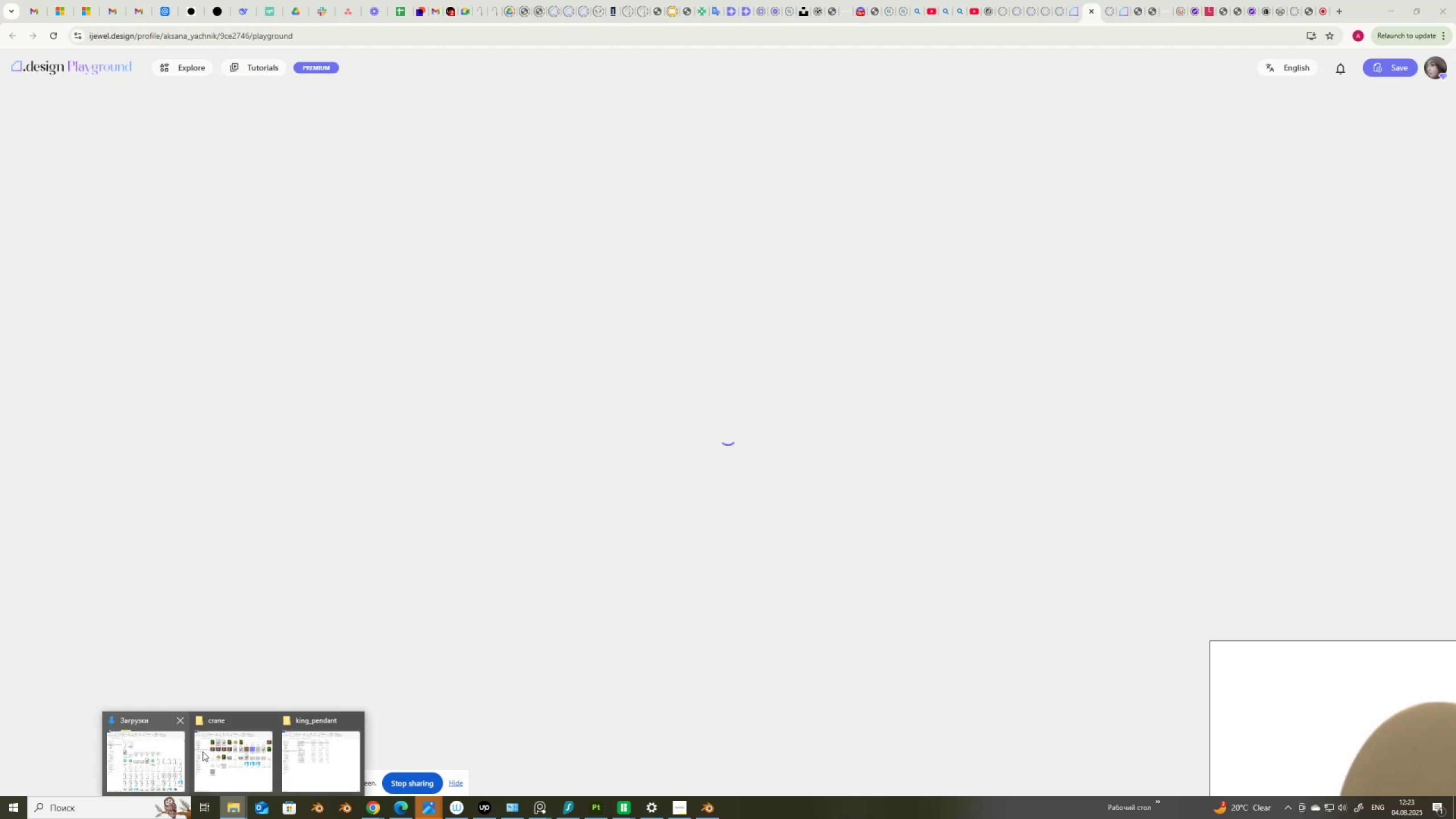 
left_click([237, 752])
 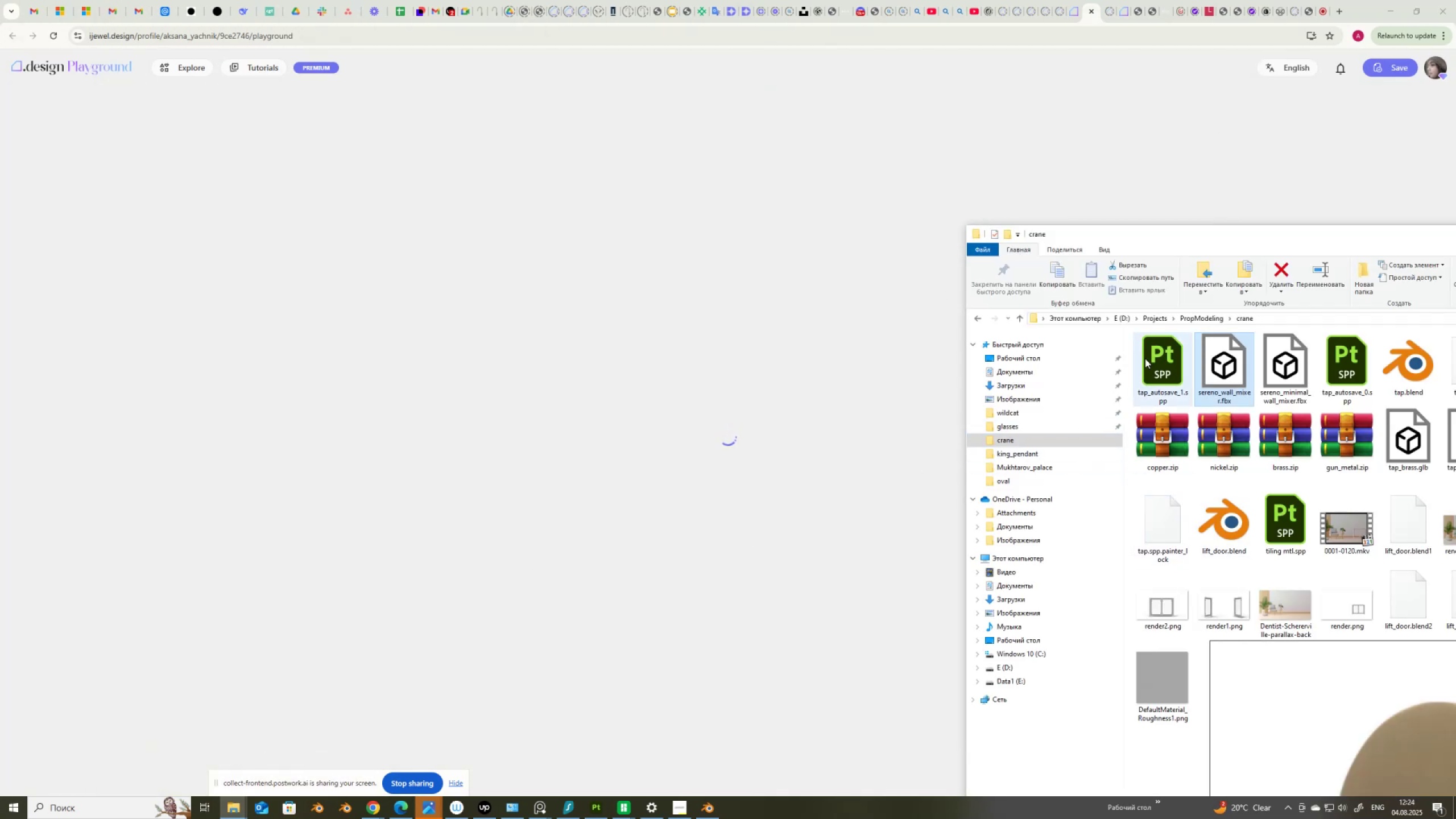 
left_click([1212, 358])
 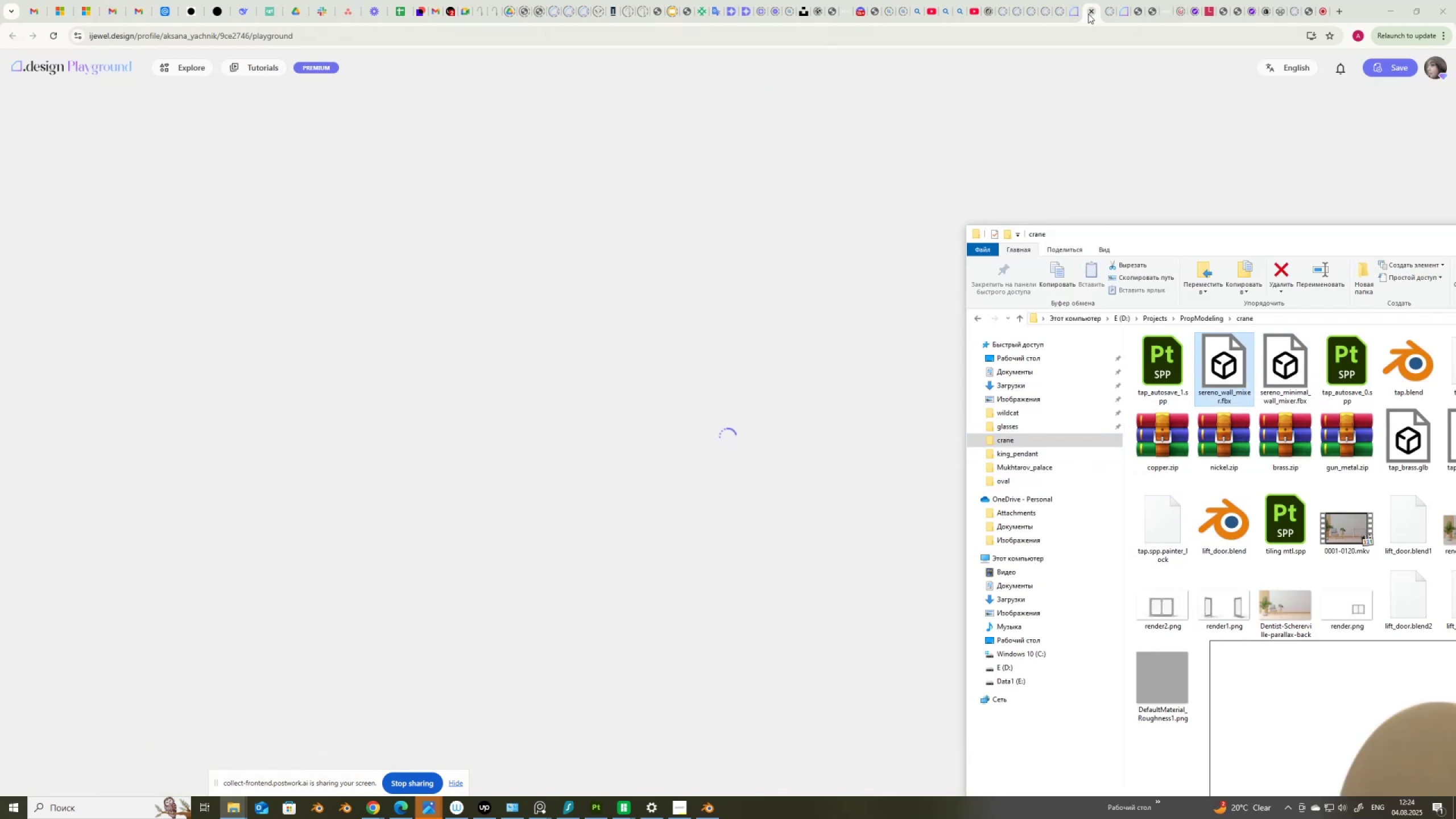 
left_click([1091, 14])
 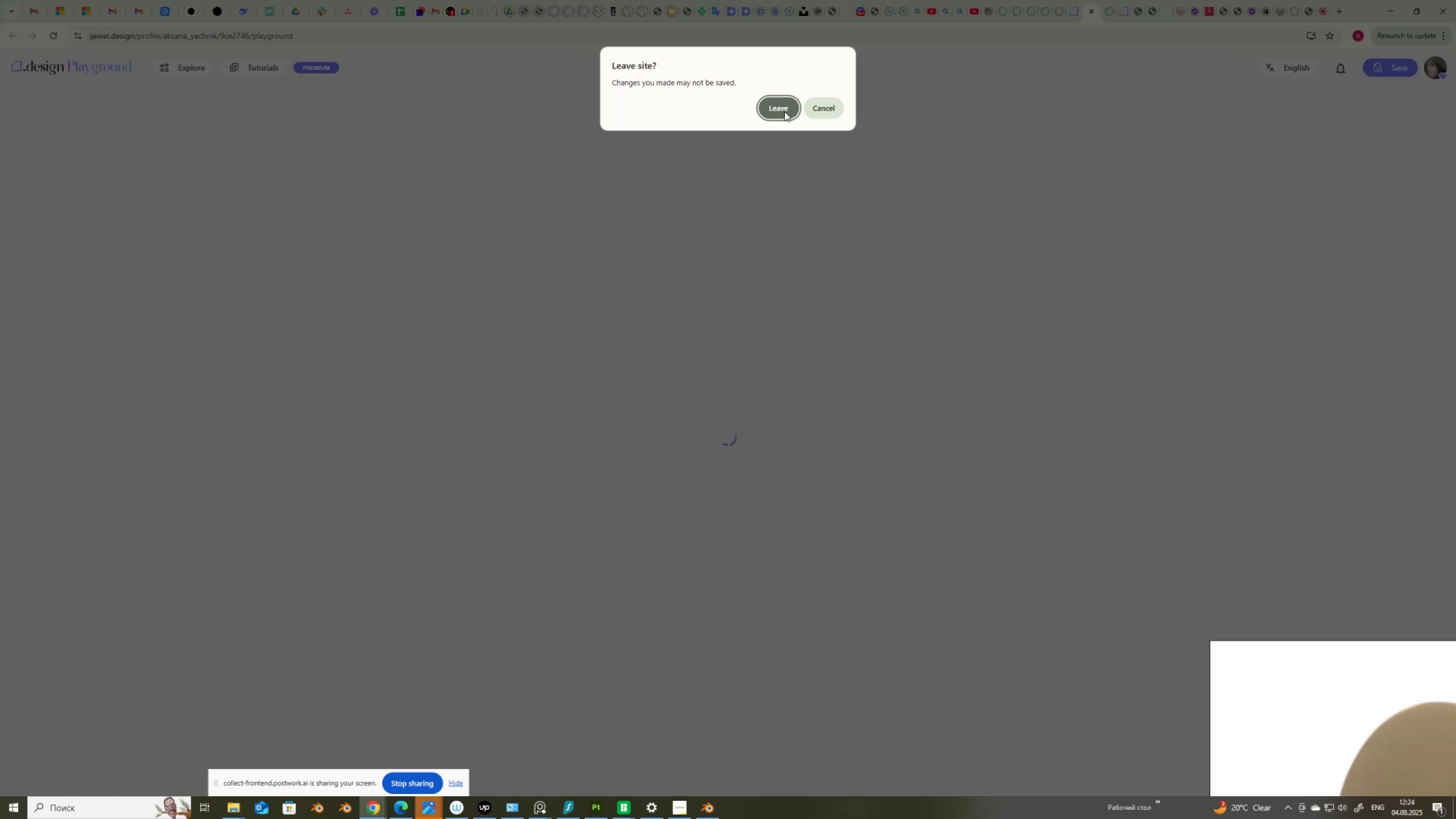 
left_click([783, 110])
 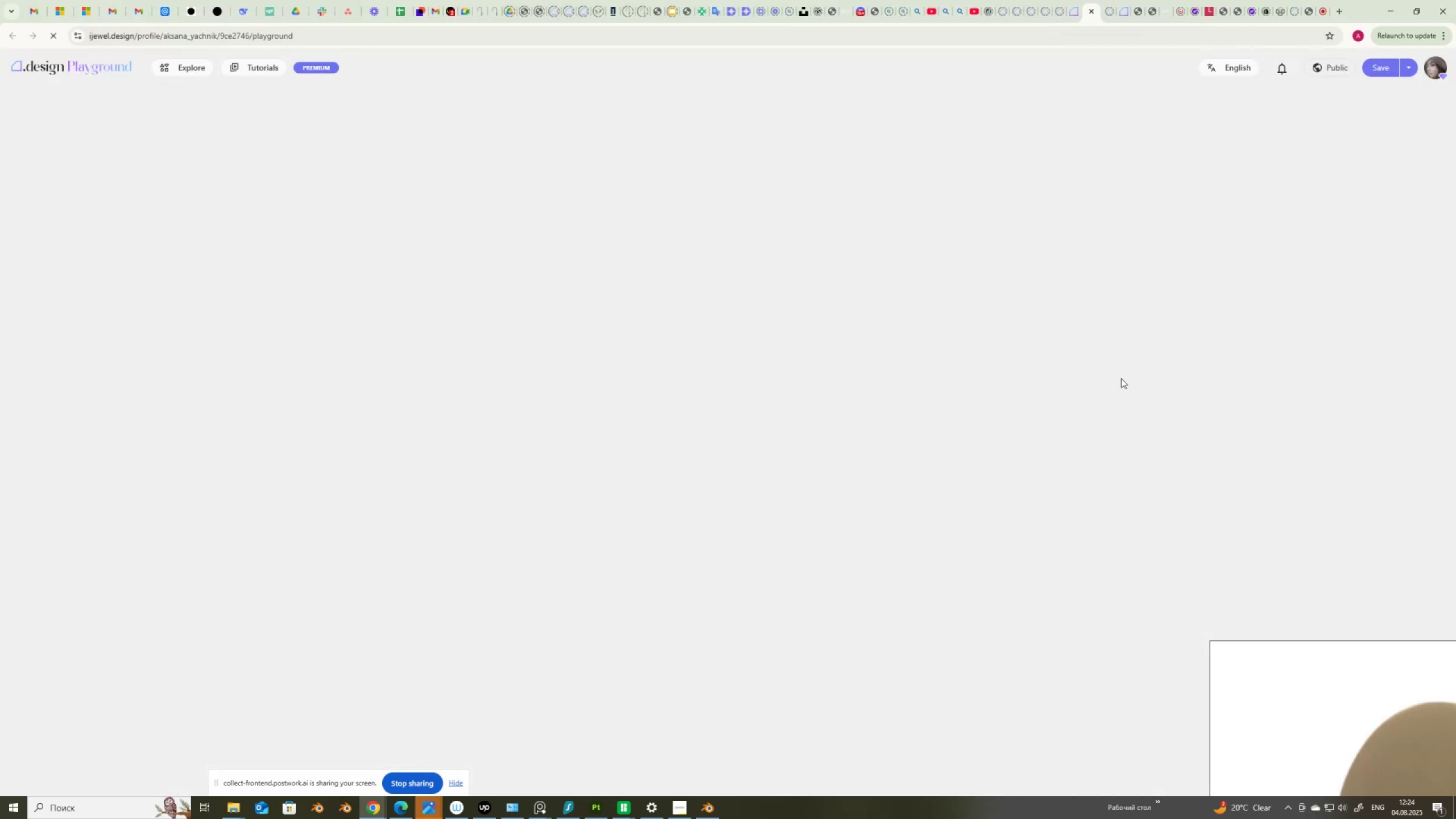 
wait(11.71)
 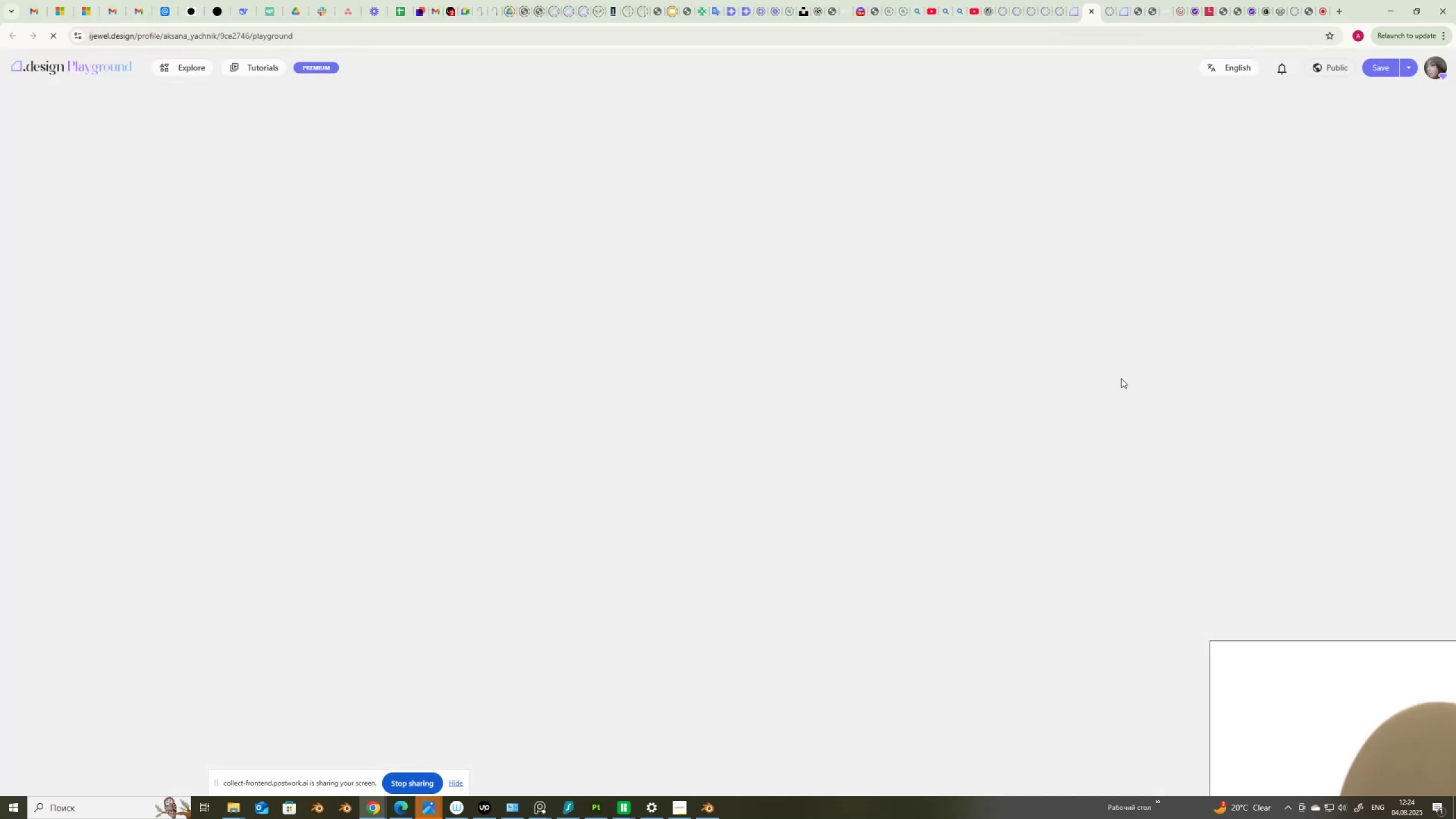 
left_click([1225, 153])
 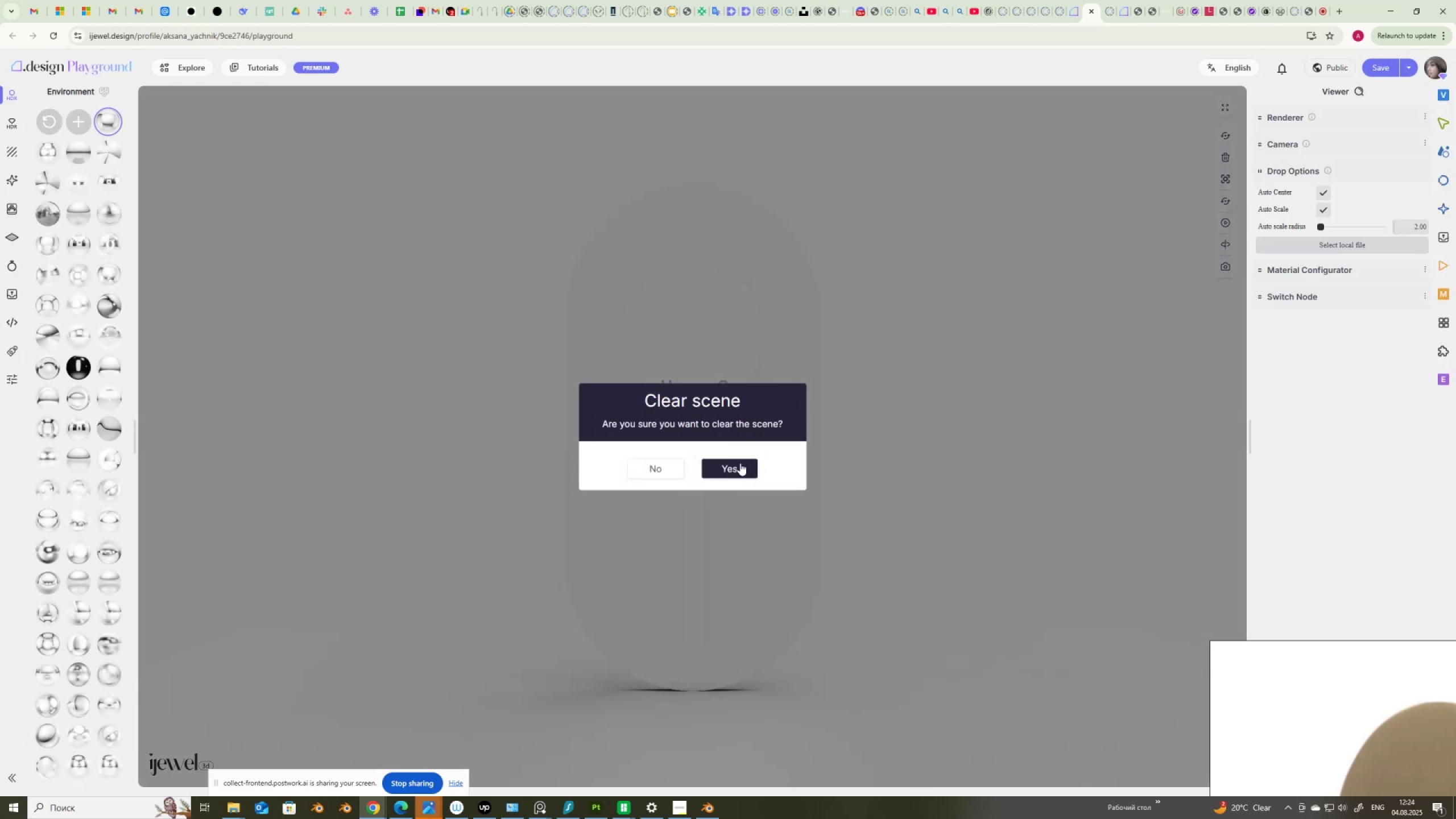 
left_click([729, 465])
 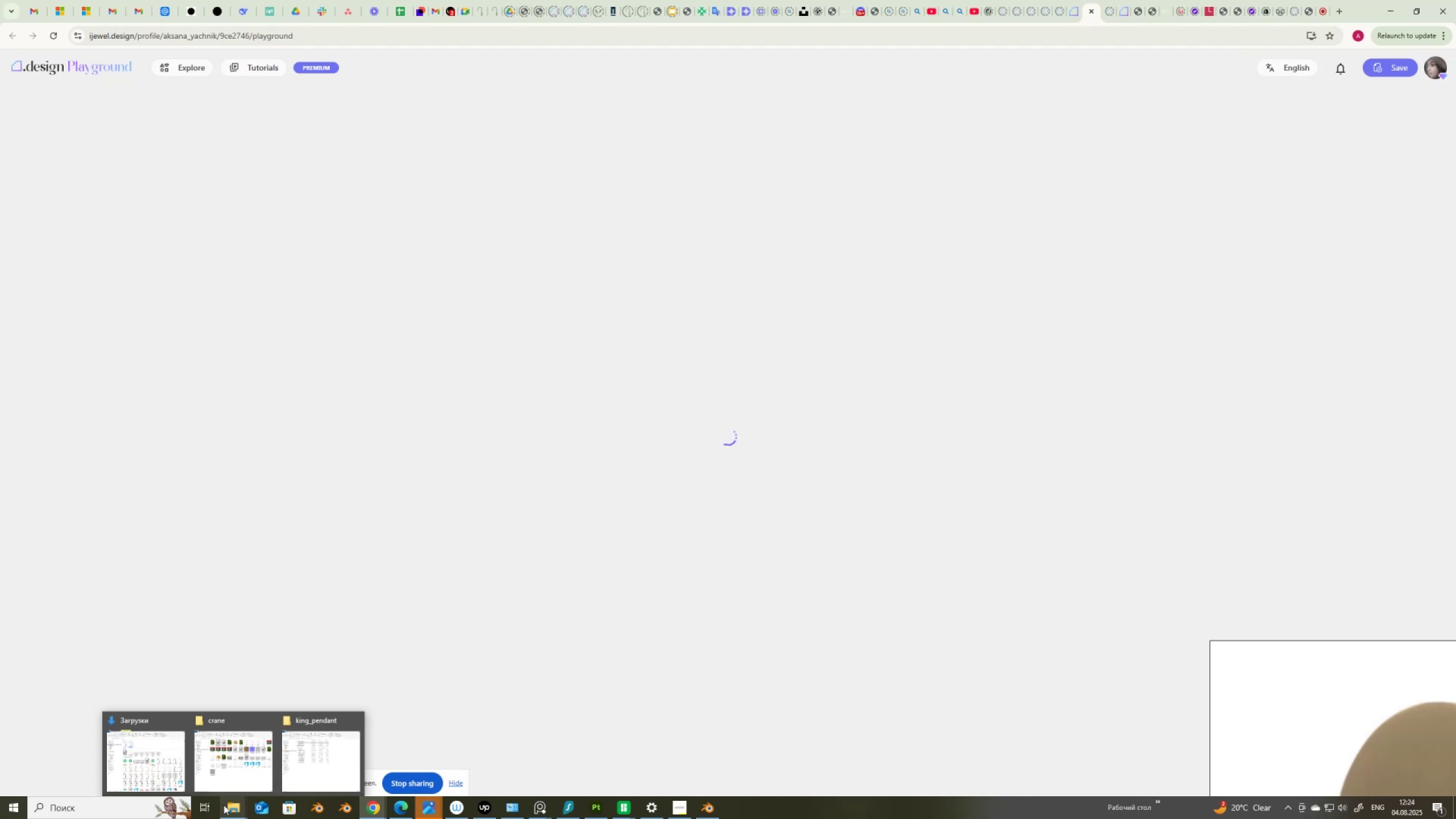 
wait(19.74)
 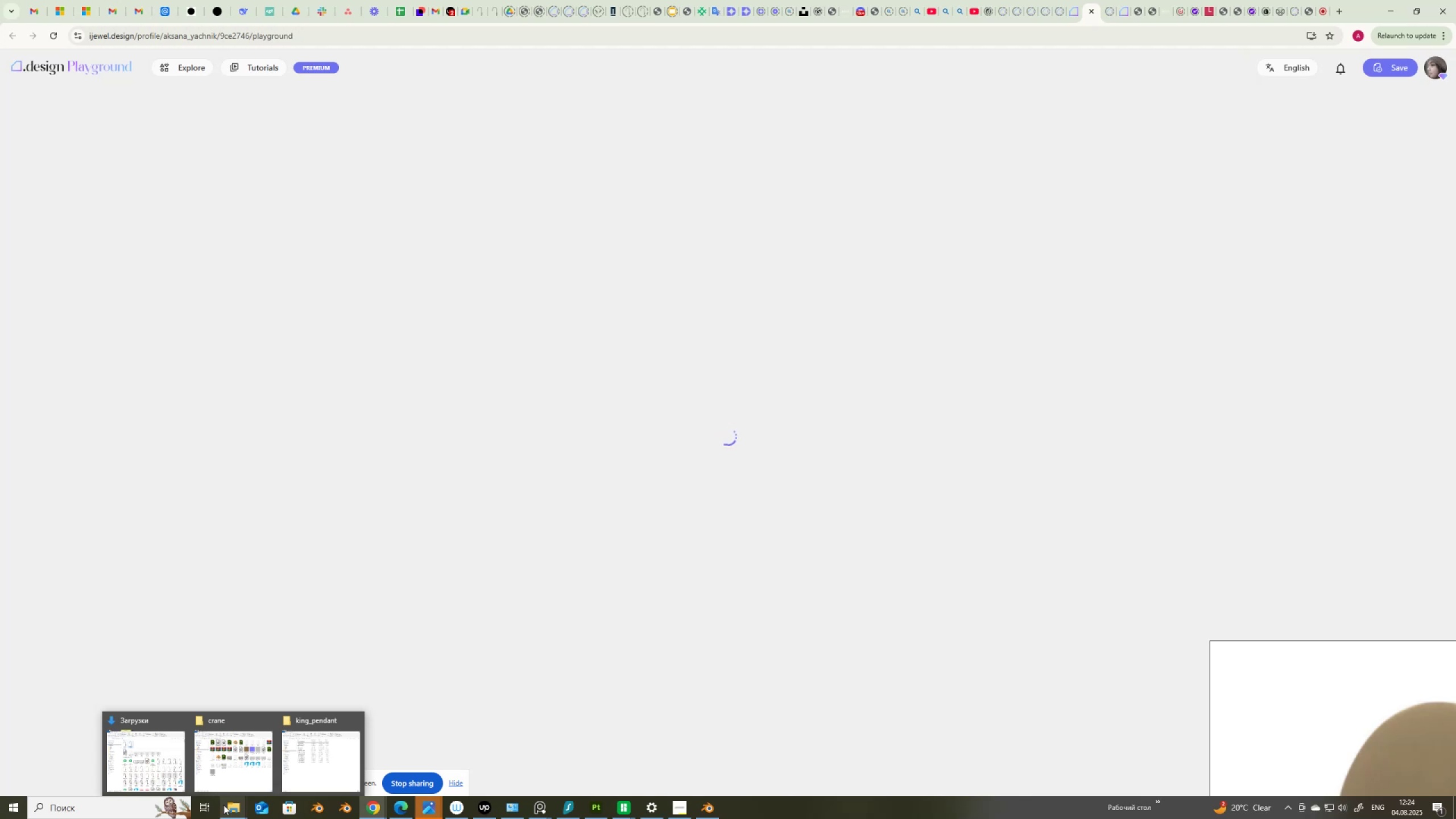 
left_click([1093, 12])
 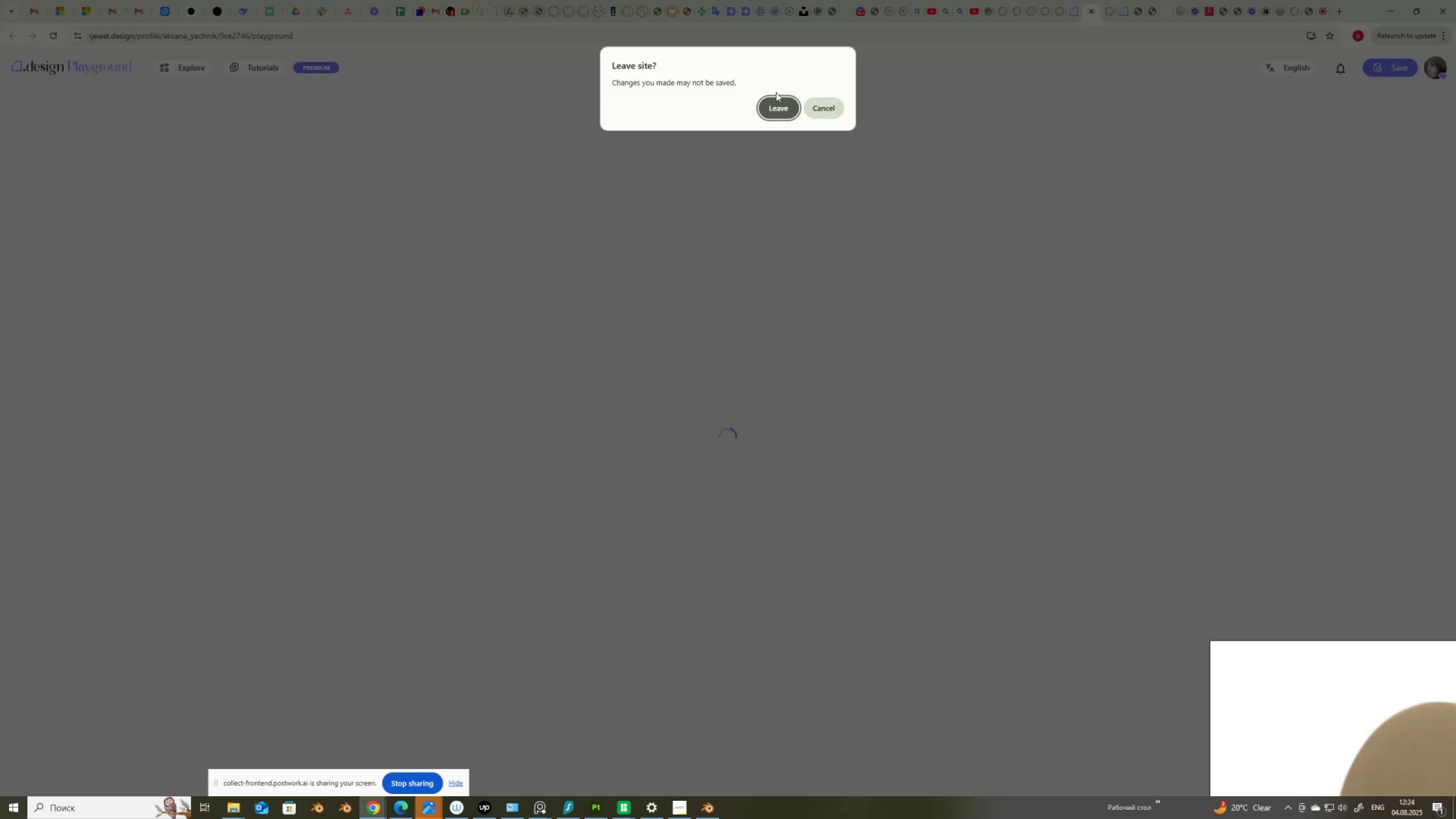 
left_click([777, 107])
 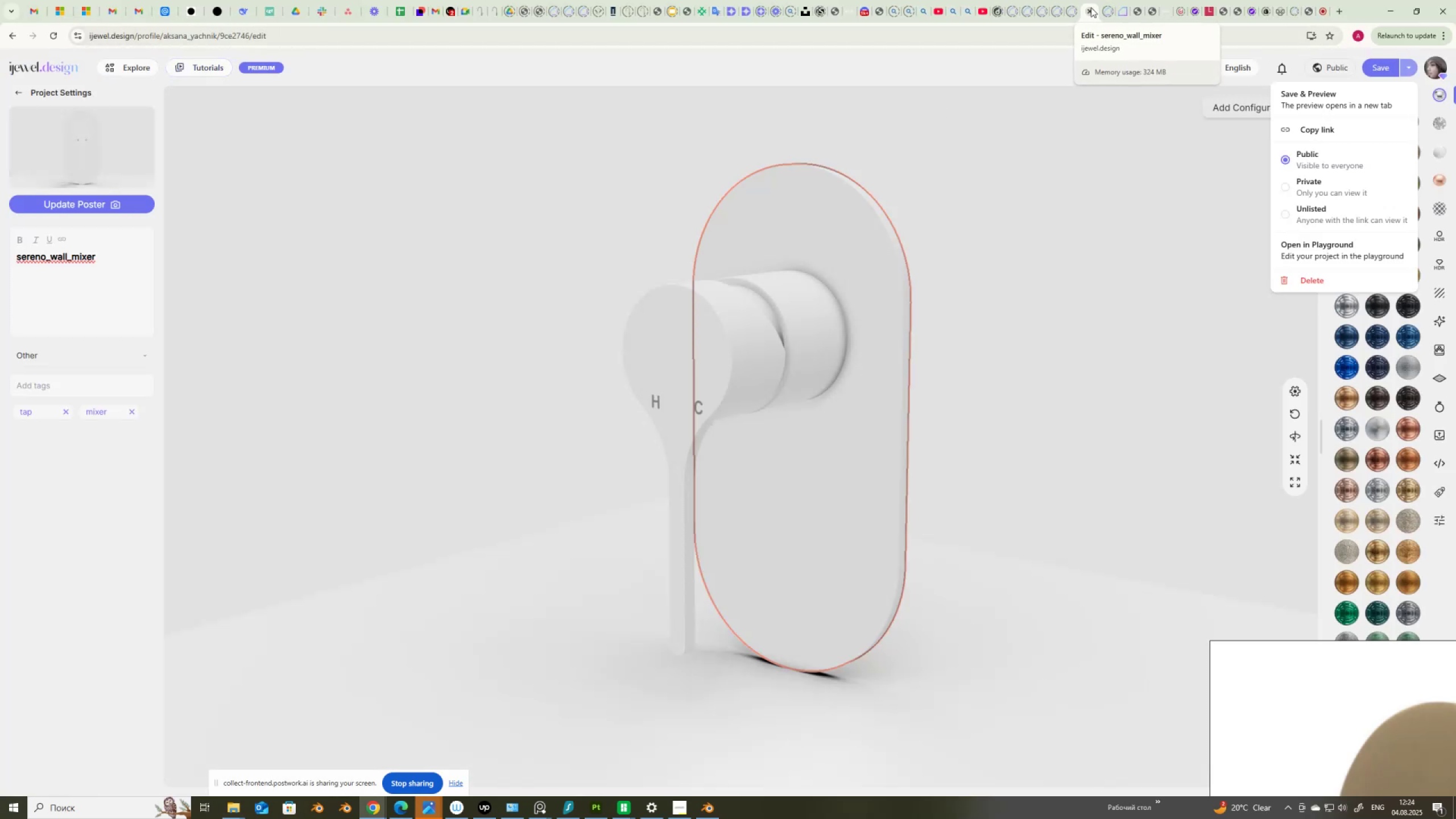 
left_click([1089, 10])
 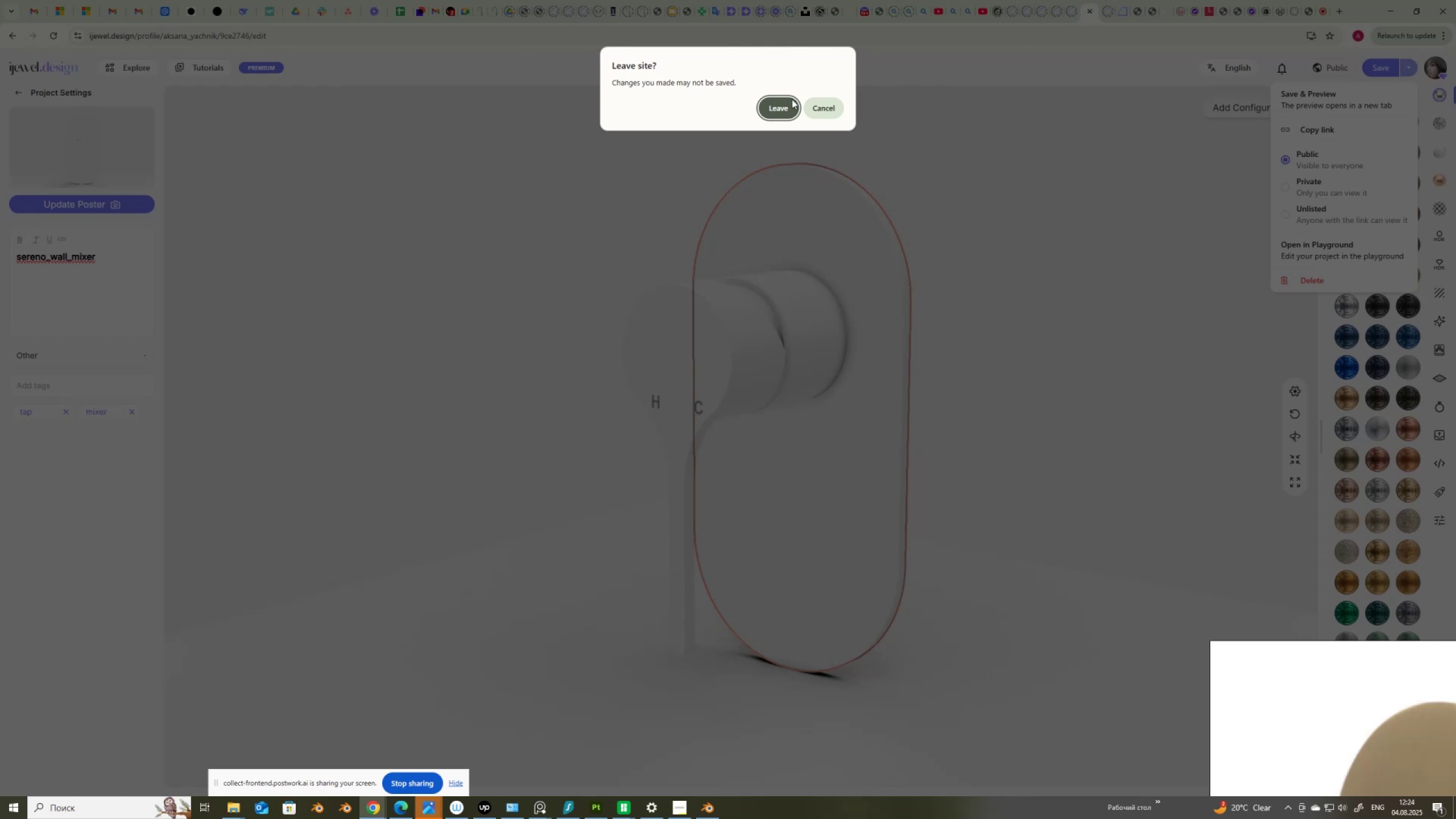 
left_click([772, 107])
 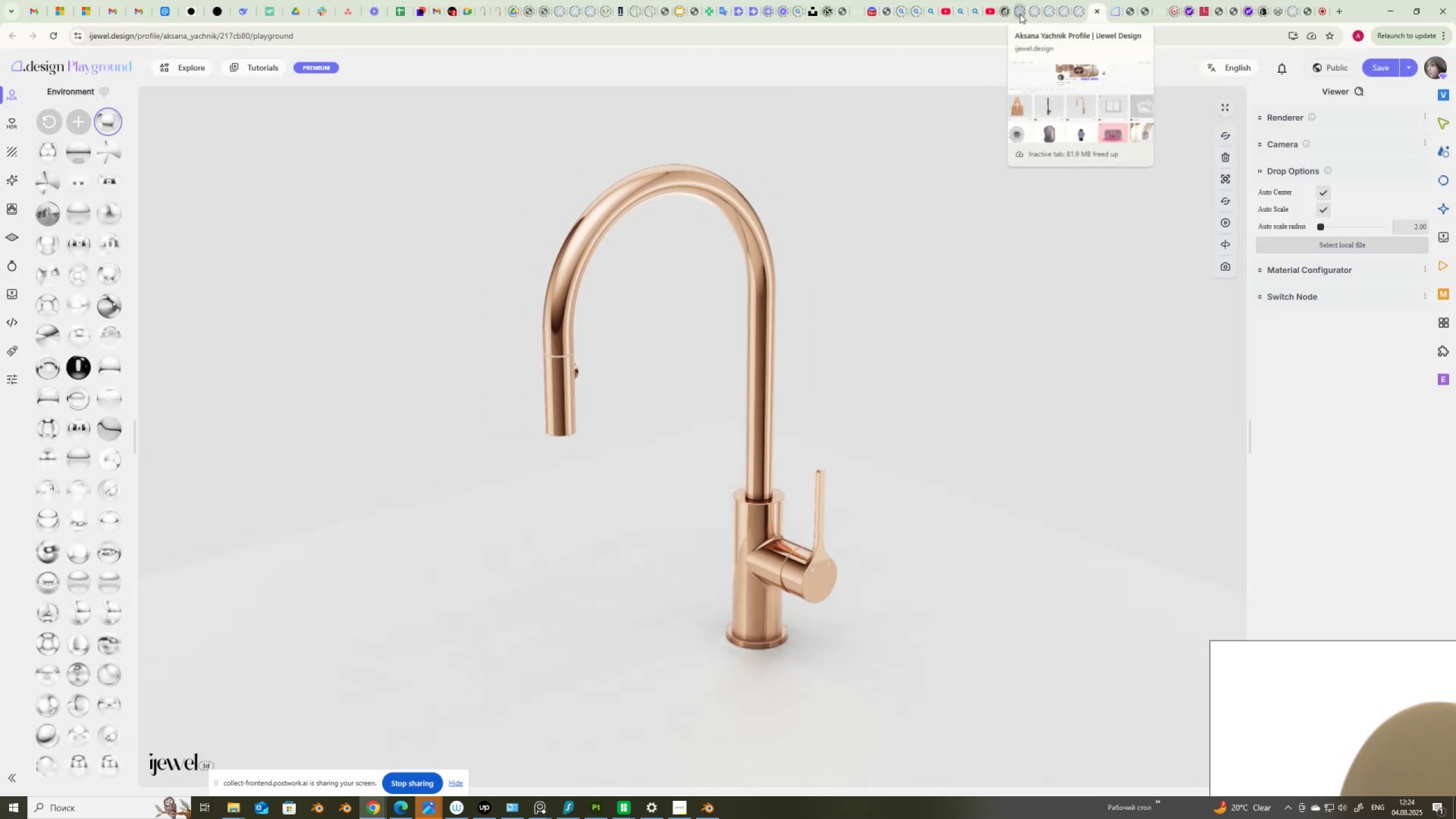 
wait(5.84)
 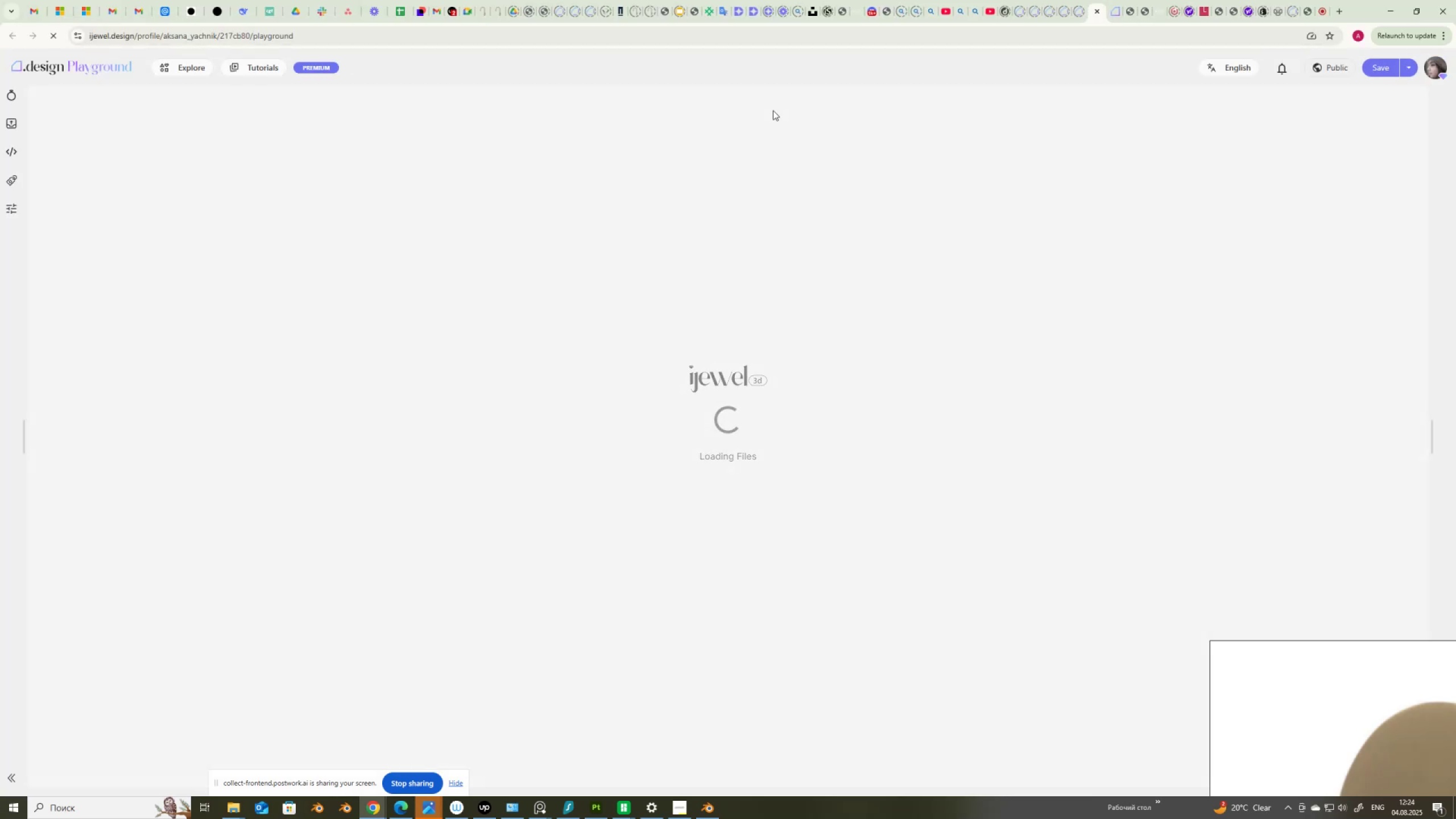 
left_click([1431, 65])
 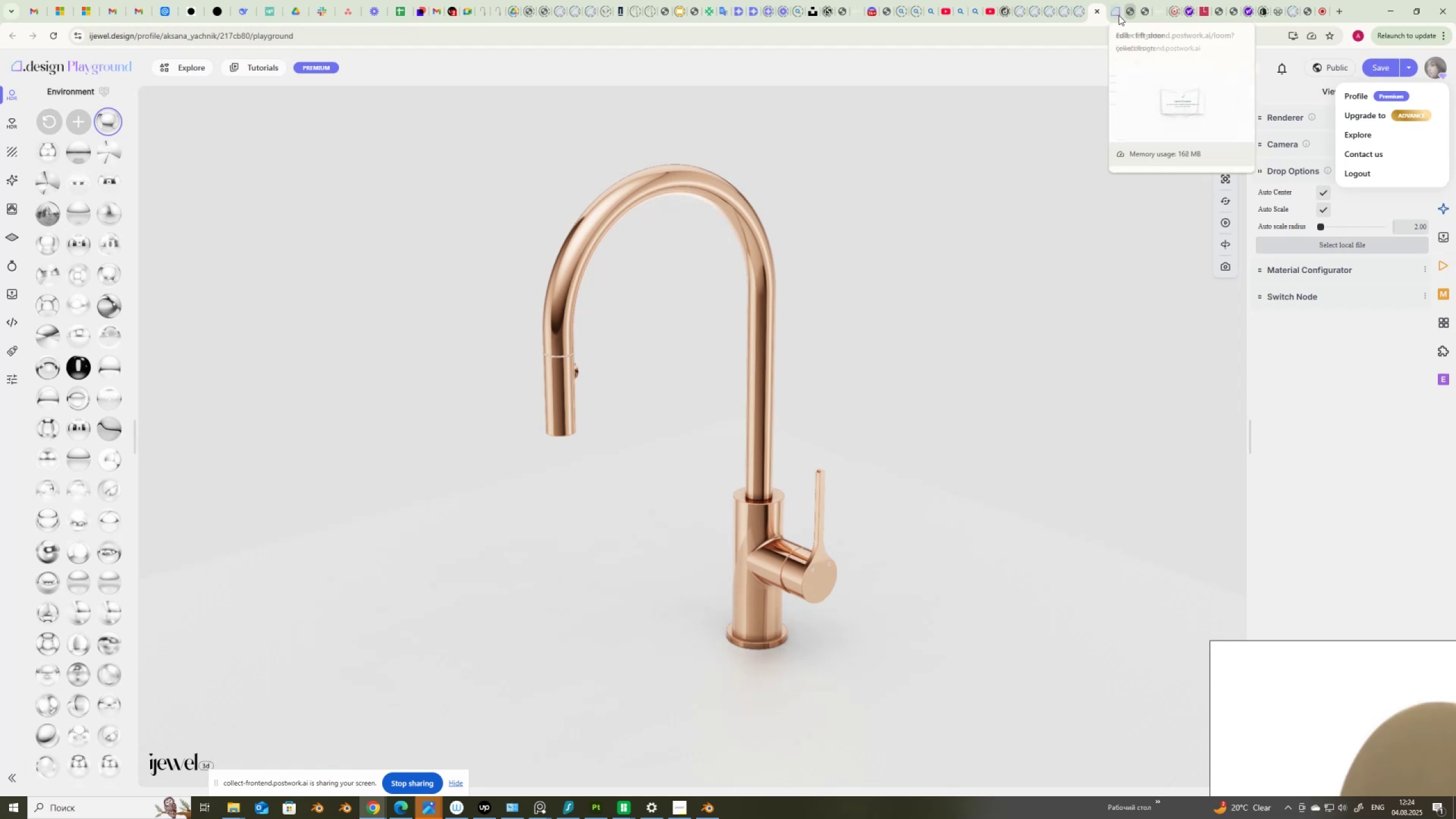 
mouse_move([1026, 13])
 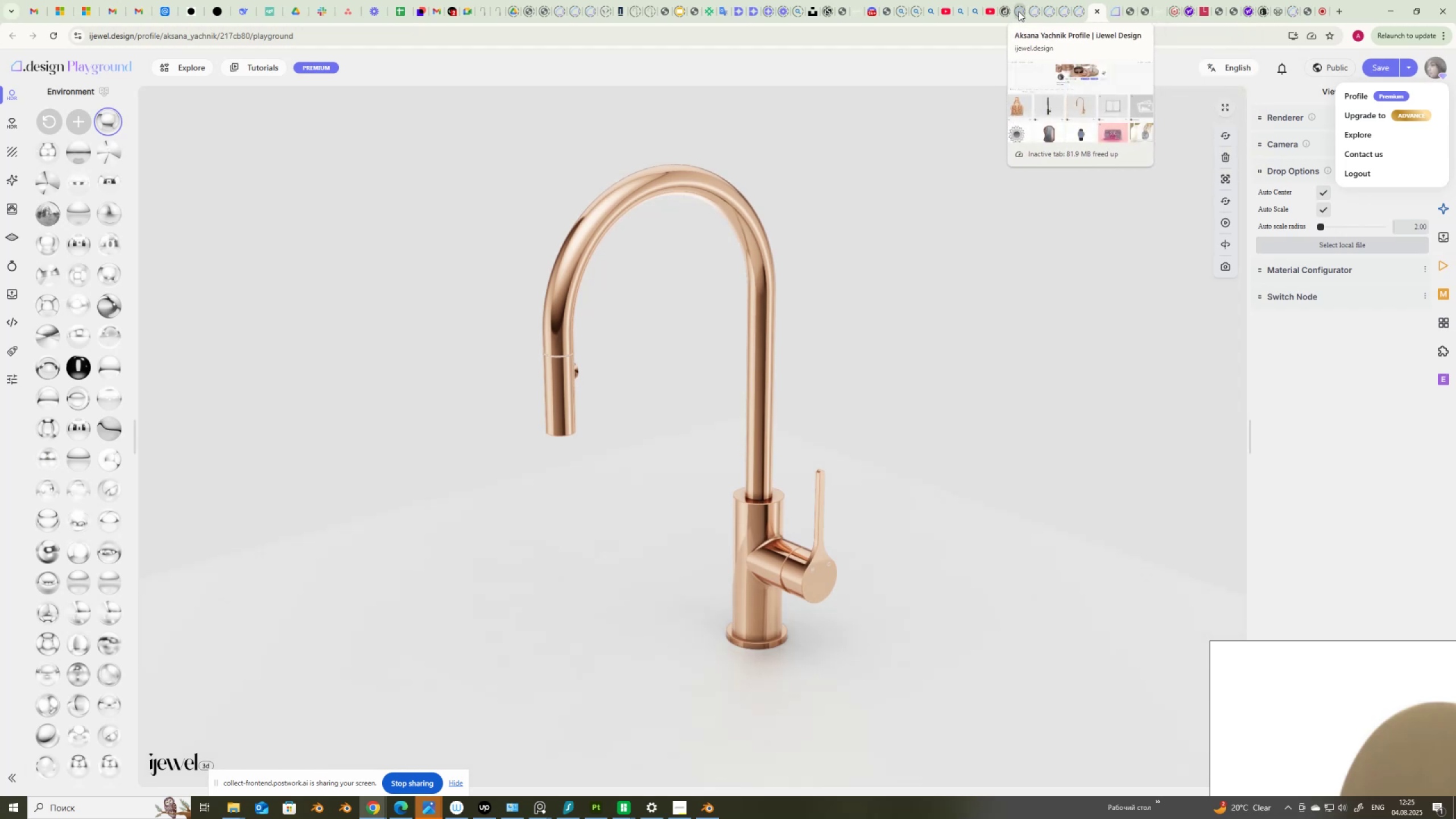 
left_click([1019, 11])
 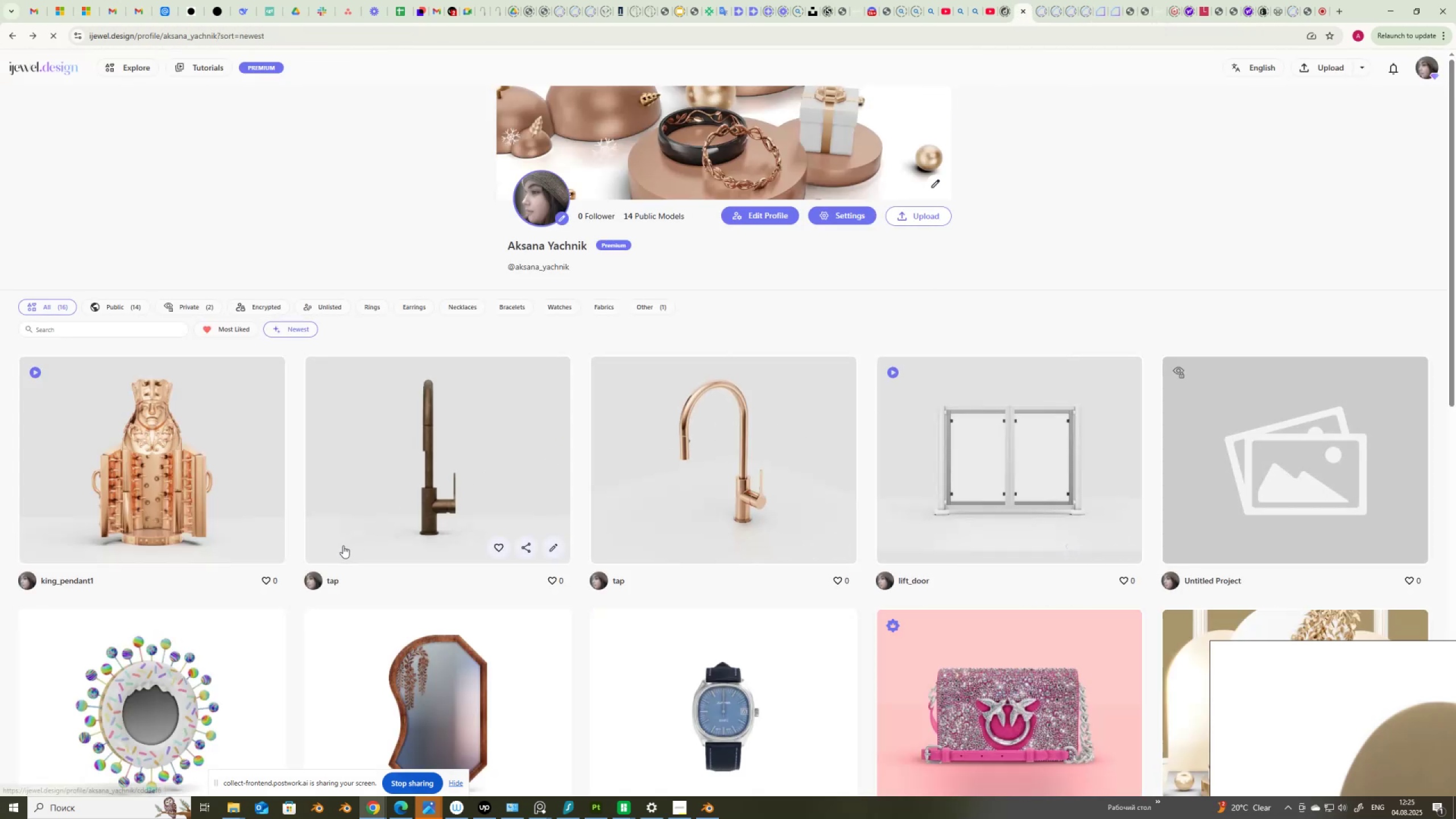 
scroll: coordinate [348, 542], scroll_direction: down, amount: 11.0
 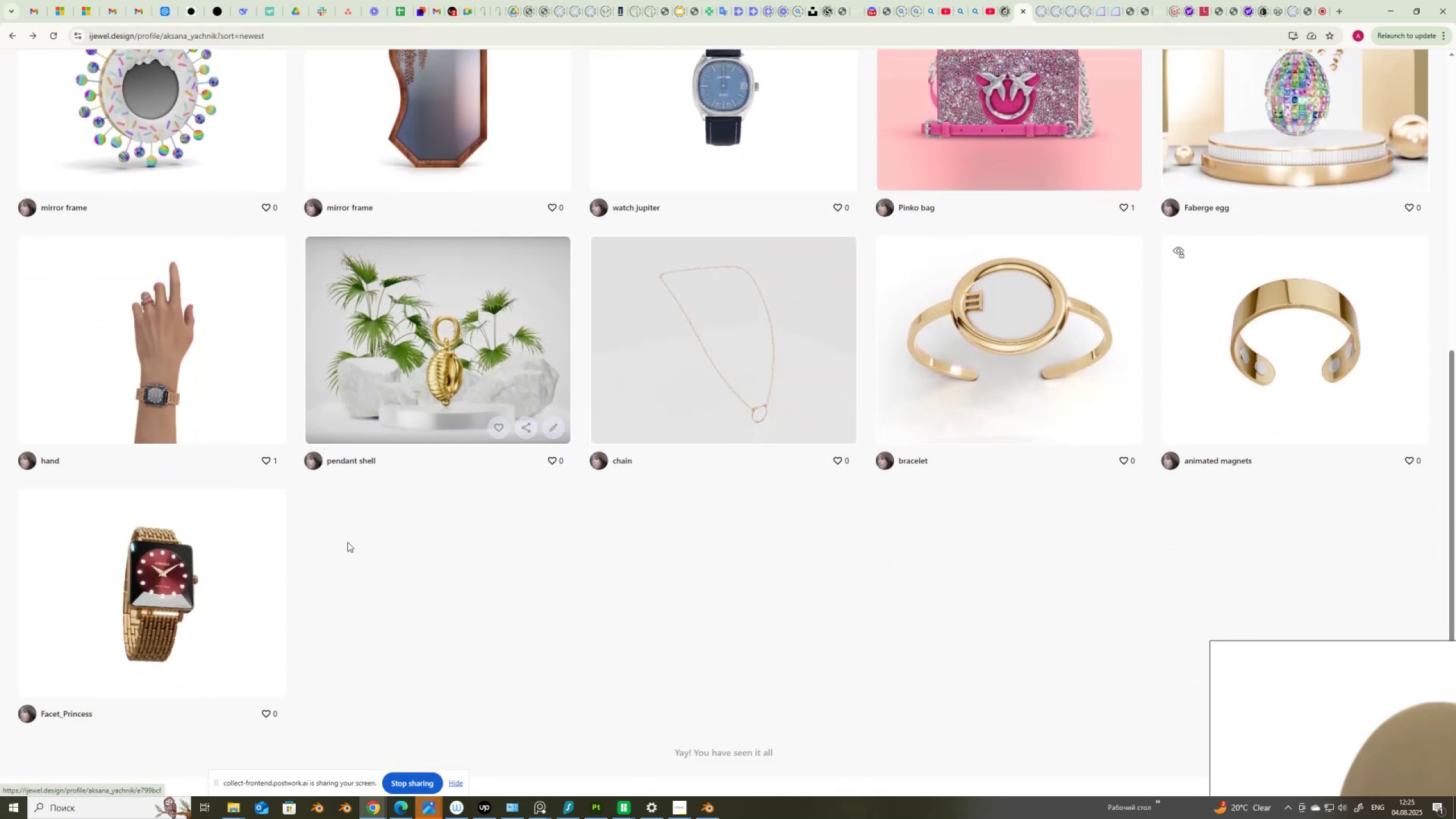 
scroll: coordinate [350, 540], scroll_direction: up, amount: 10.0
 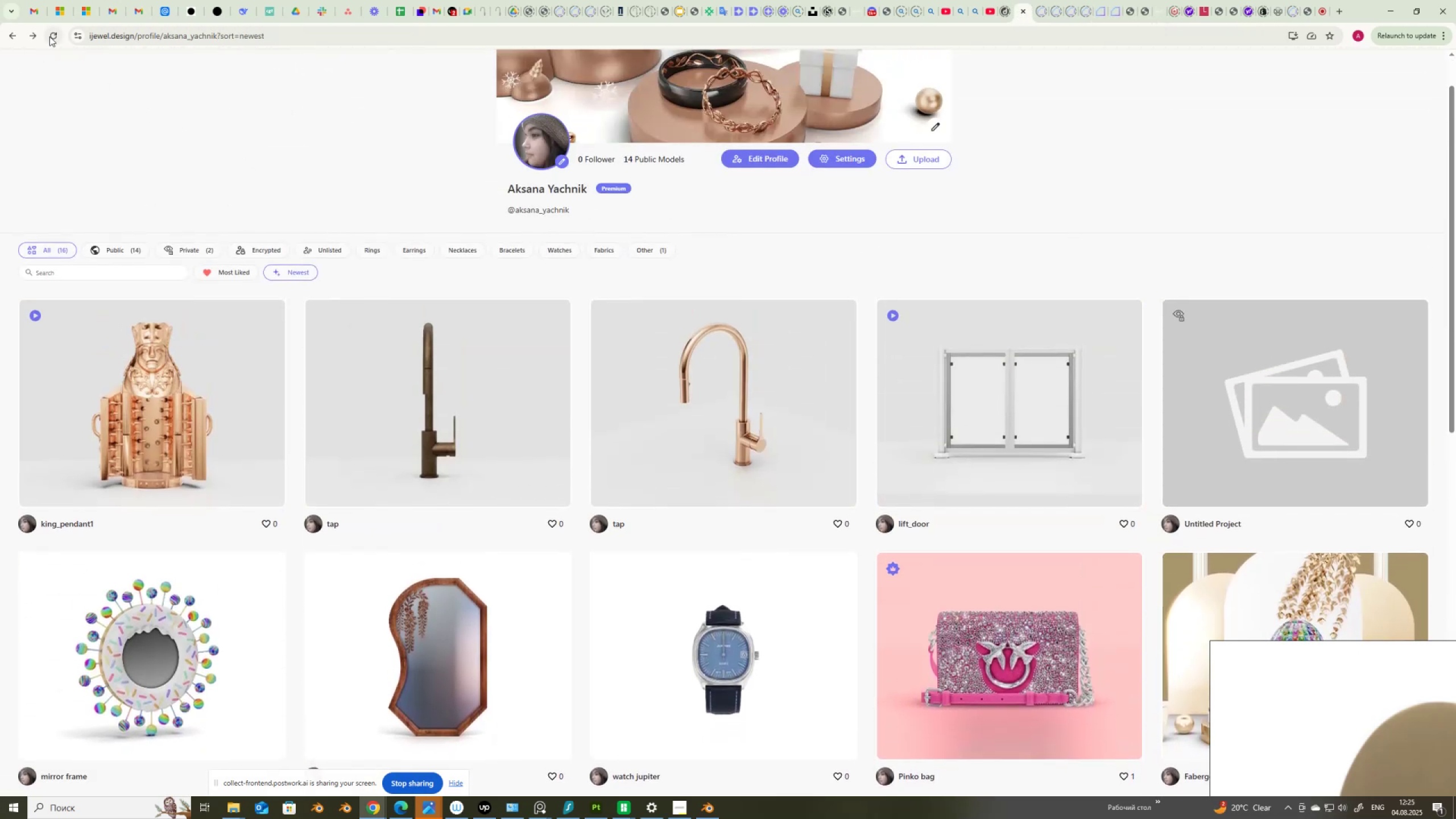 
left_click([49, 36])
 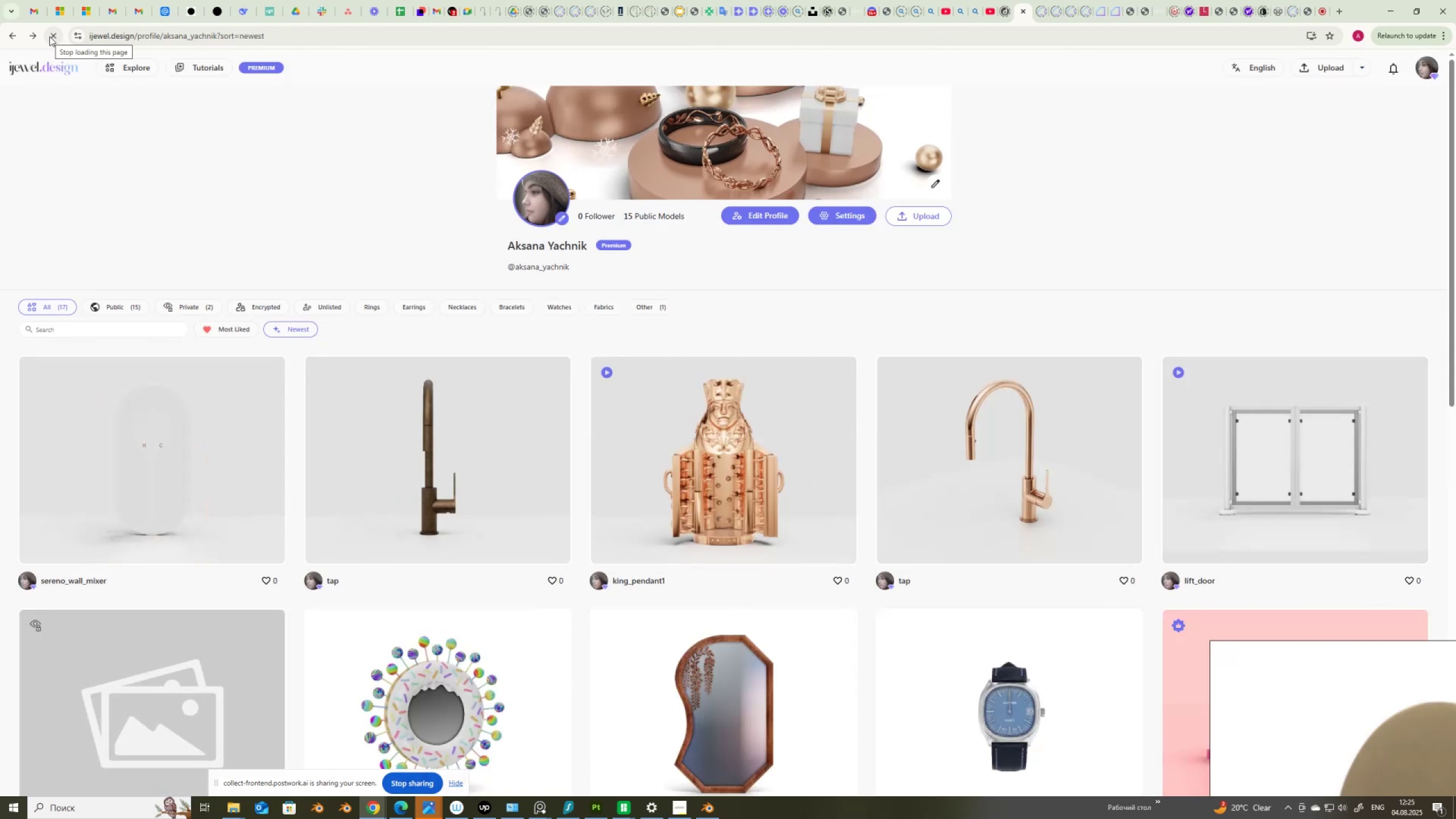 
mouse_move([440, 426])
 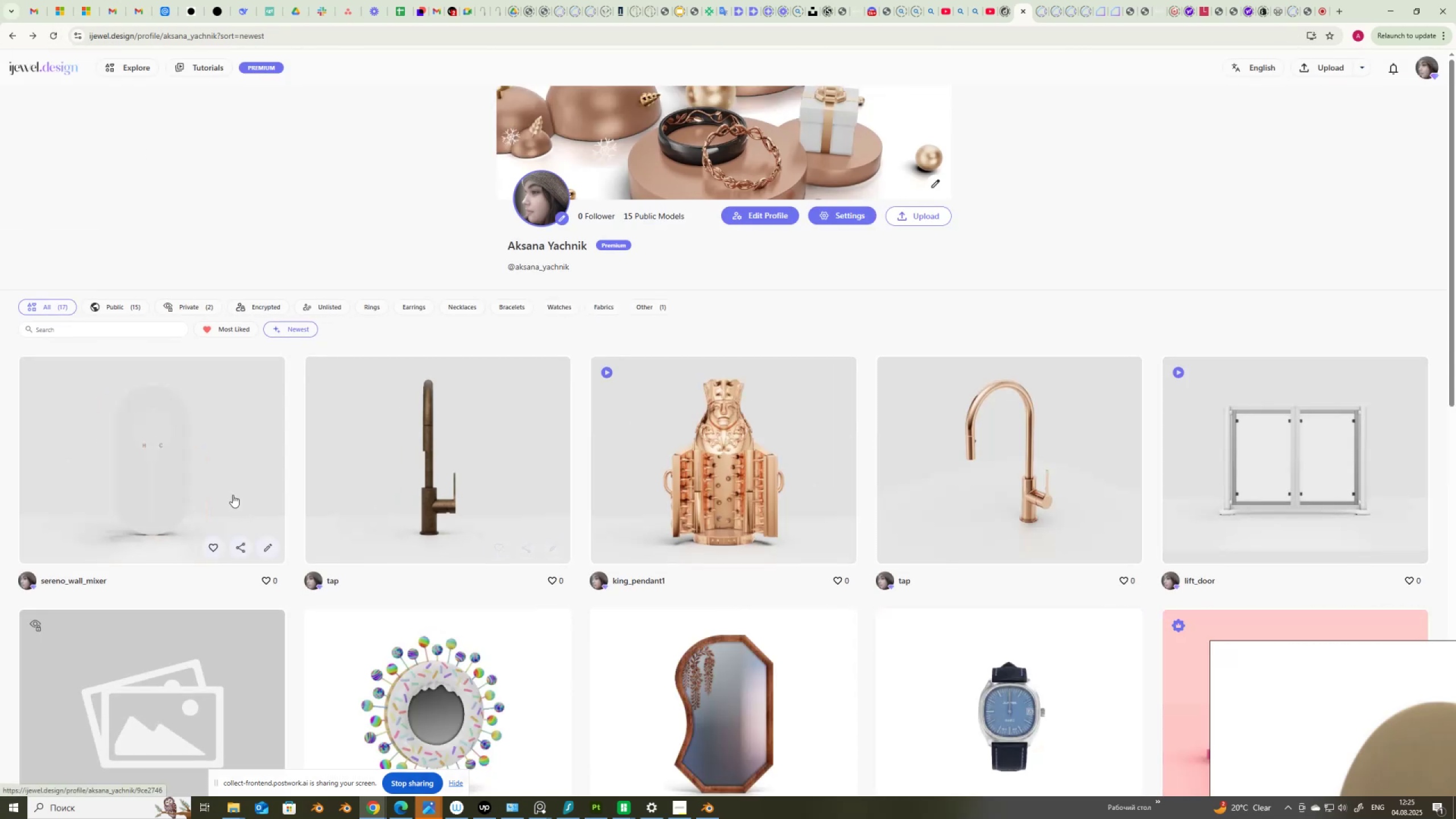 
left_click([223, 474])
 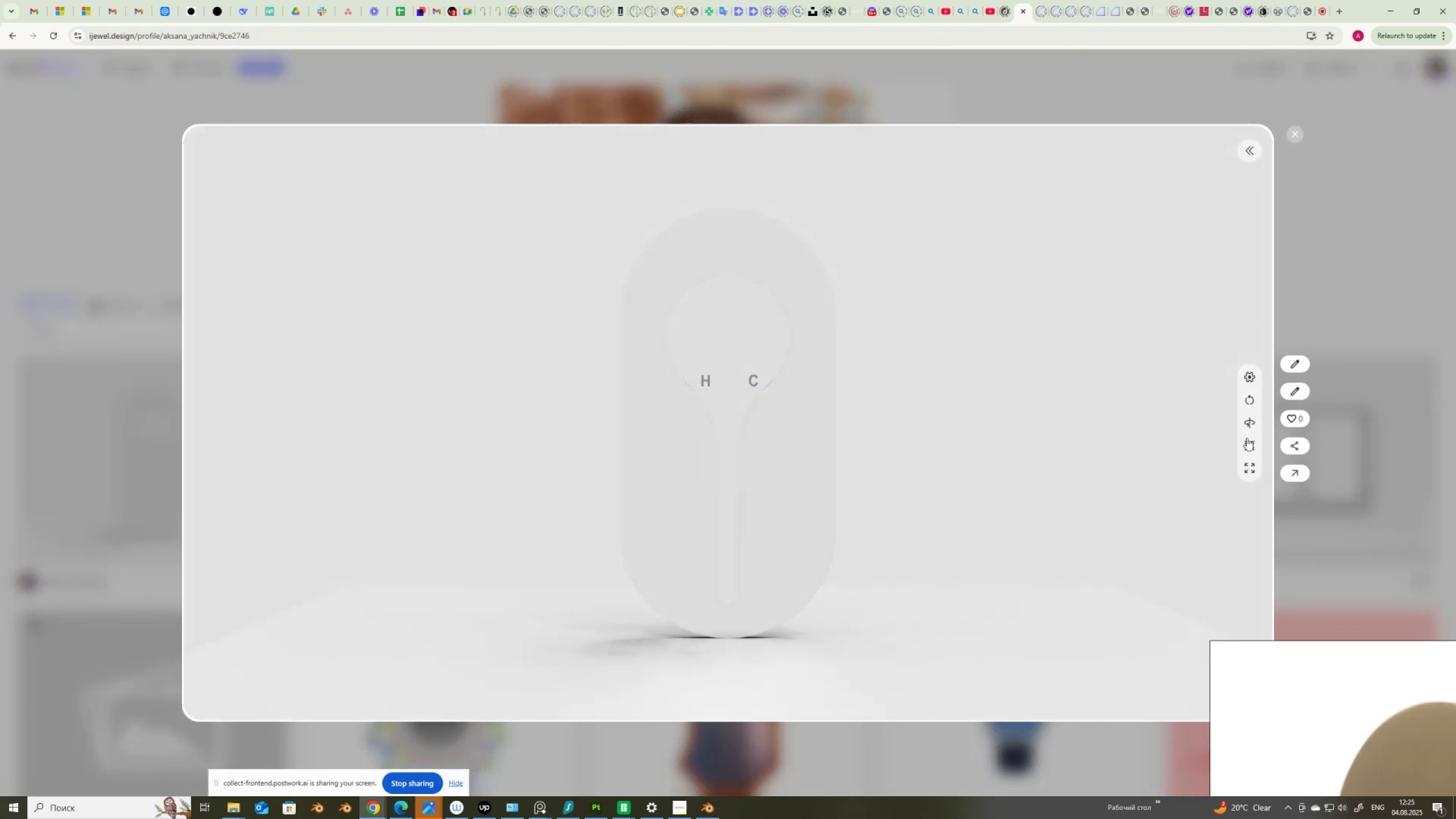 
left_click([1248, 149])
 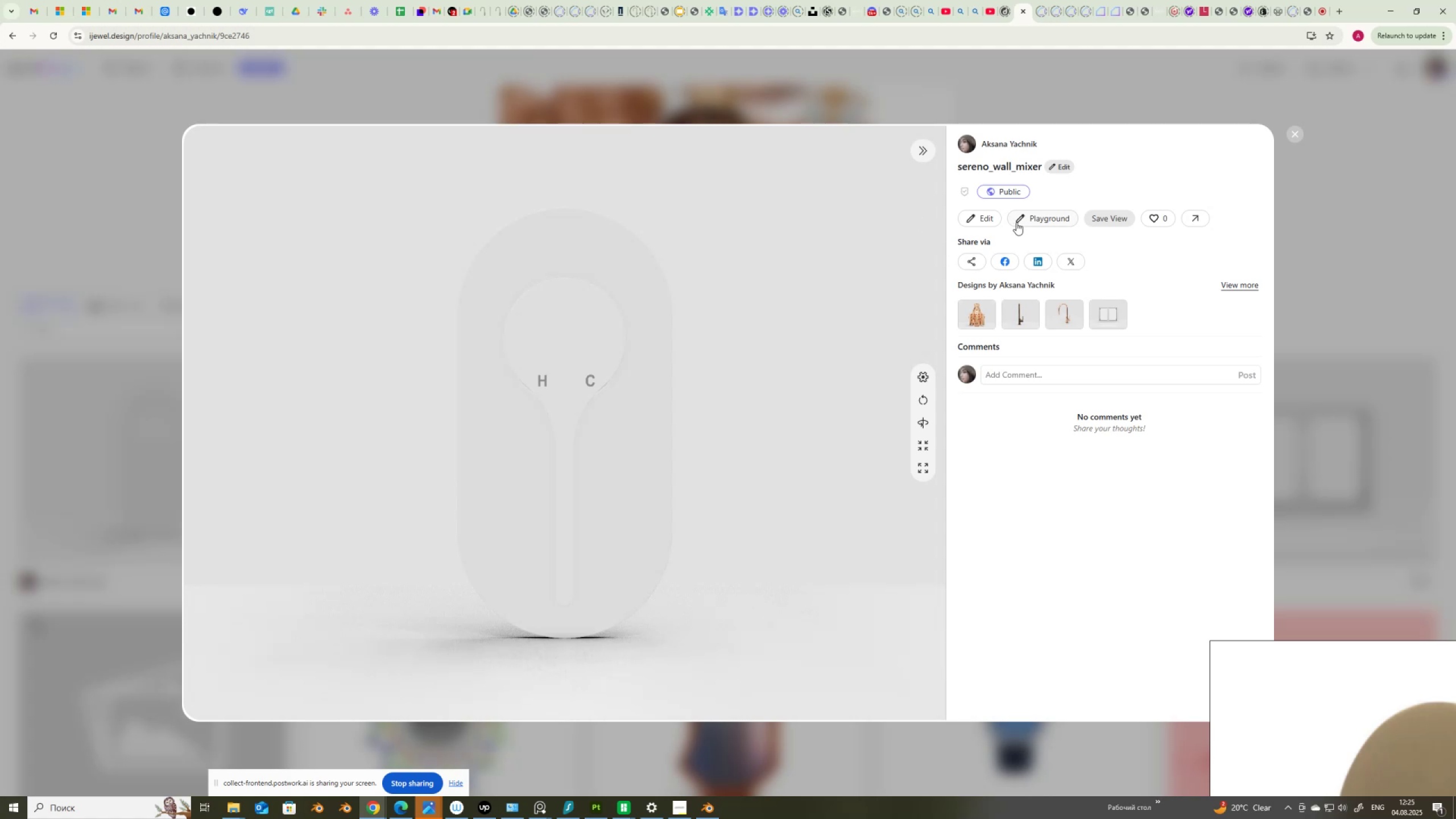 
left_click([982, 217])
 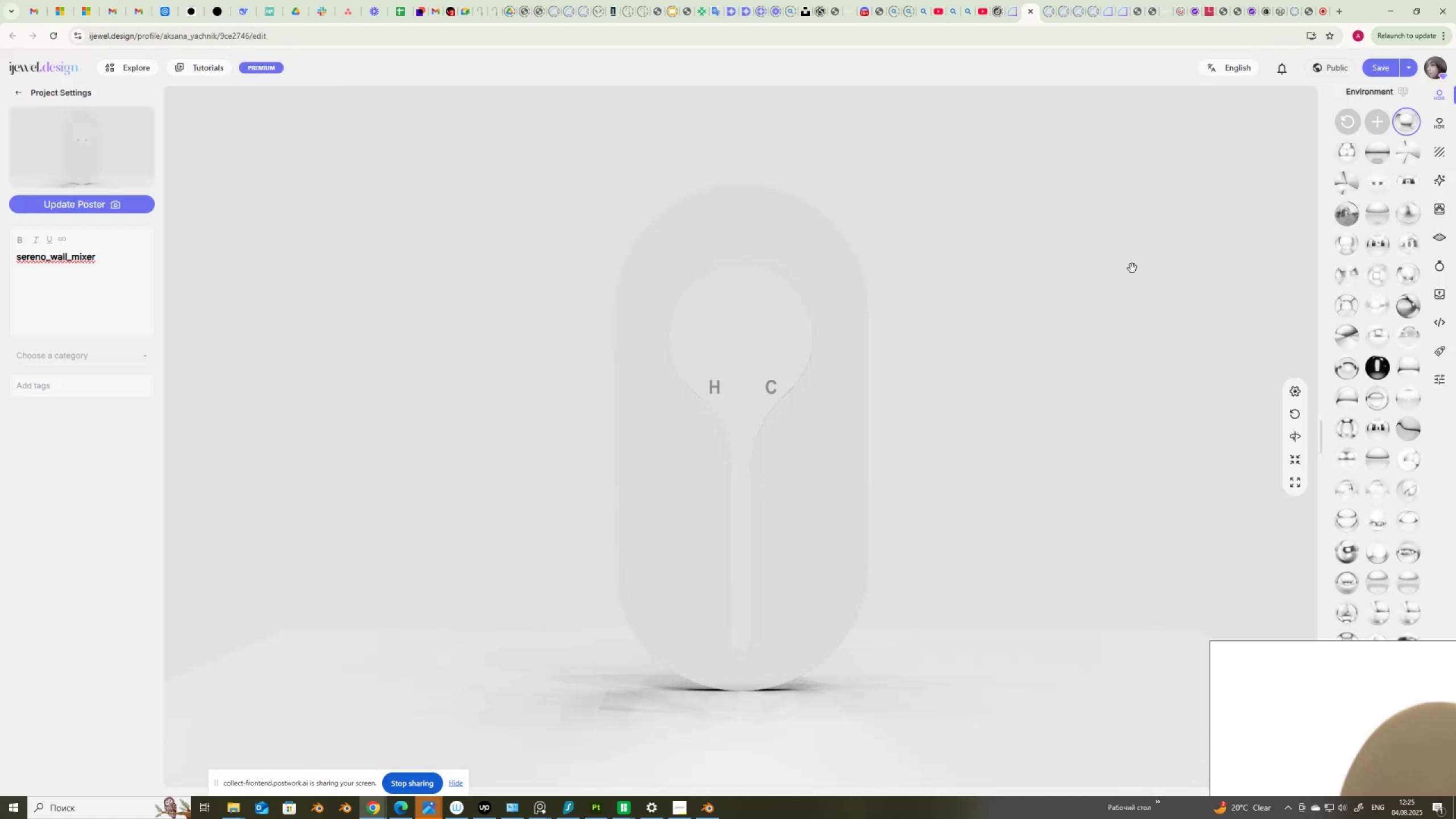 
left_click([1406, 67])
 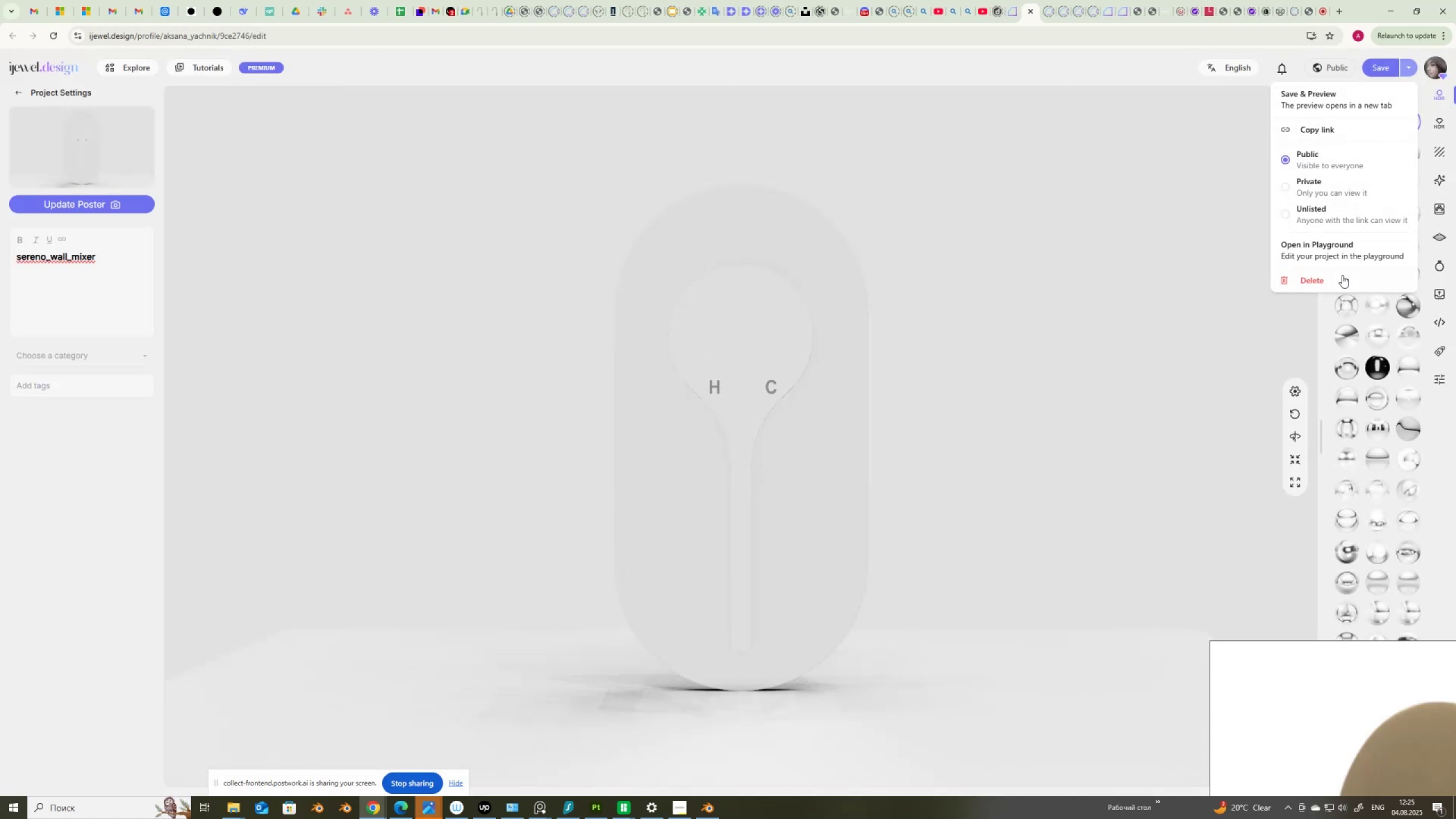 
left_click([1339, 278])
 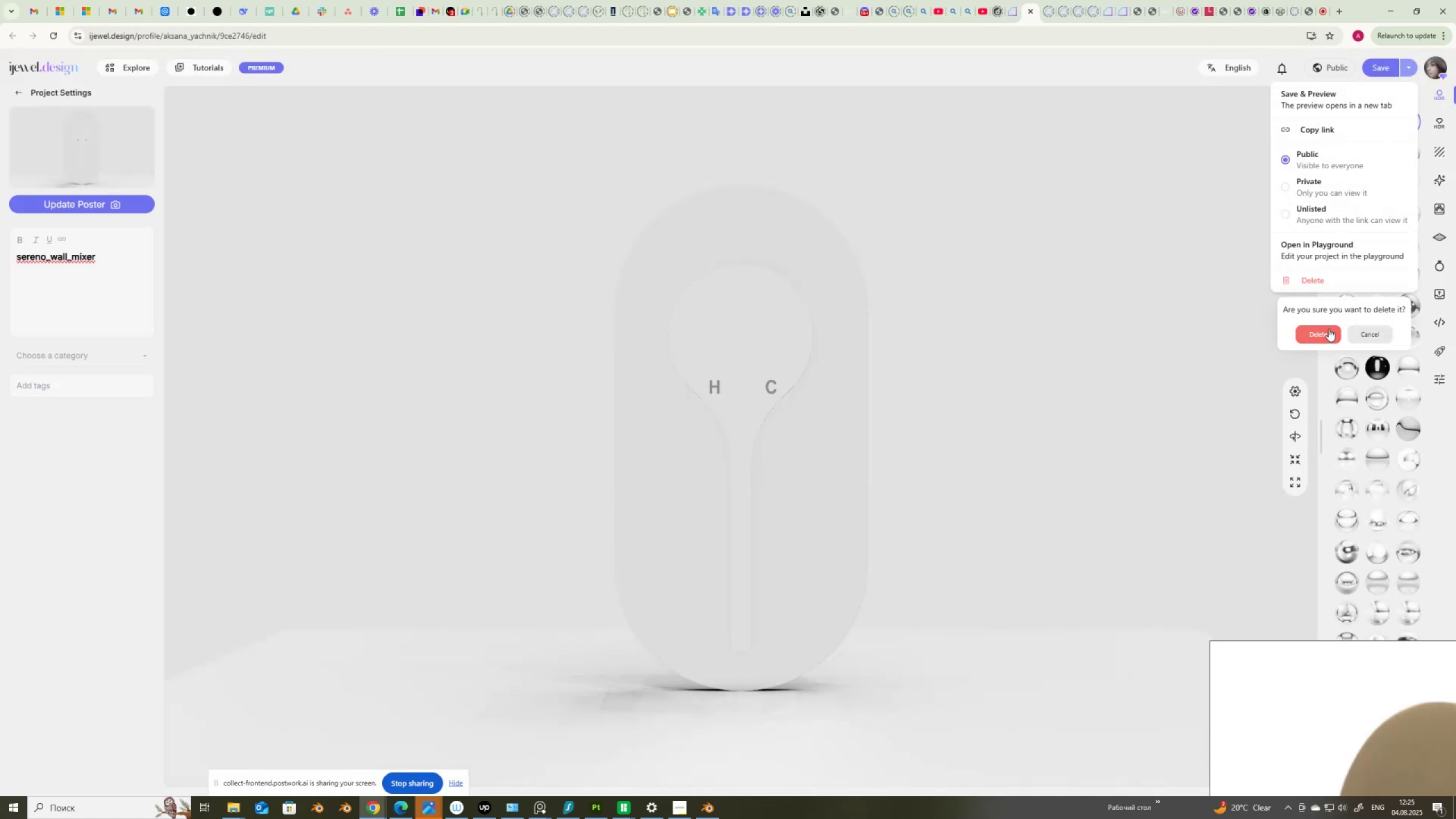 
left_click([1325, 332])
 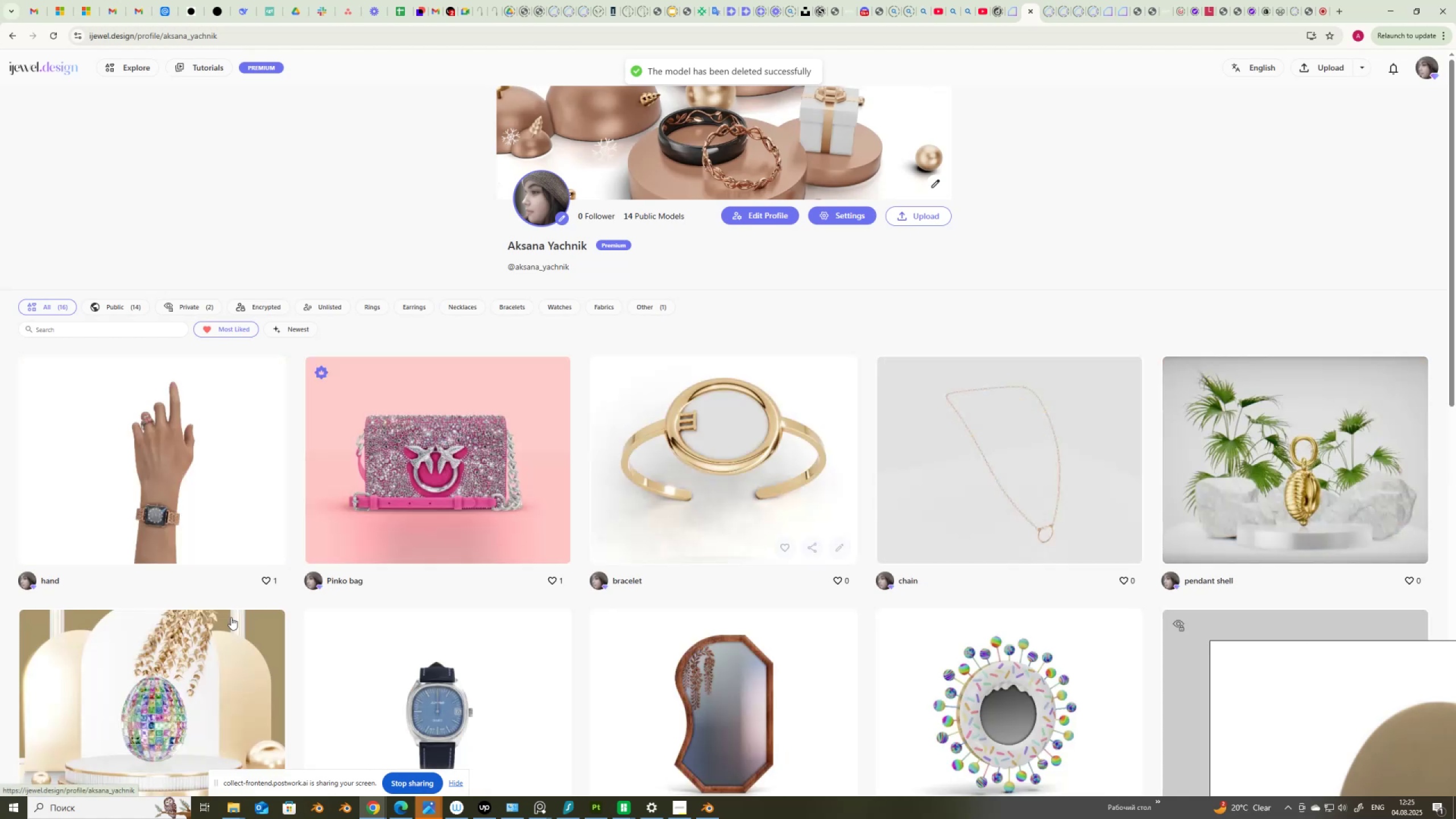 
scroll: coordinate [344, 523], scroll_direction: down, amount: 10.0
 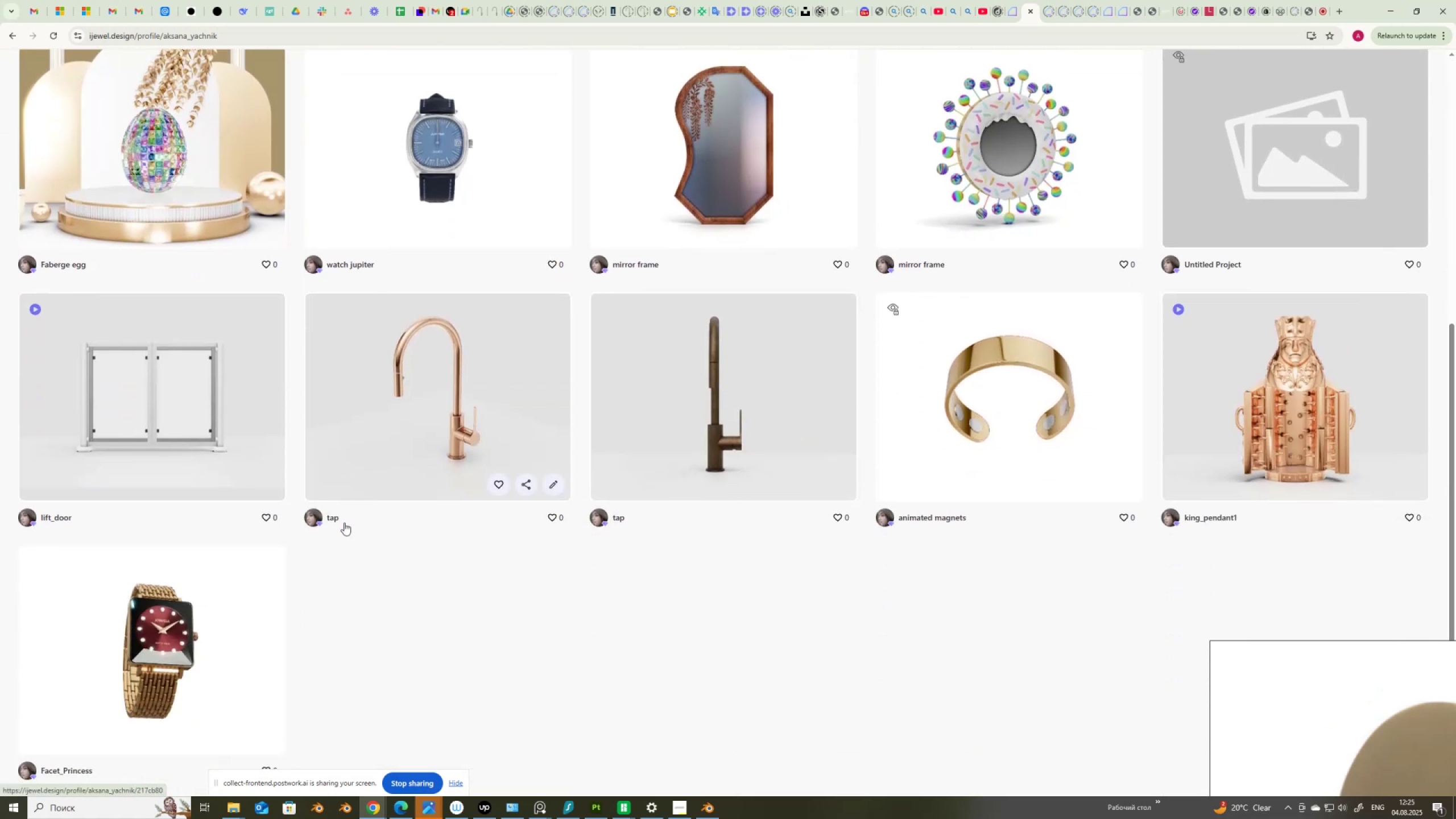 
scroll: coordinate [413, 458], scroll_direction: up, amount: 14.0
 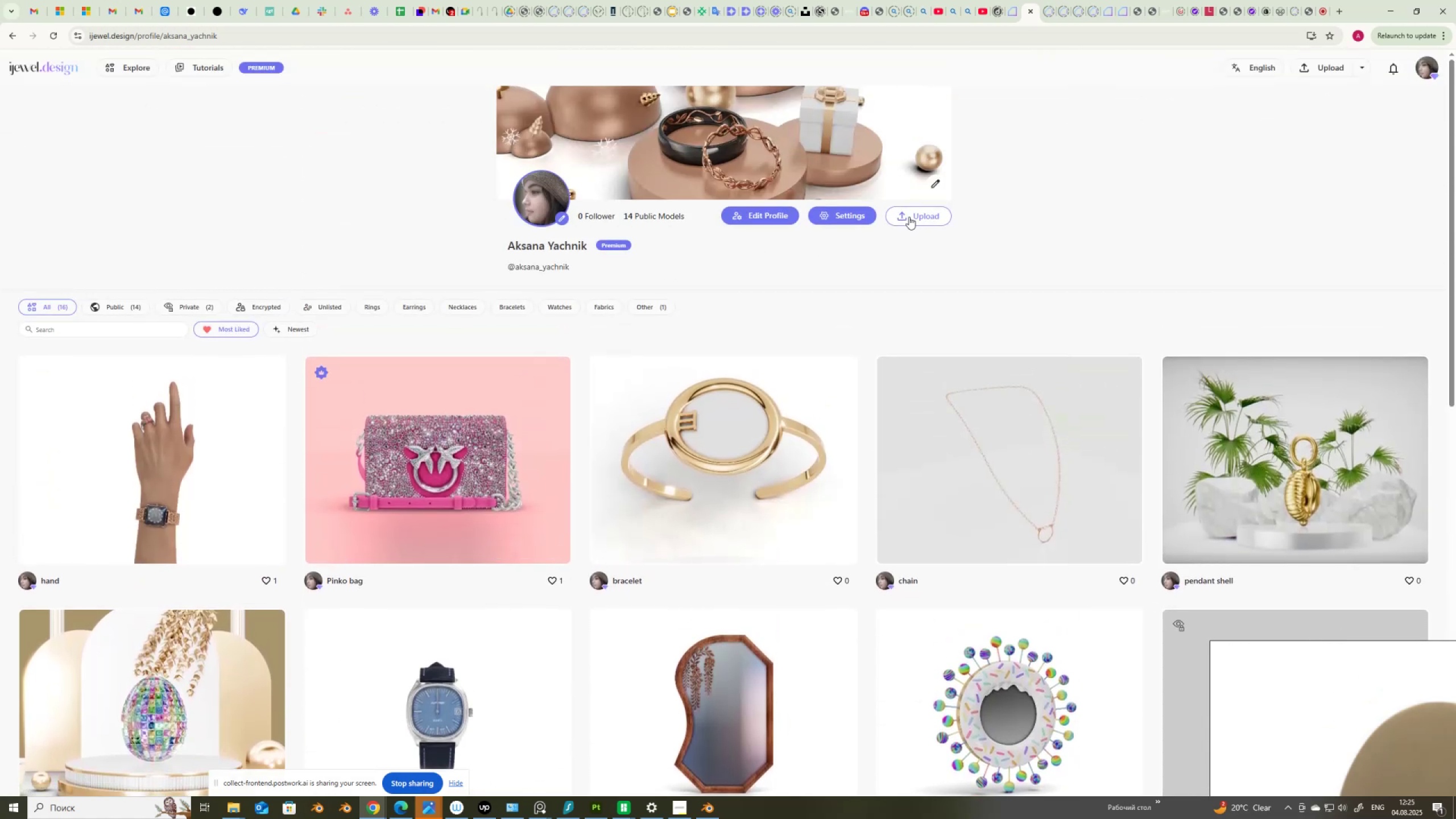 
left_click([911, 217])
 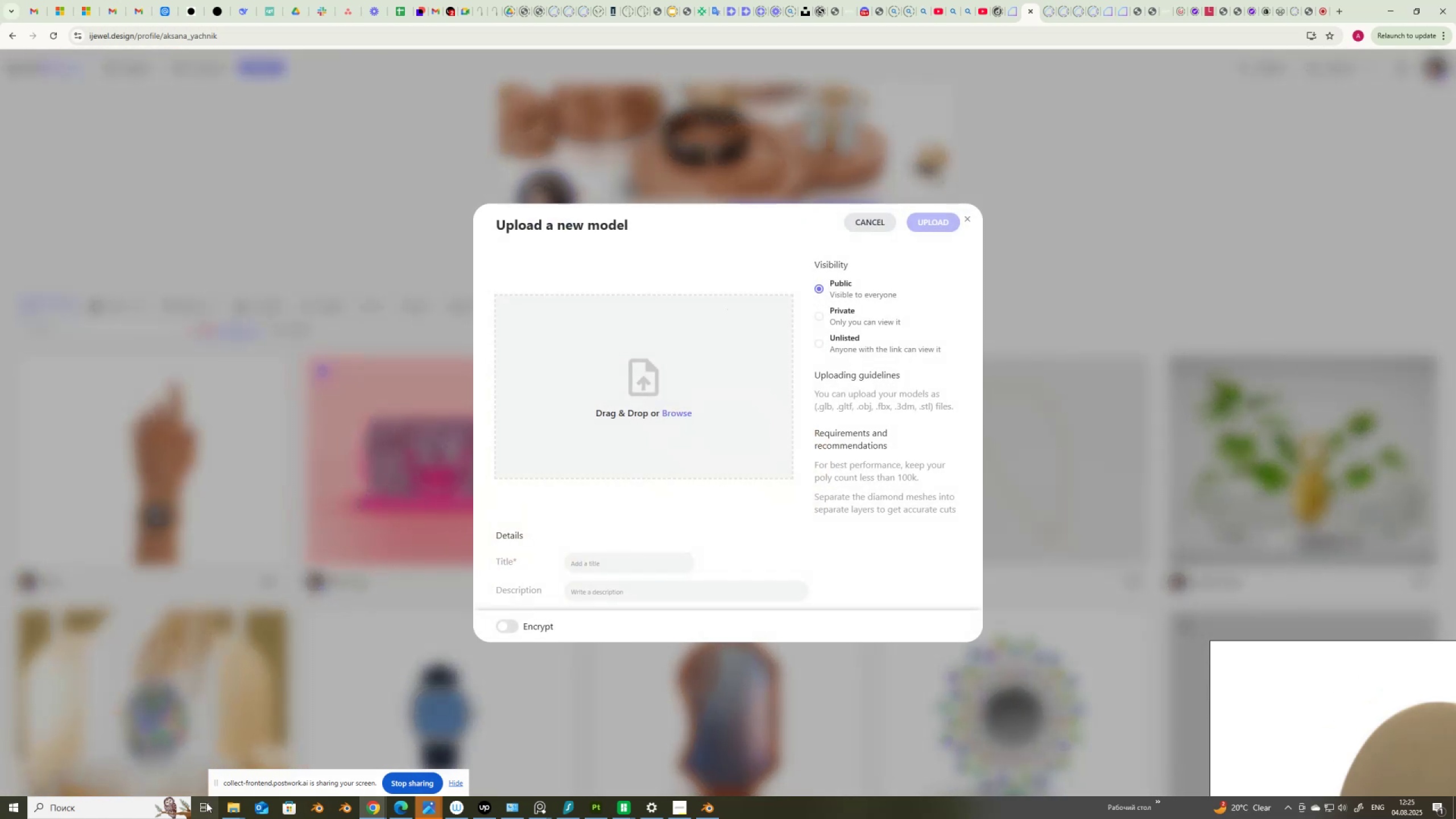 
left_click([233, 809])
 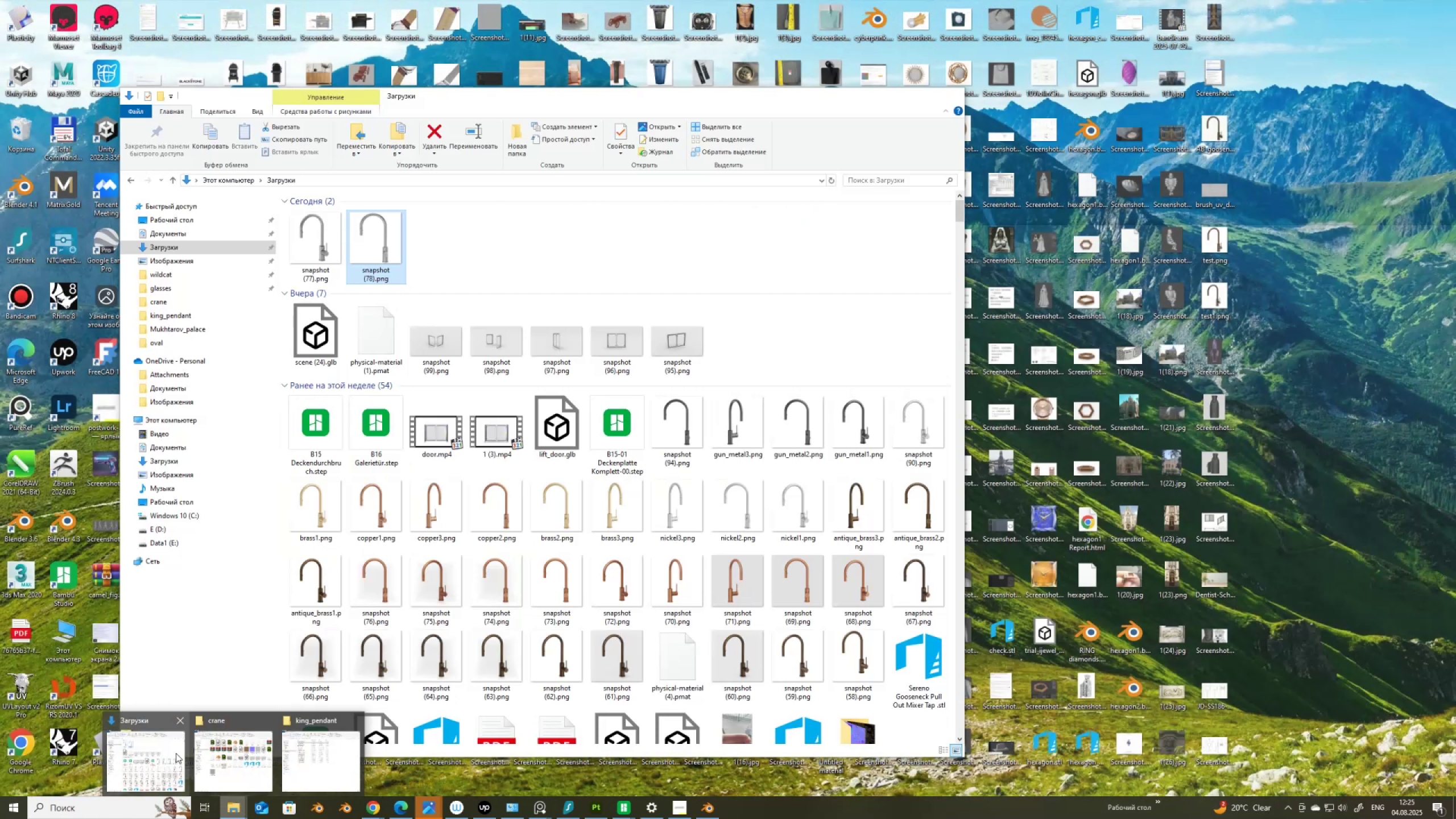 
left_click([213, 742])
 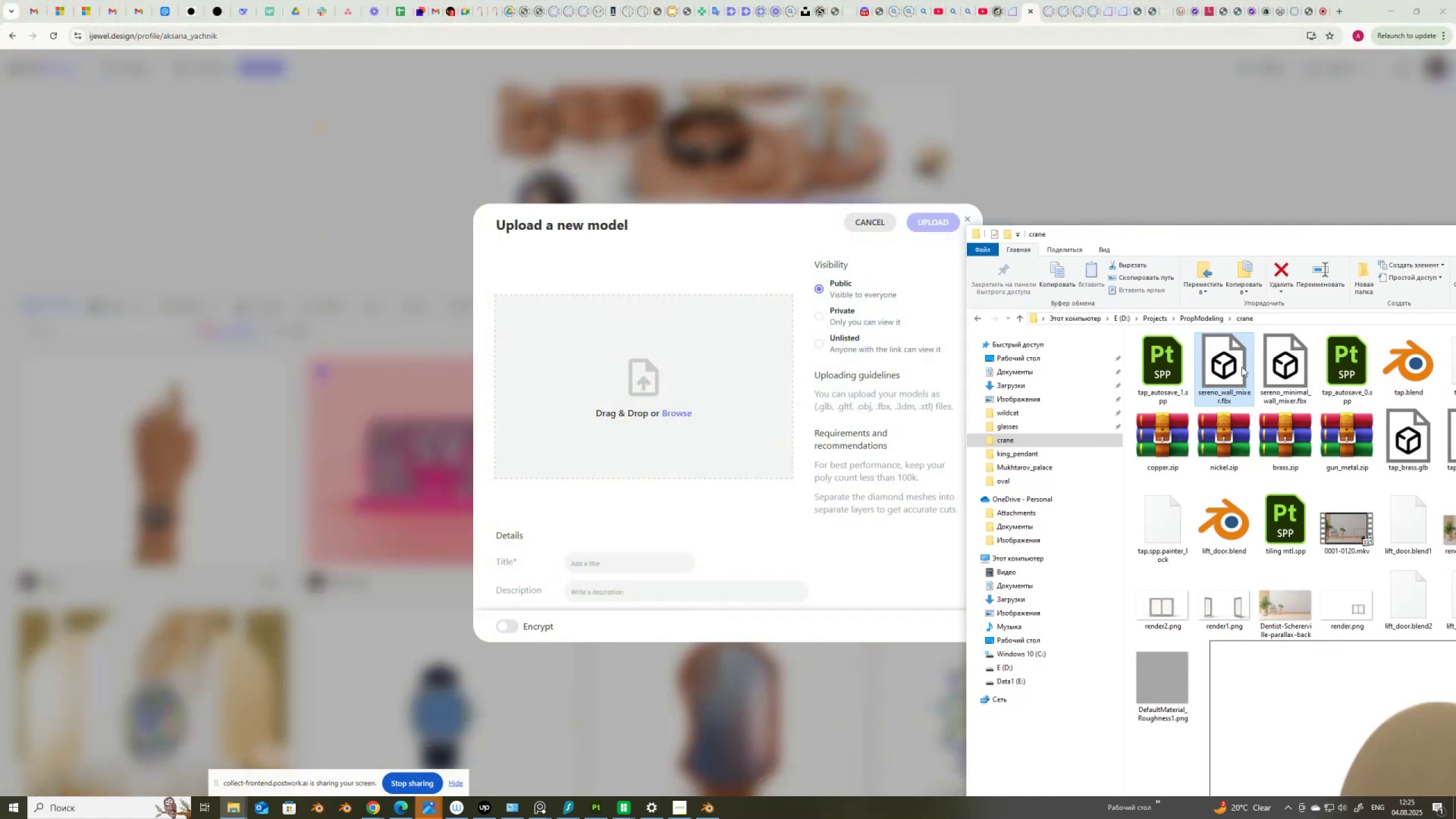 
left_click_drag(start_coordinate=[1217, 357], to_coordinate=[721, 380])
 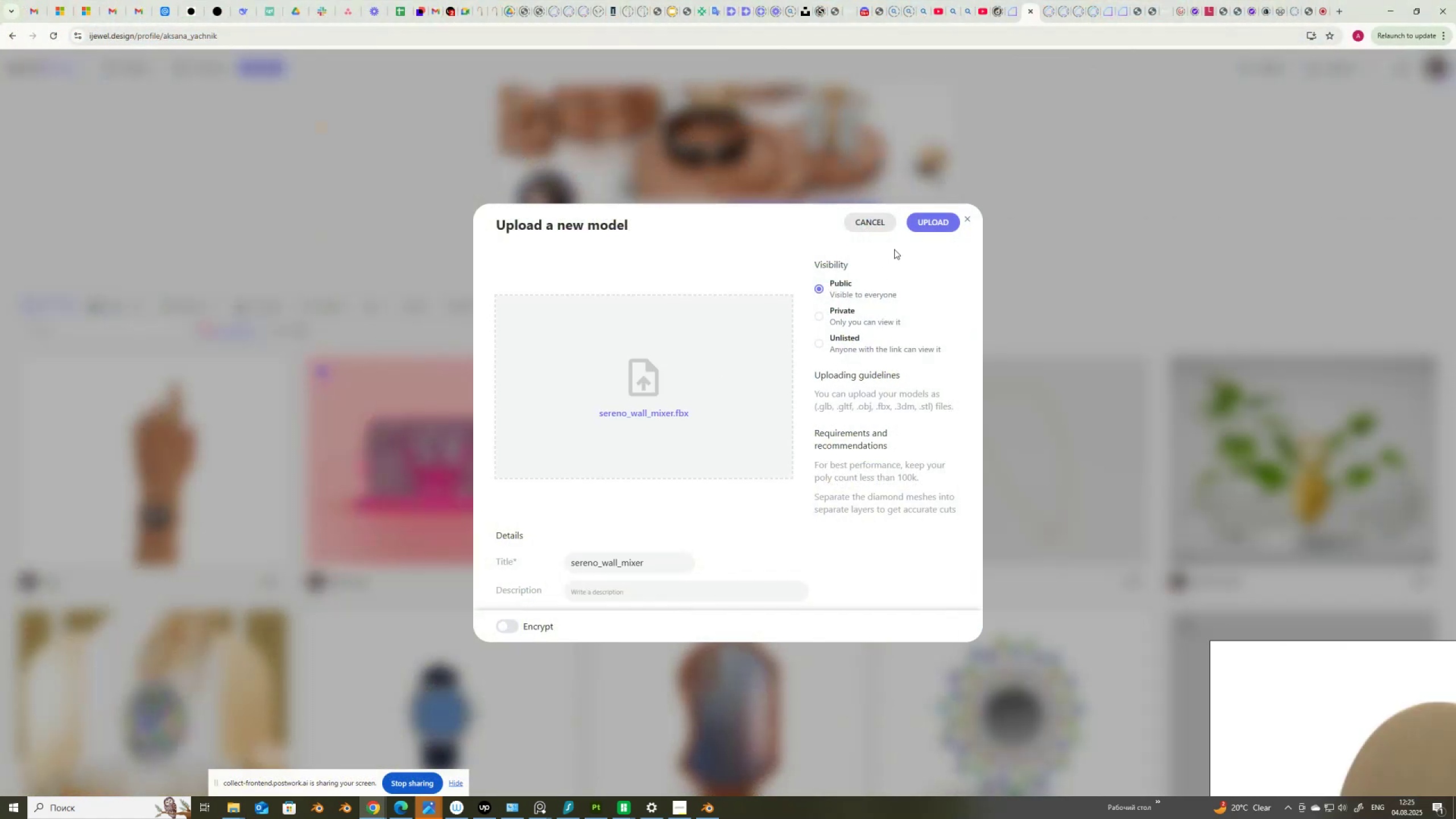 
left_click([919, 223])
 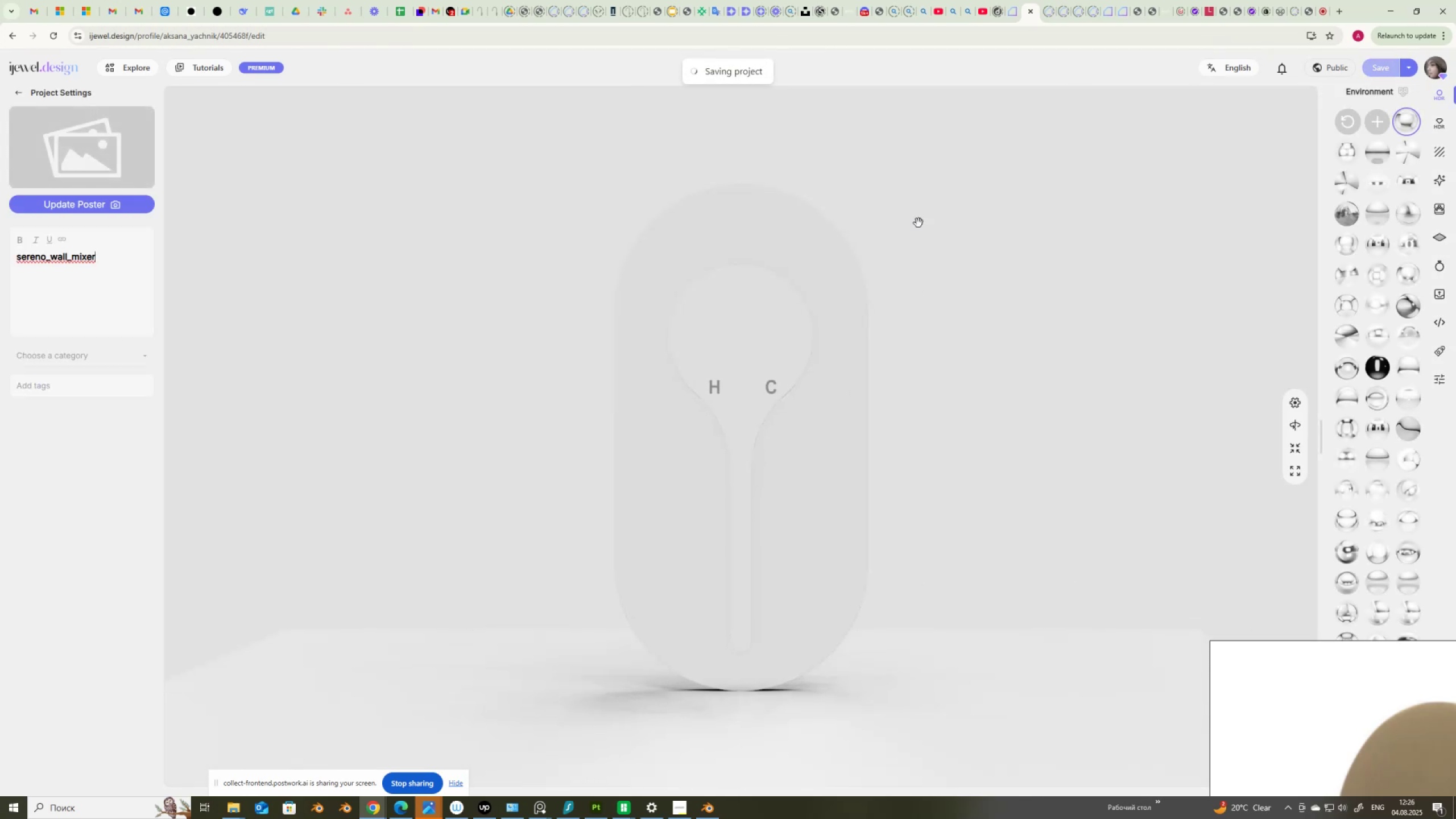 
wait(25.66)
 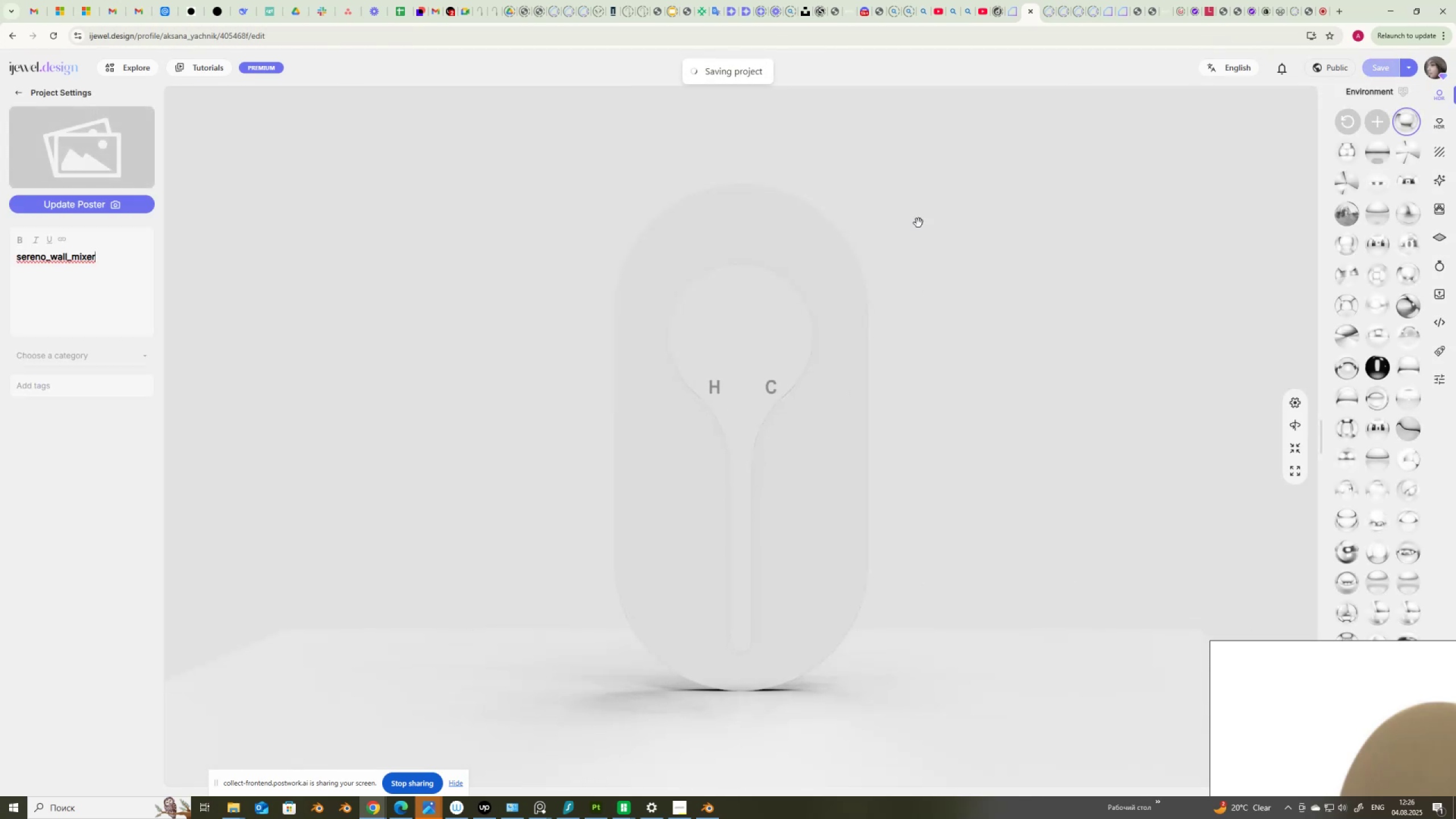 
left_click([1406, 65])
 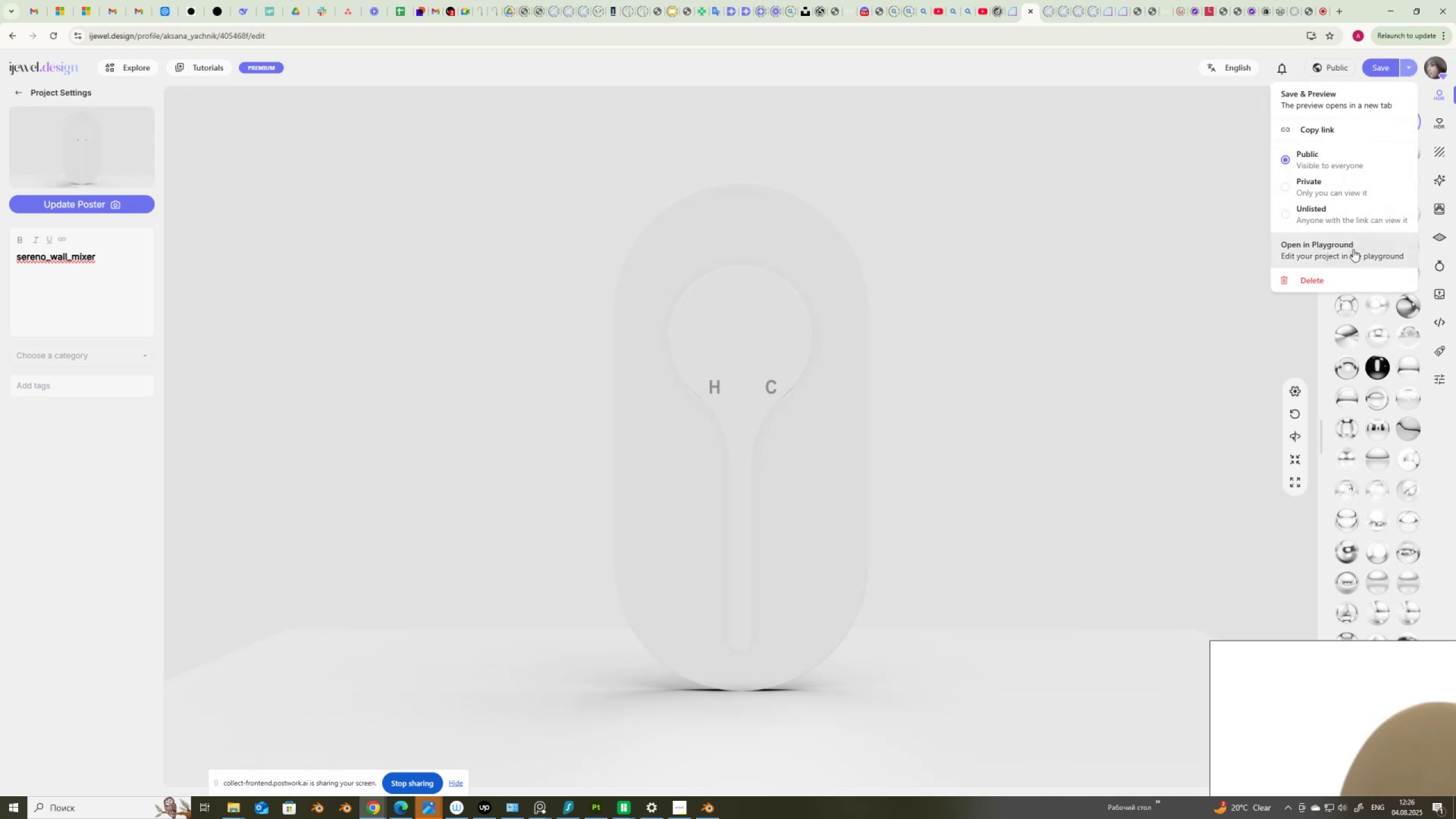 
left_click([1352, 249])
 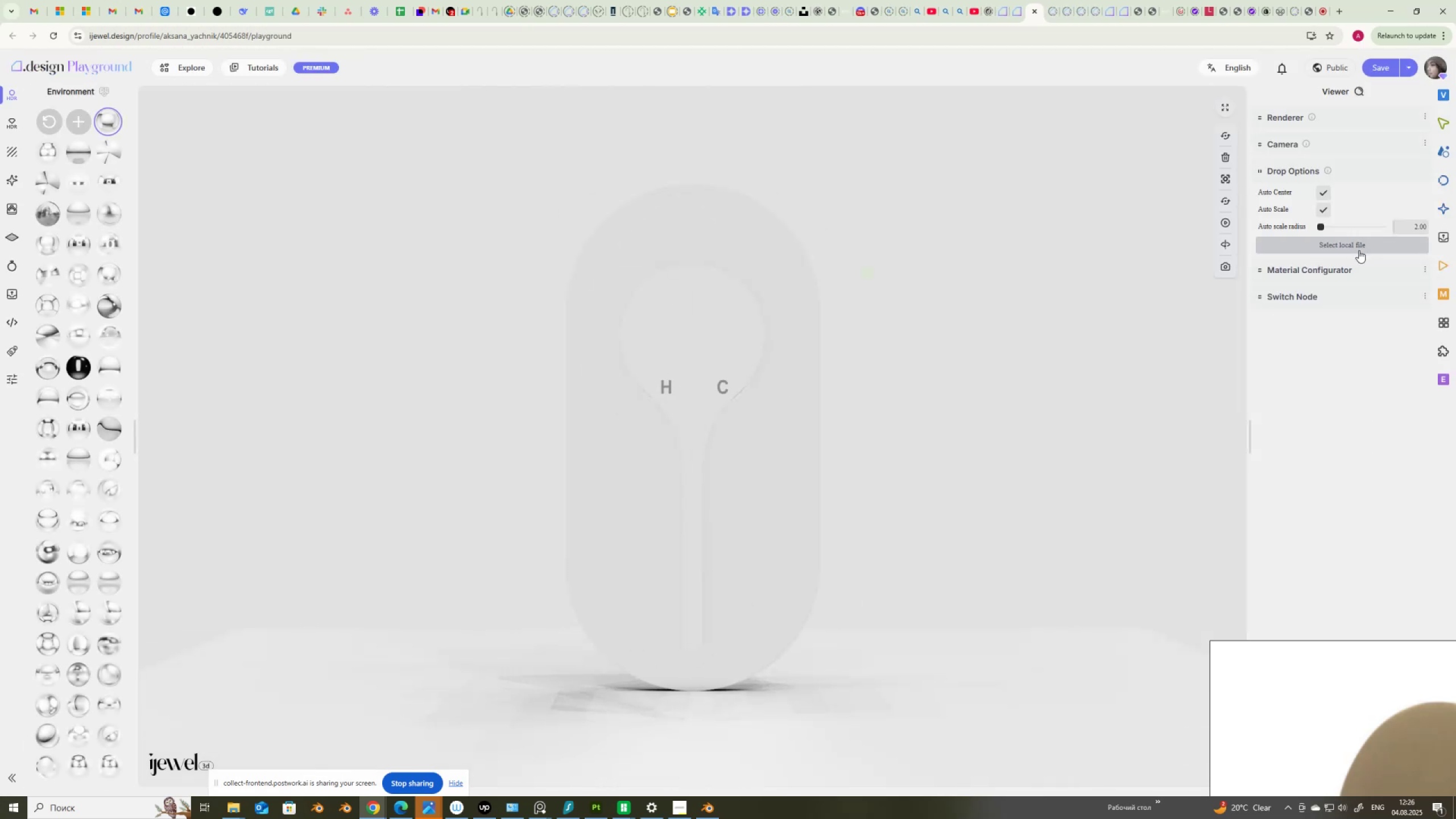 
wait(5.84)
 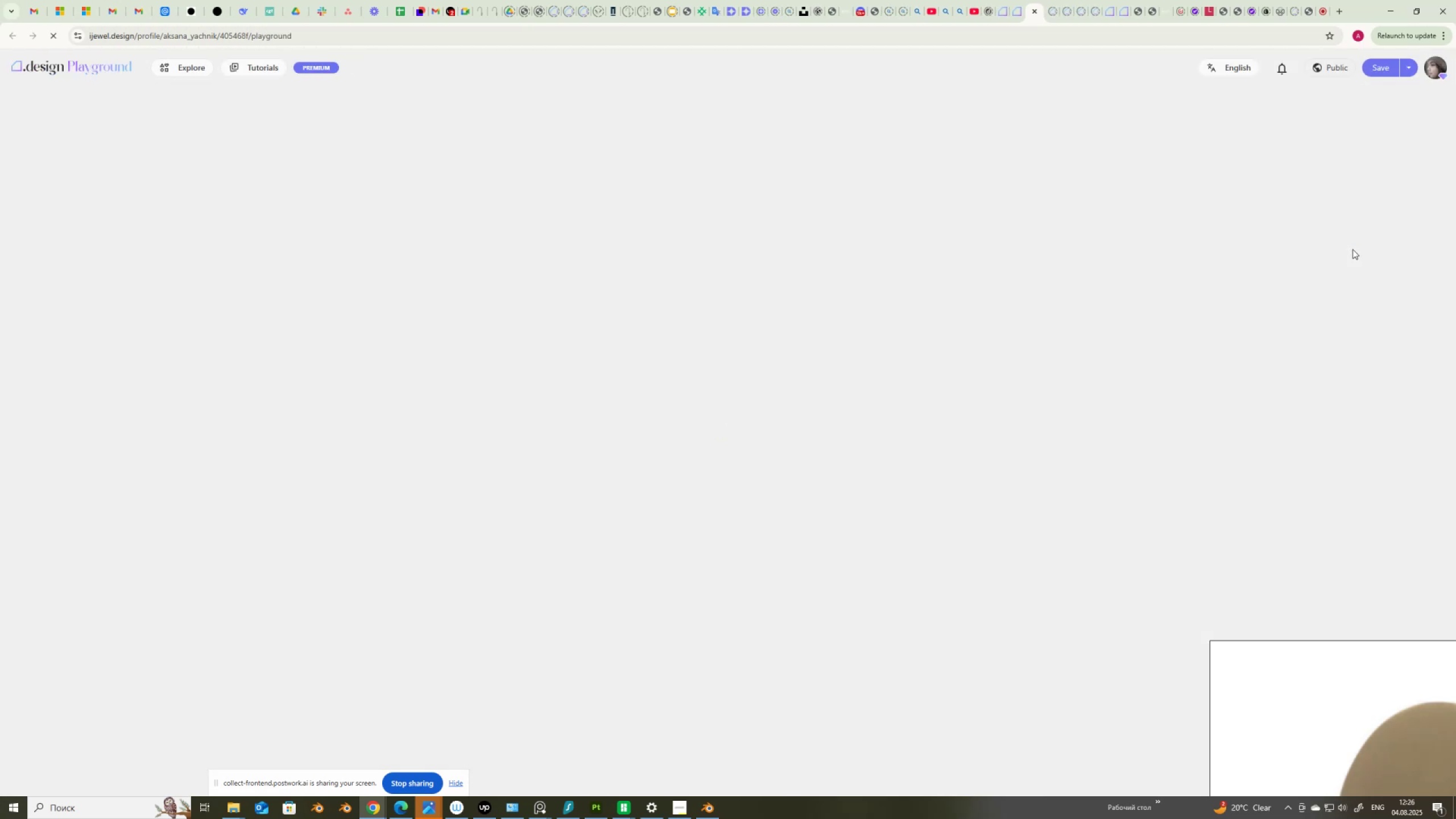 
scroll: coordinate [772, 431], scroll_direction: up, amount: 4.0
 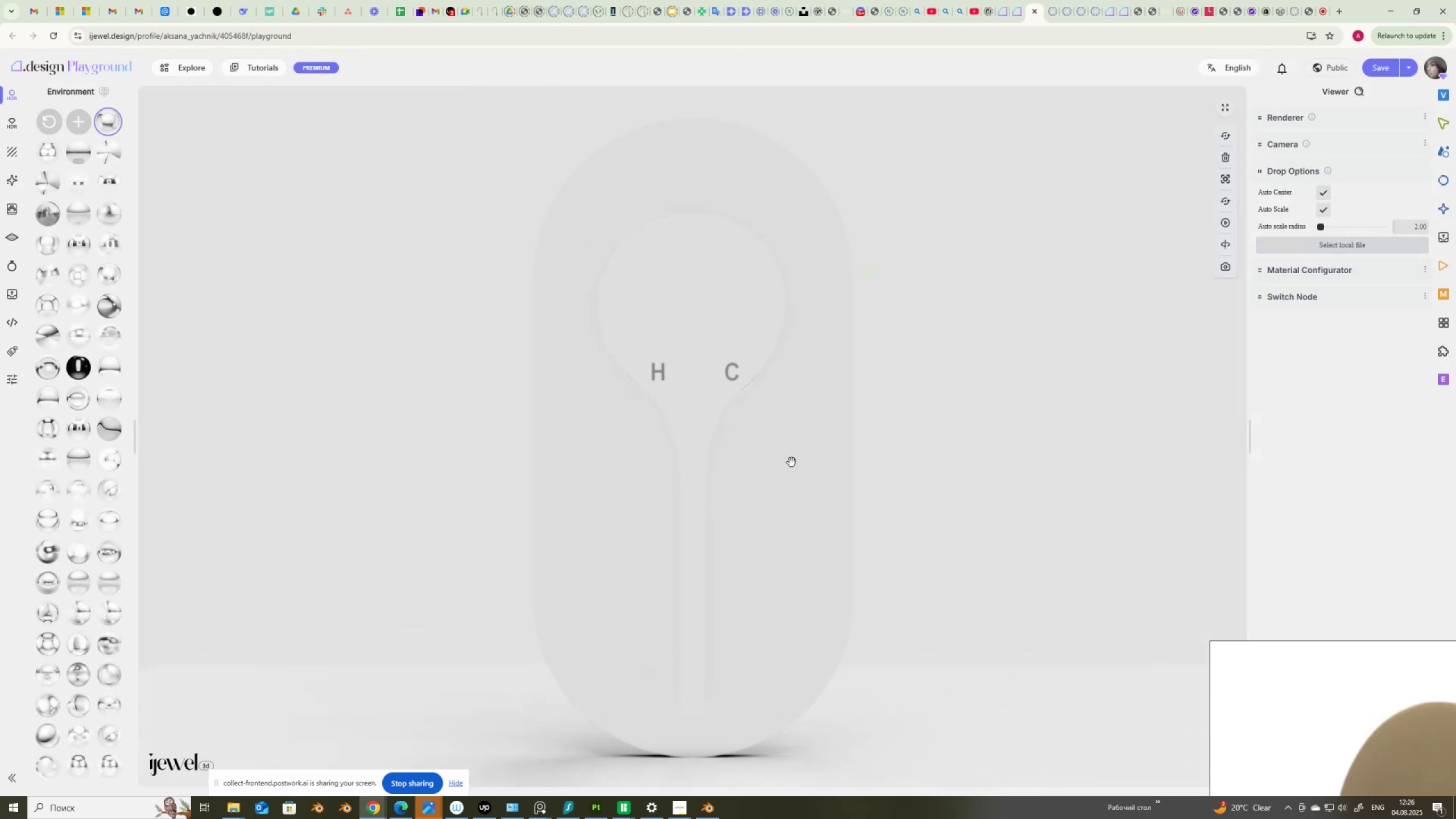 
left_click_drag(start_coordinate=[801, 475], to_coordinate=[742, 446])
 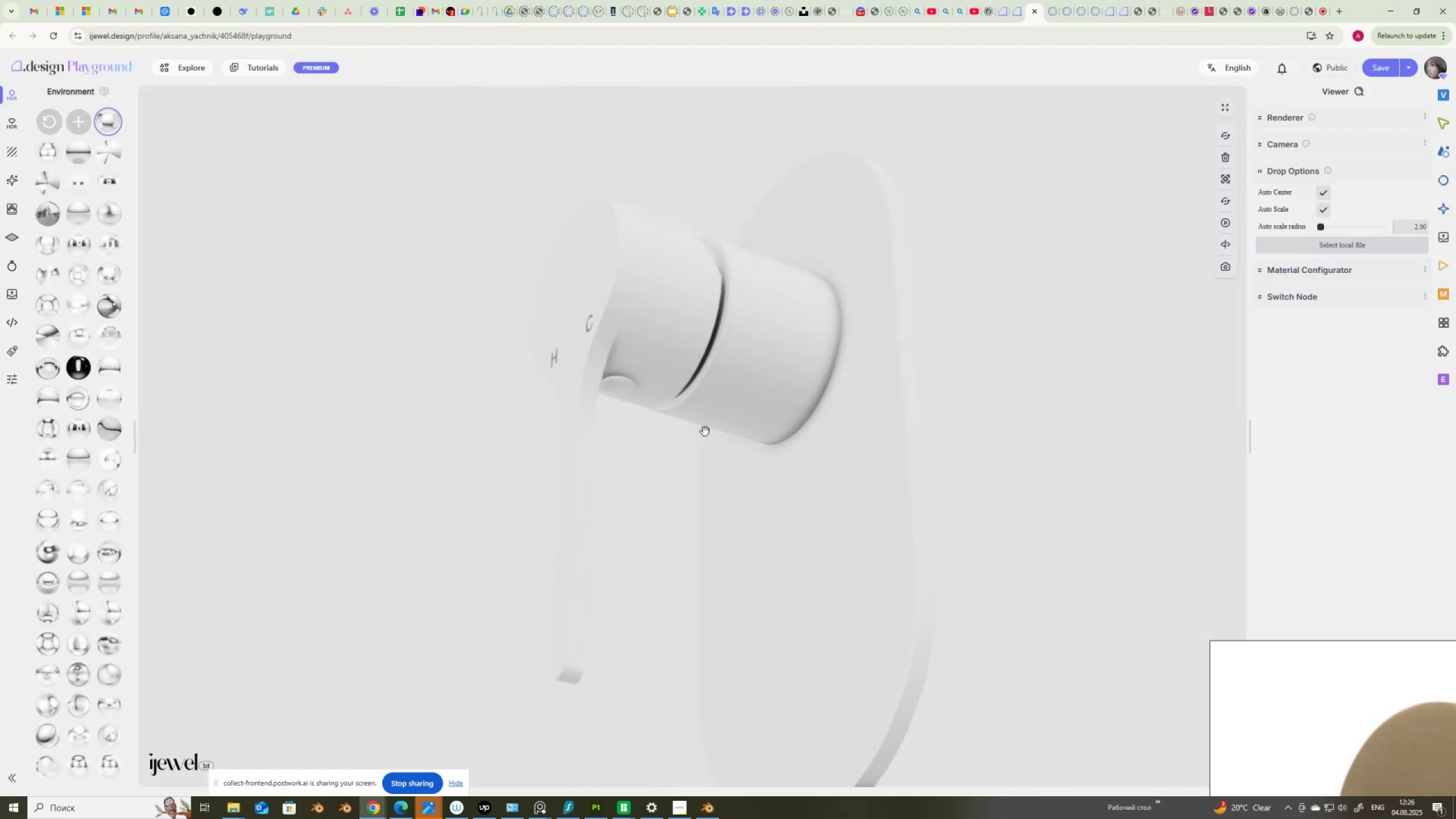 
scroll: coordinate [681, 422], scroll_direction: up, amount: 2.0
 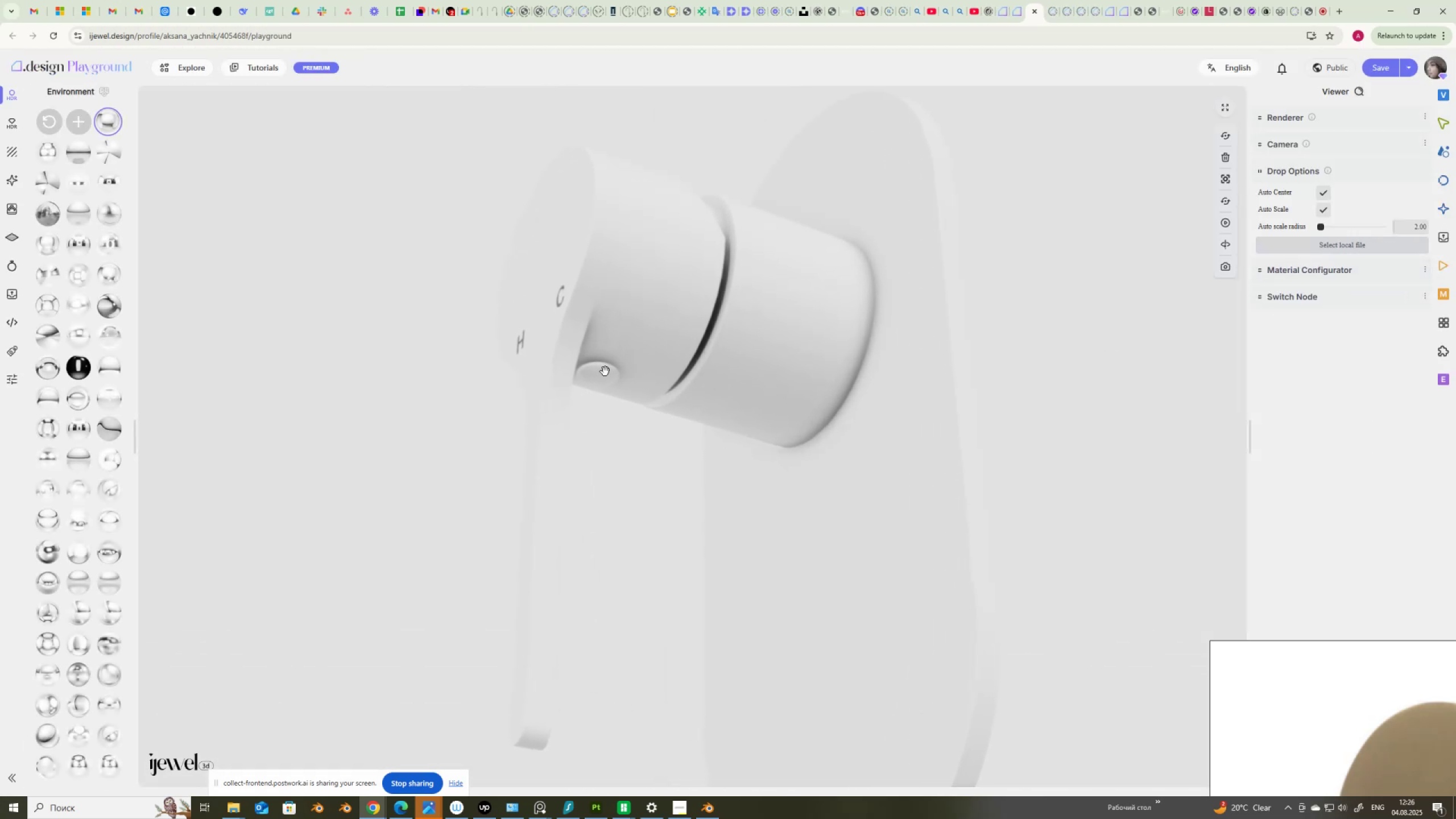 
left_click_drag(start_coordinate=[620, 395], to_coordinate=[609, 405])
 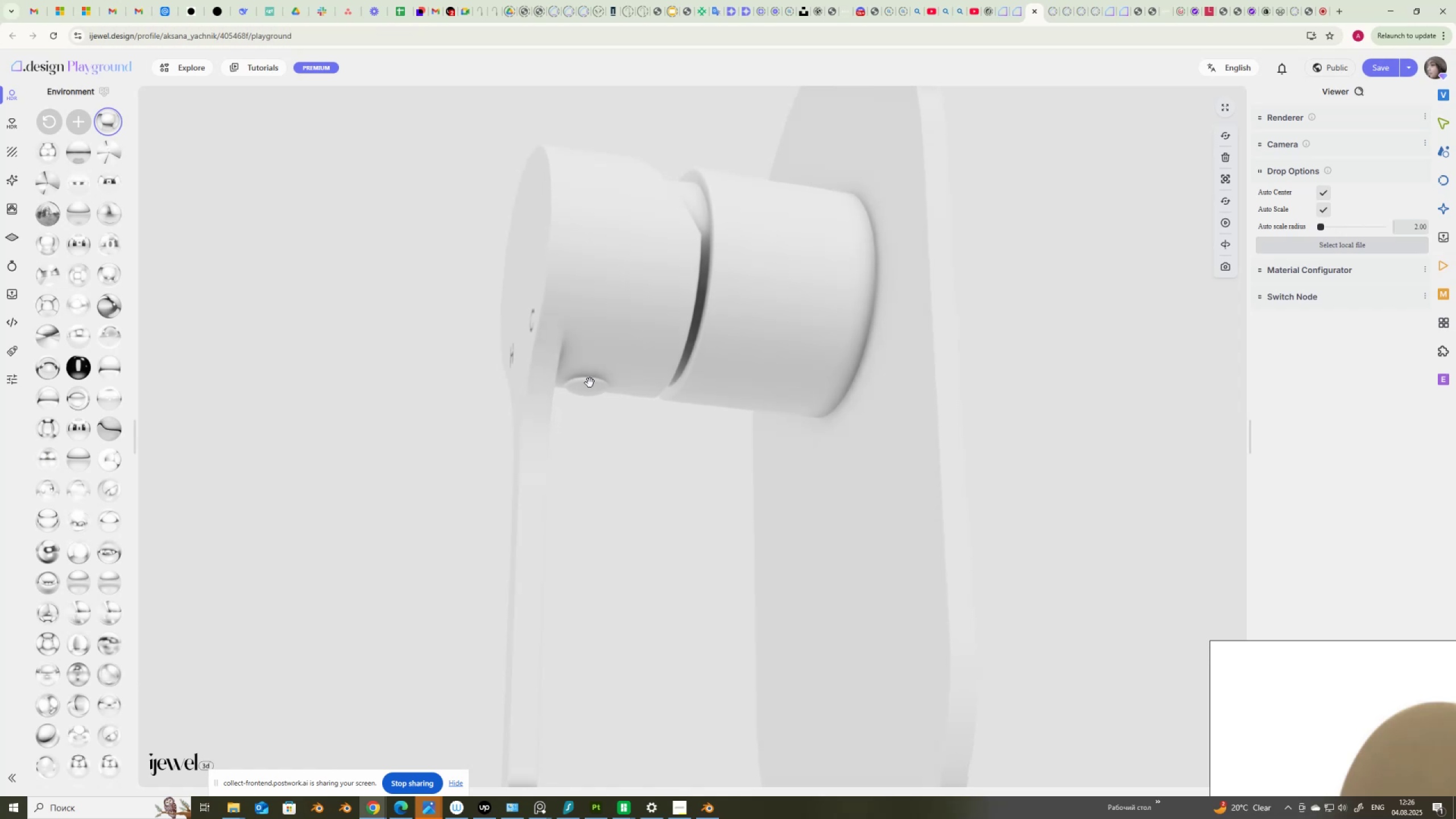 
left_click([590, 383])
 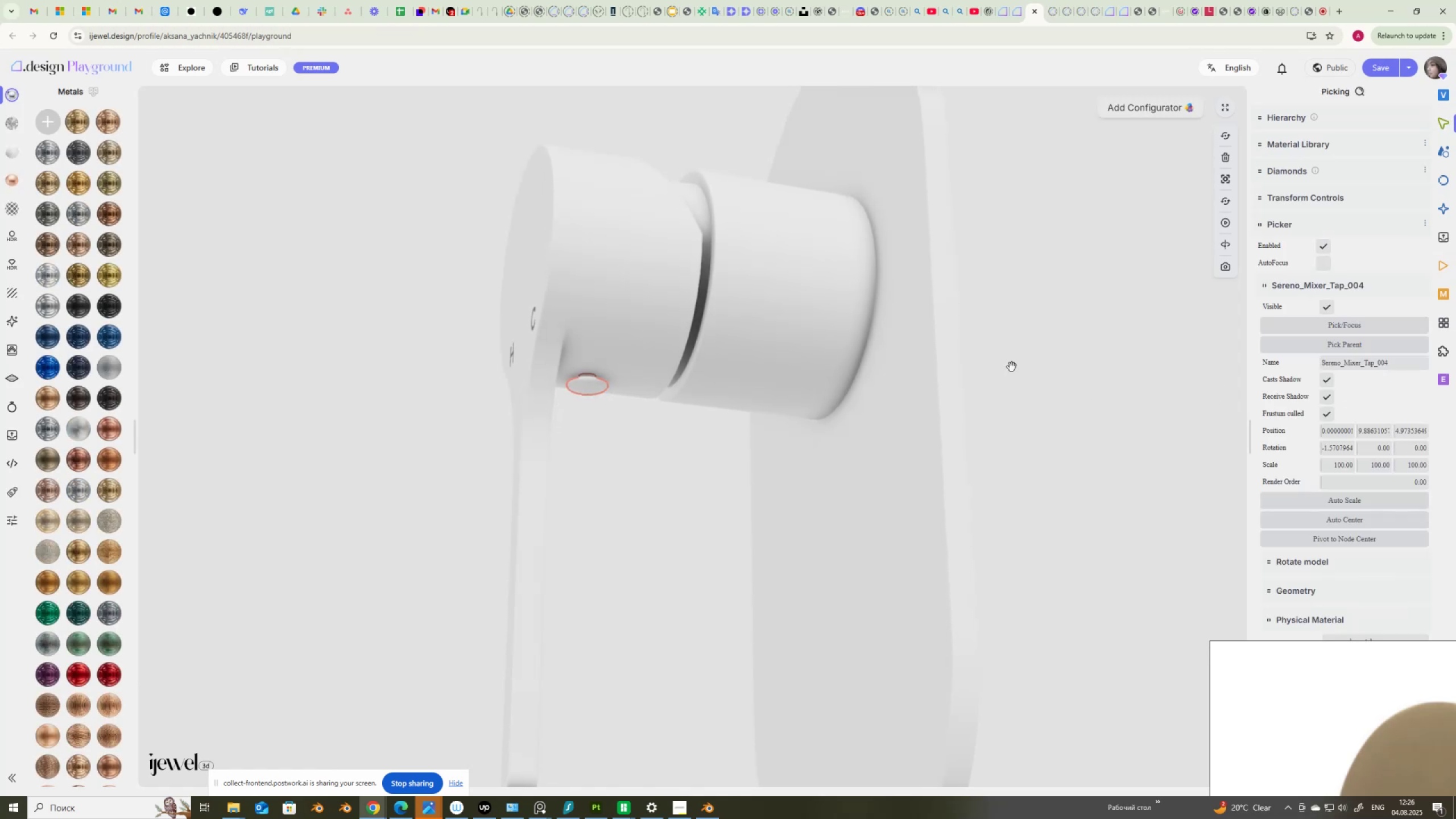 
scroll: coordinate [1380, 423], scroll_direction: down, amount: 3.0
 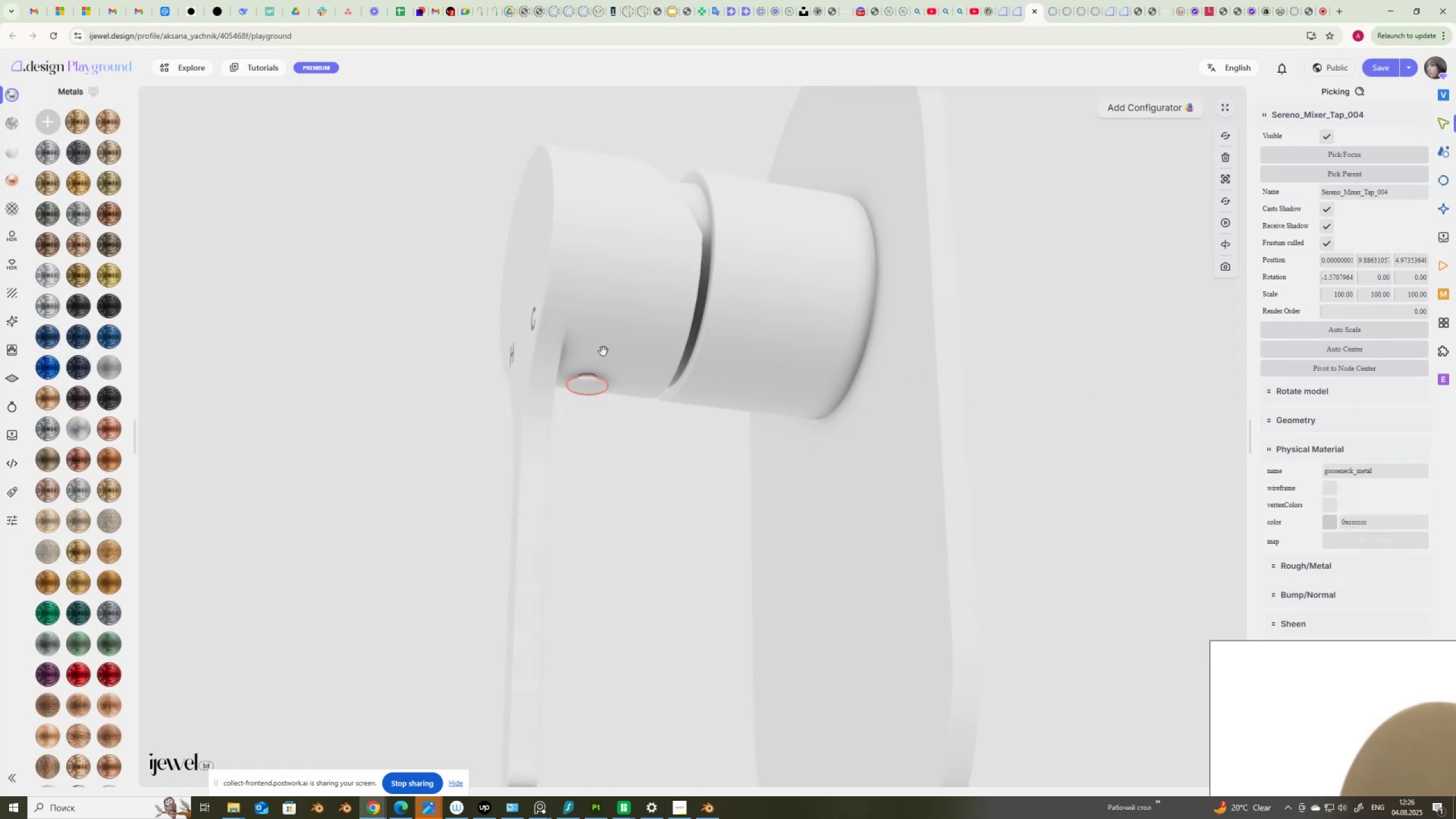 
left_click([598, 305])
 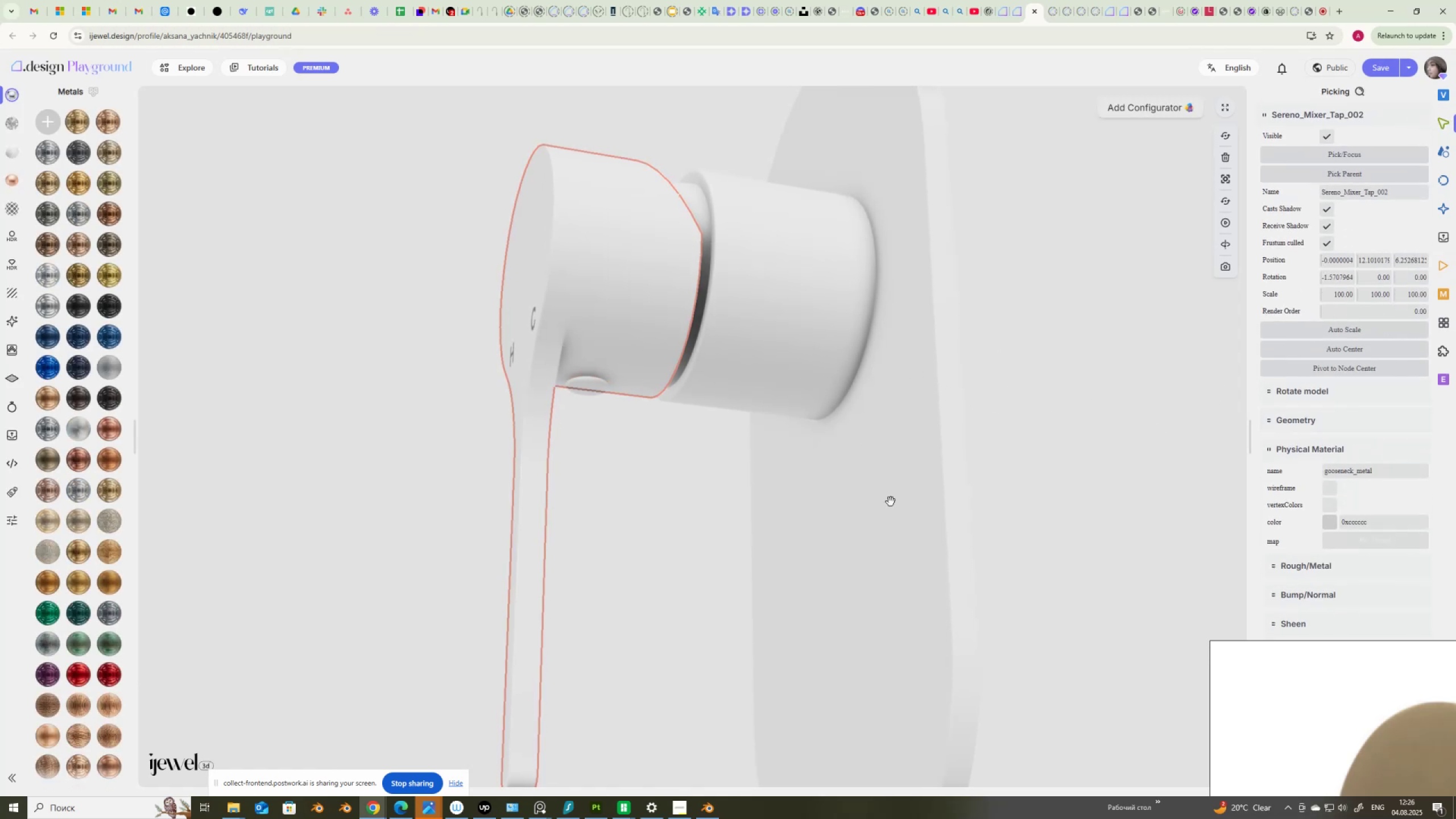 
left_click([878, 499])
 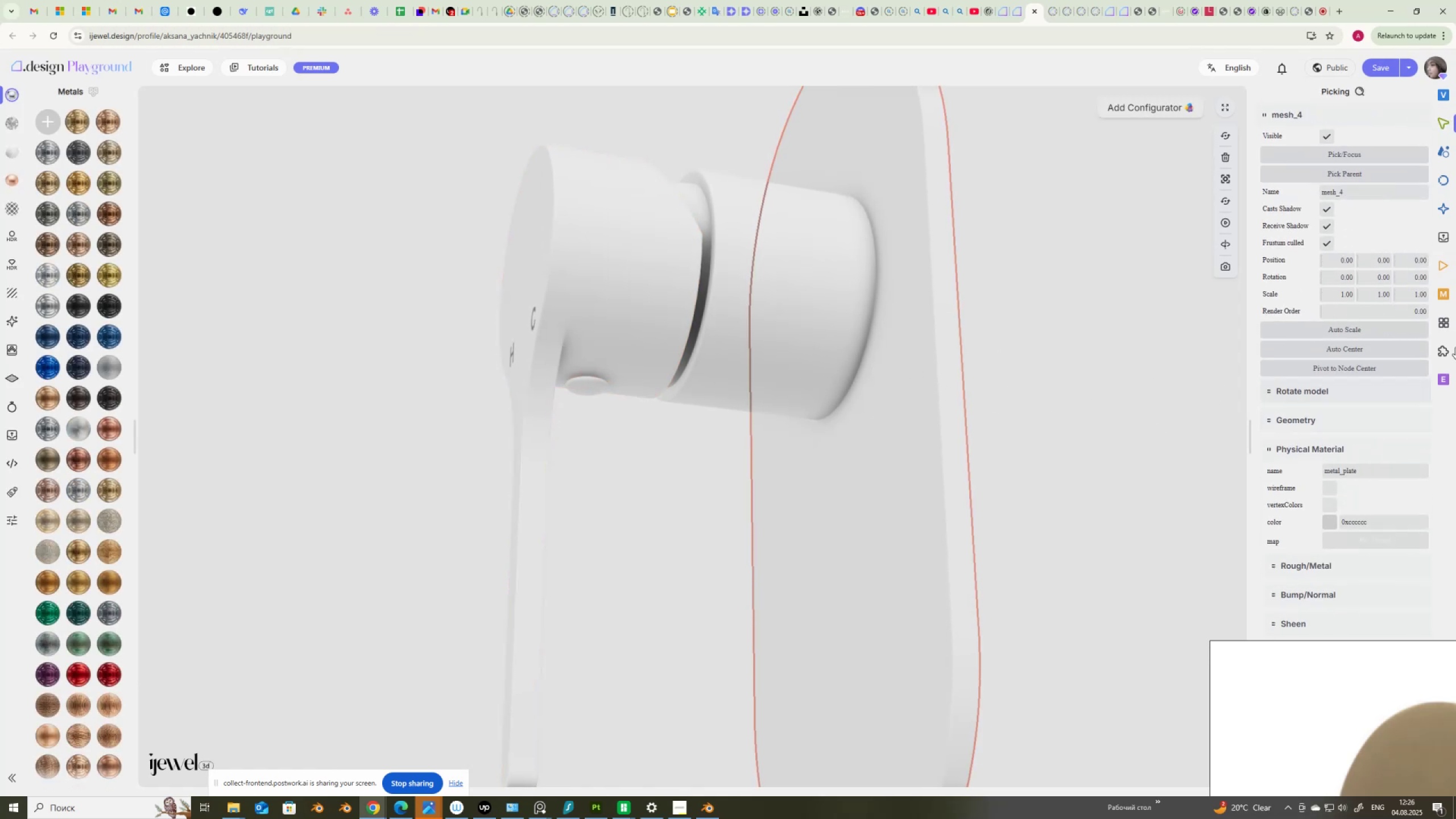 
scroll: coordinate [1341, 488], scroll_direction: down, amount: 4.0
 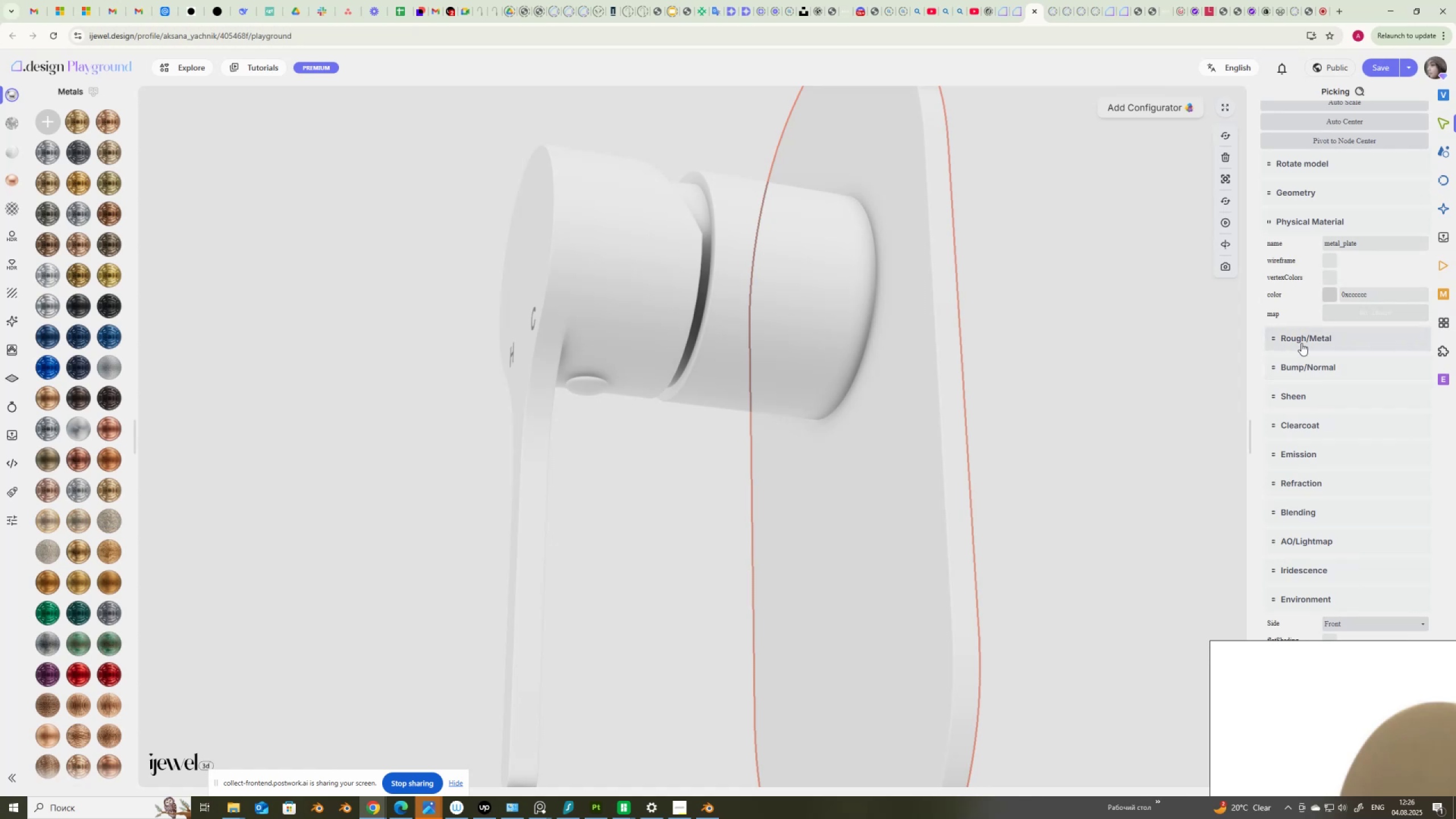 
left_click([1306, 338])
 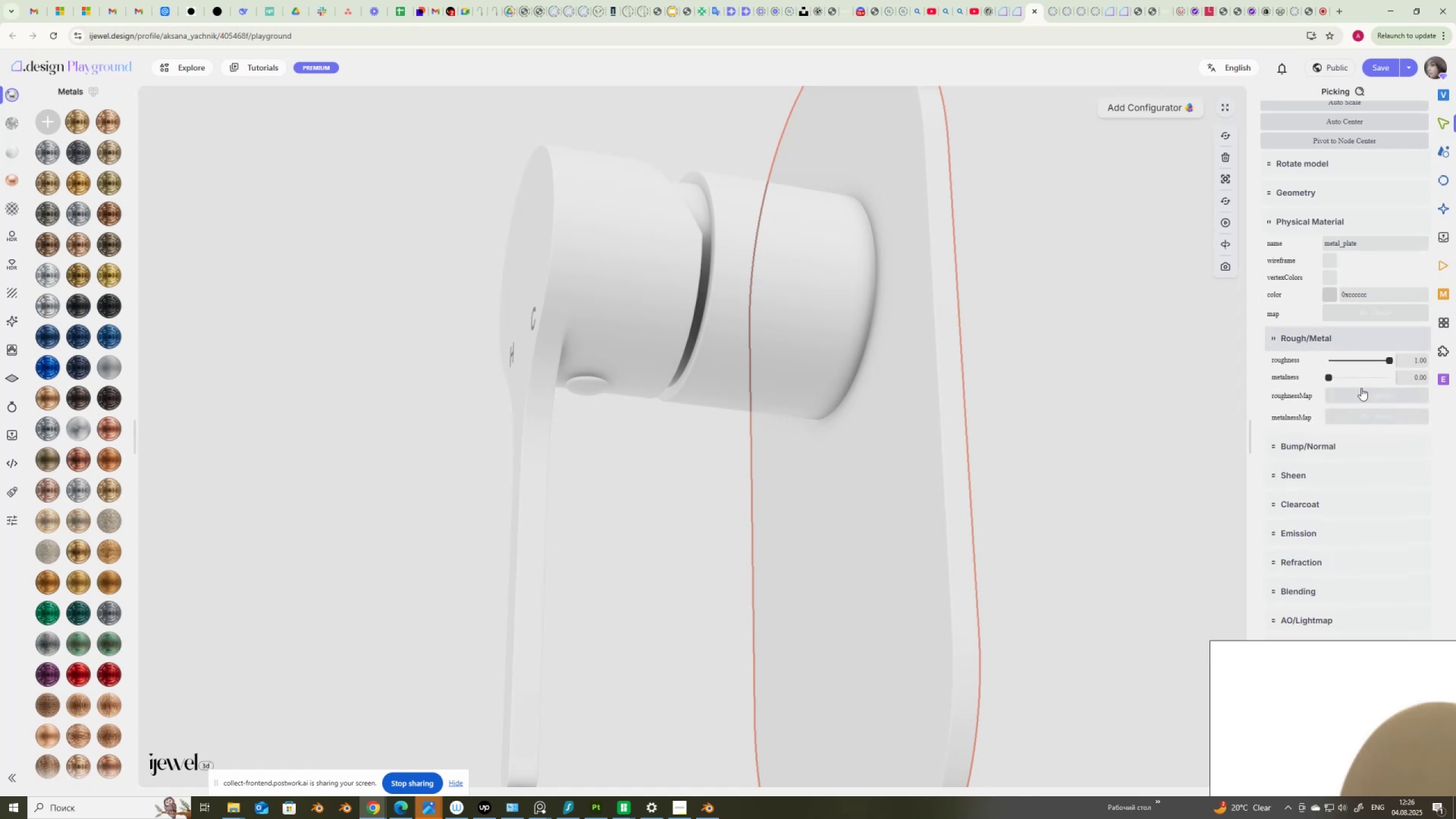 
left_click([1358, 388])
 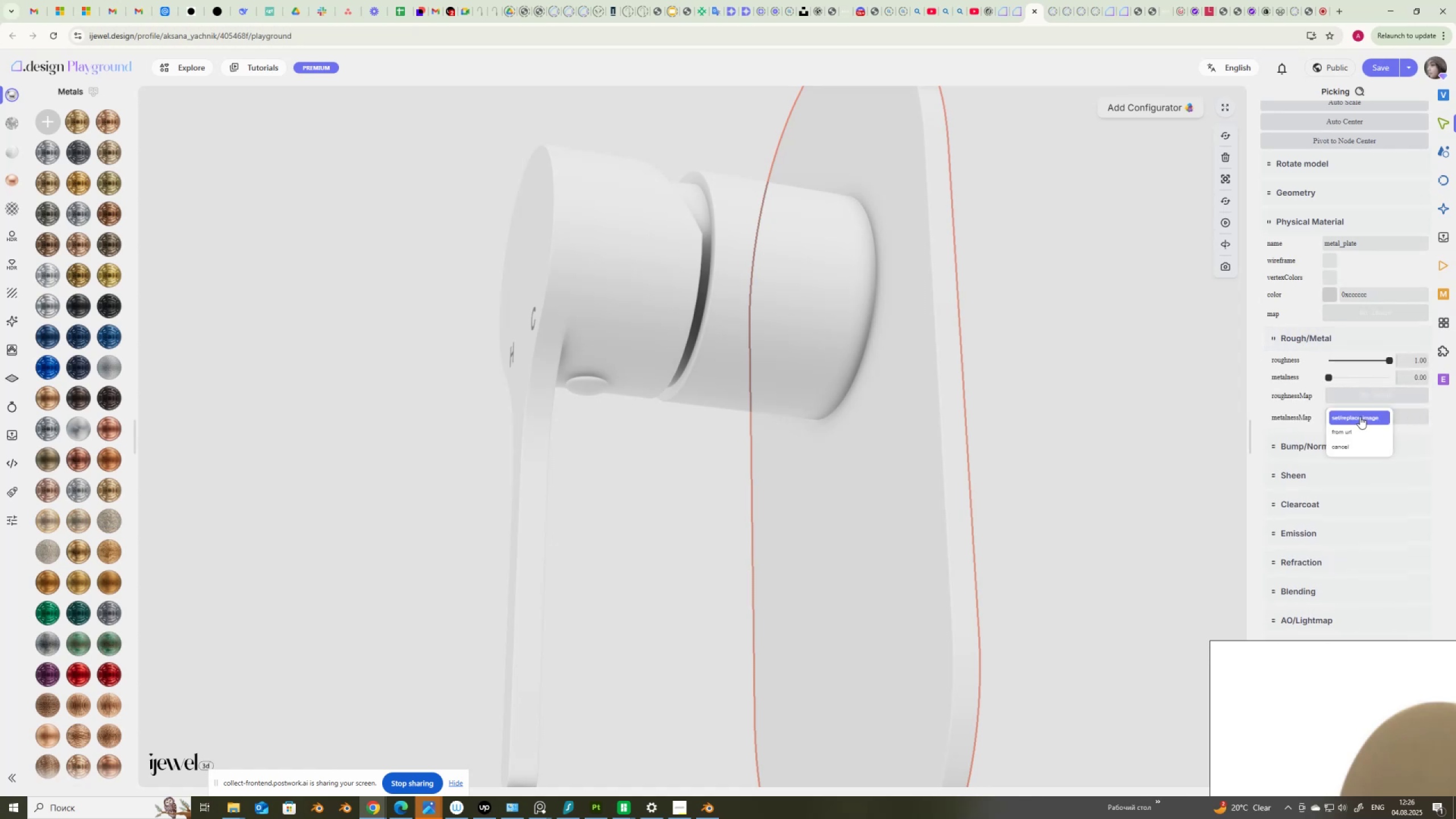 
left_click([1359, 419])
 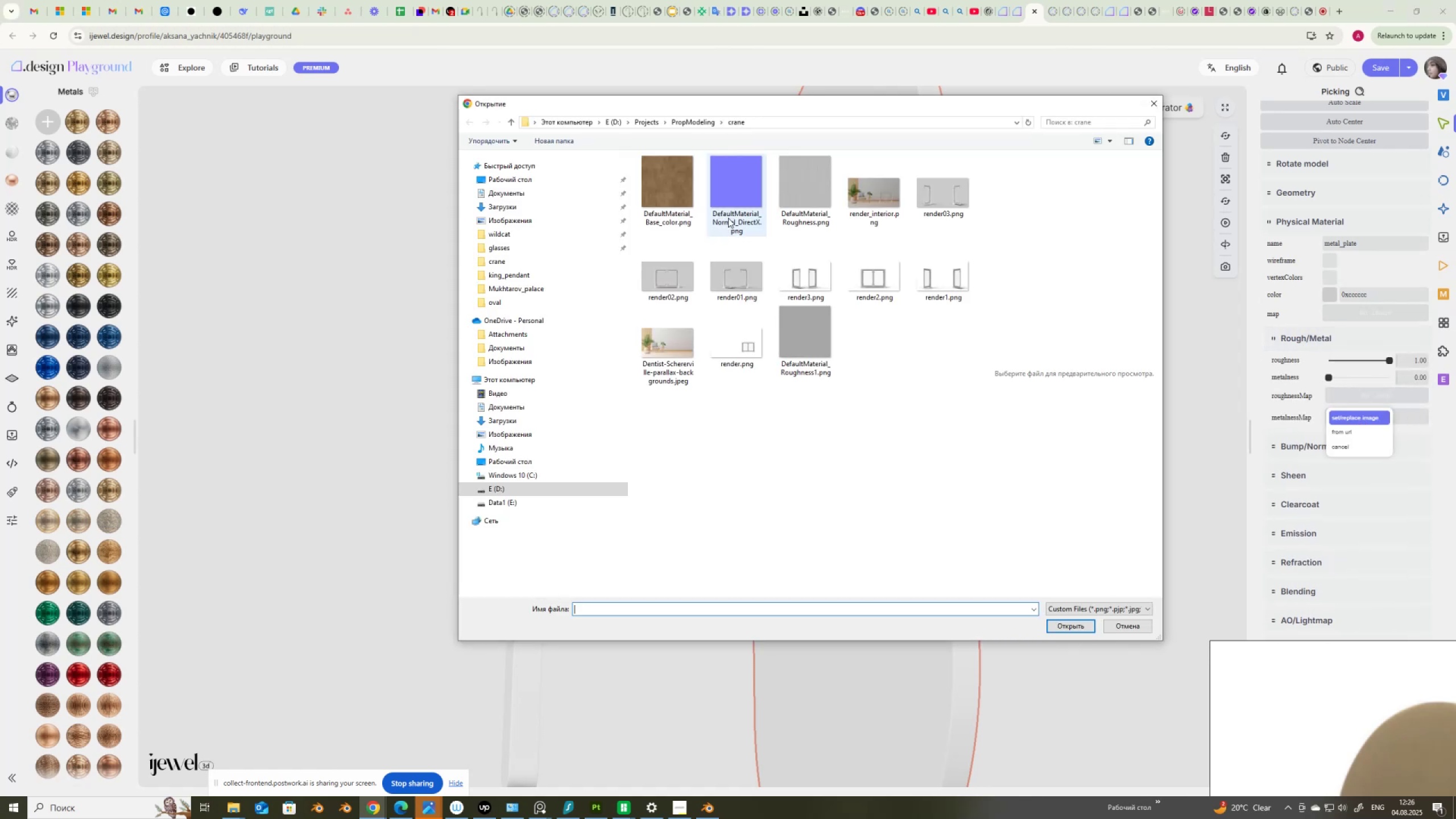 
double_click([817, 190])
 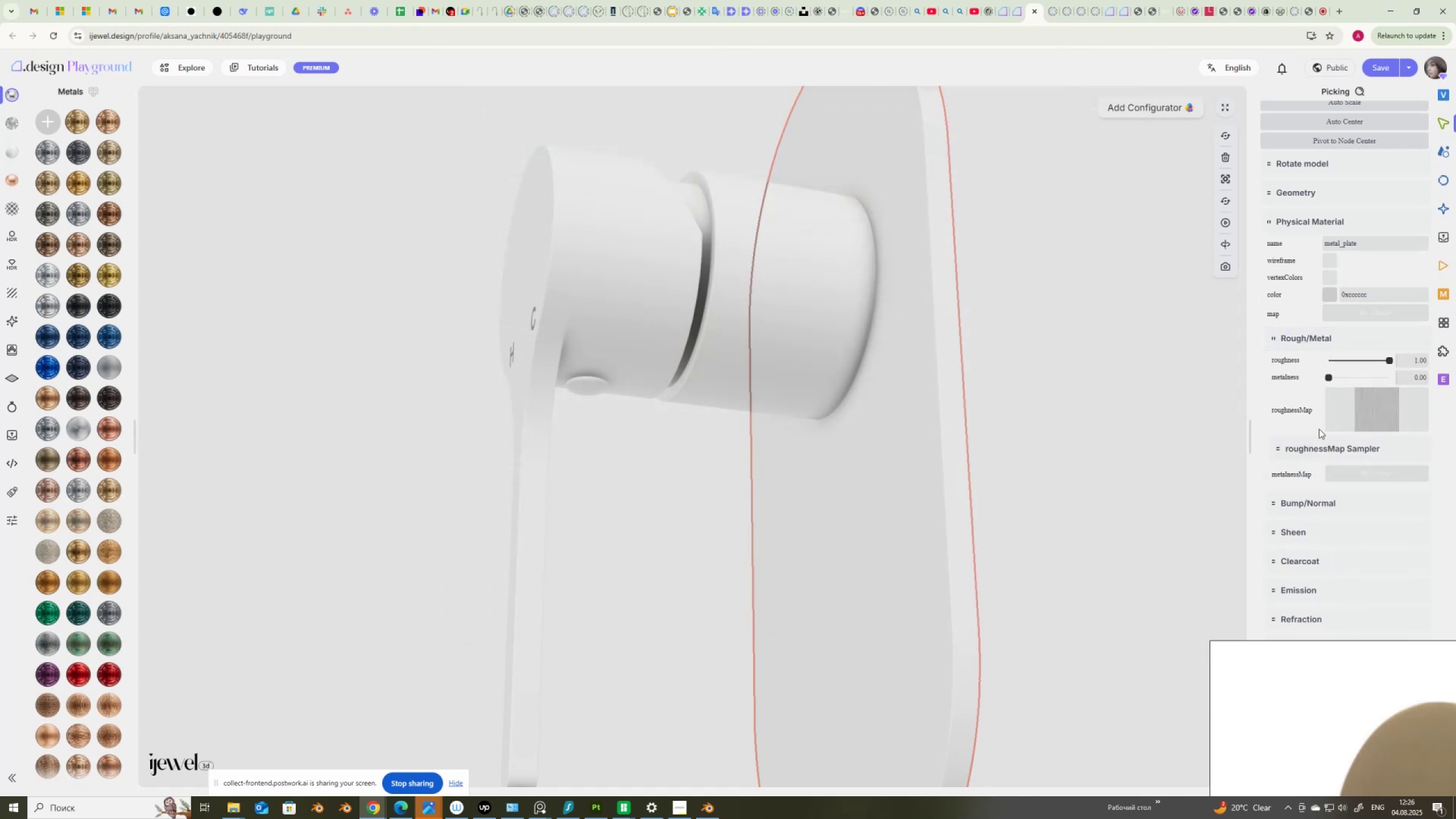 
left_click_drag(start_coordinate=[1329, 378], to_coordinate=[1425, 381])
 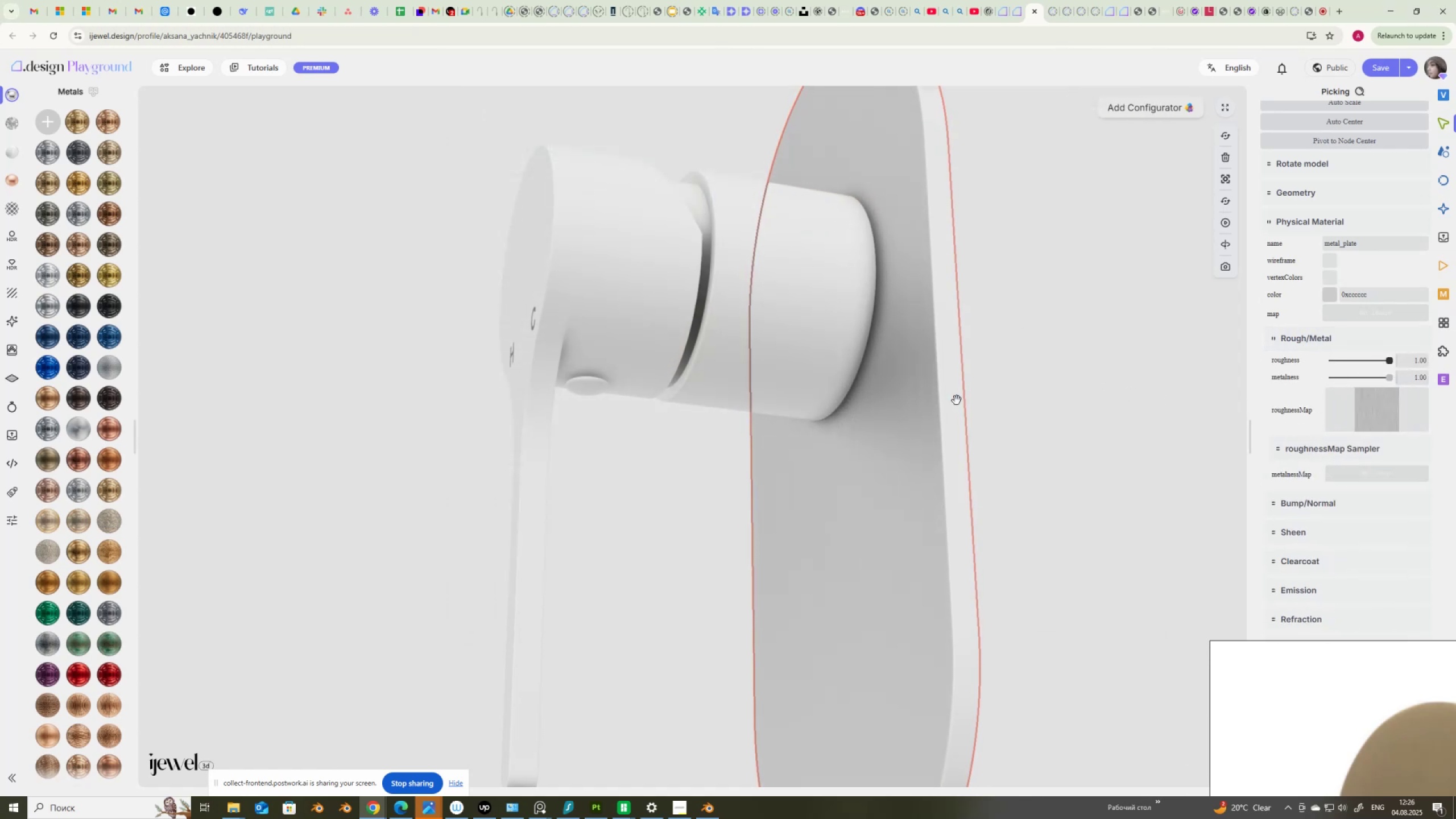 
left_click_drag(start_coordinate=[950, 416], to_coordinate=[978, 429])
 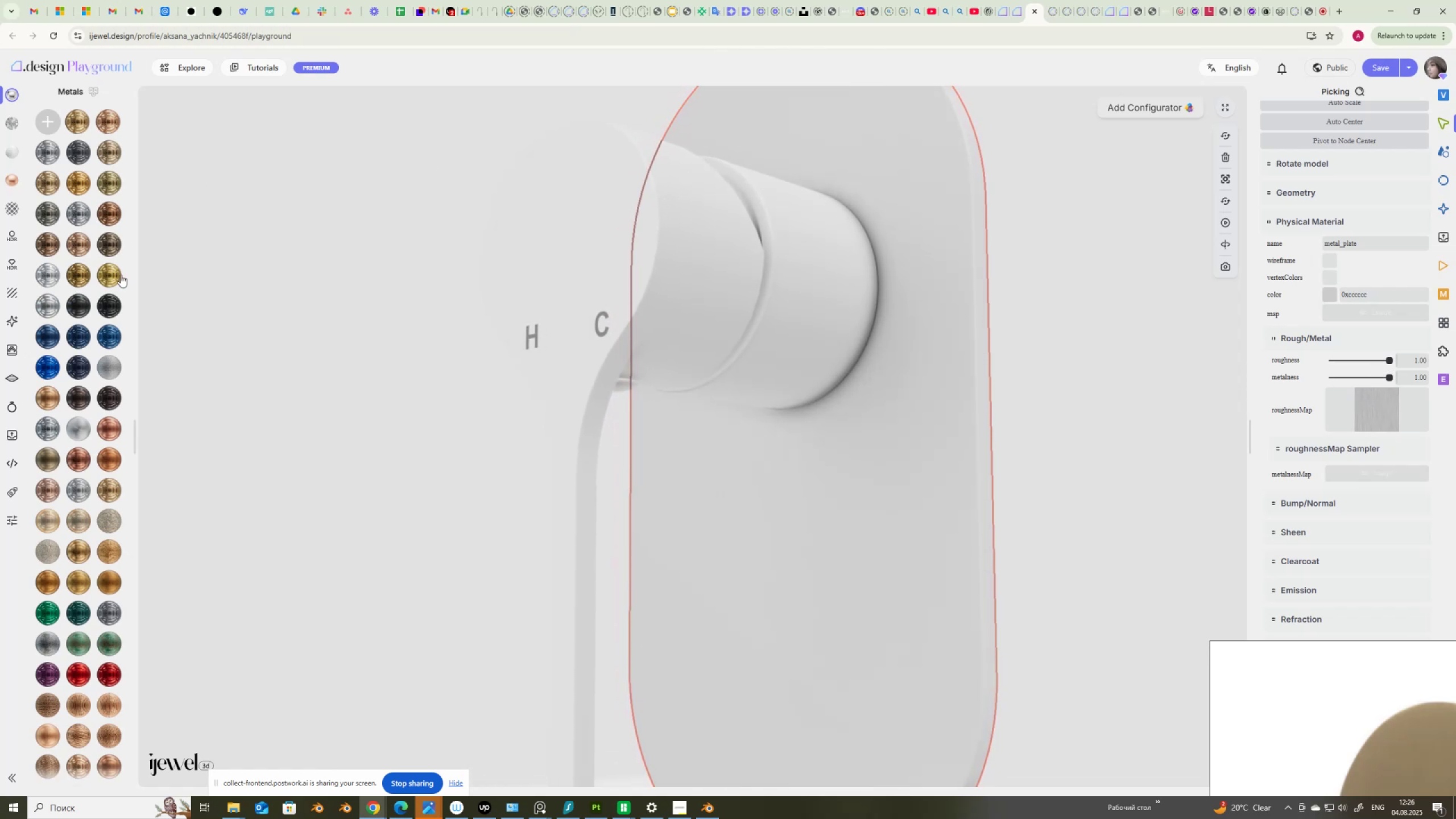 
left_click([8, 238])
 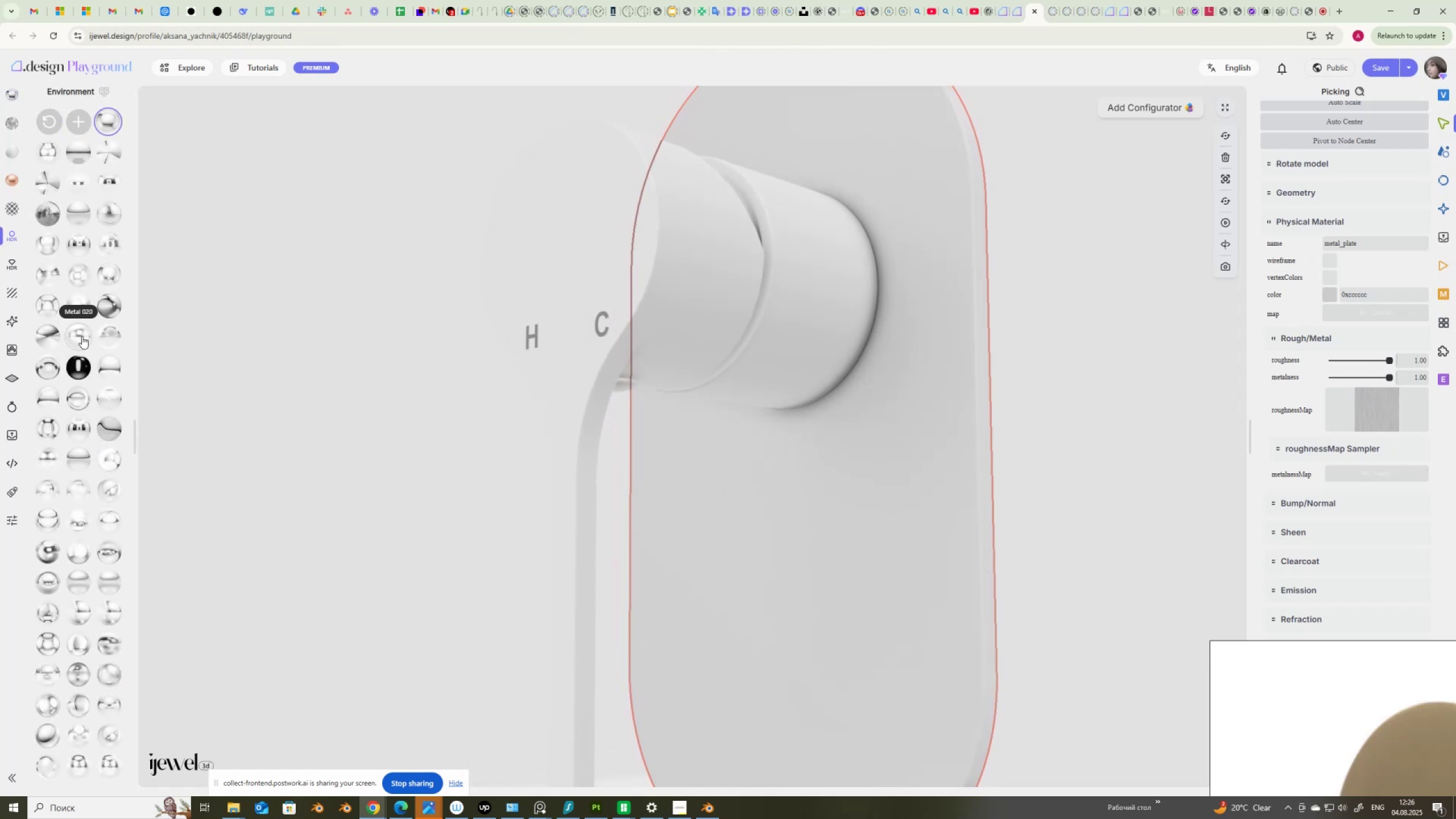 
left_click([82, 336])
 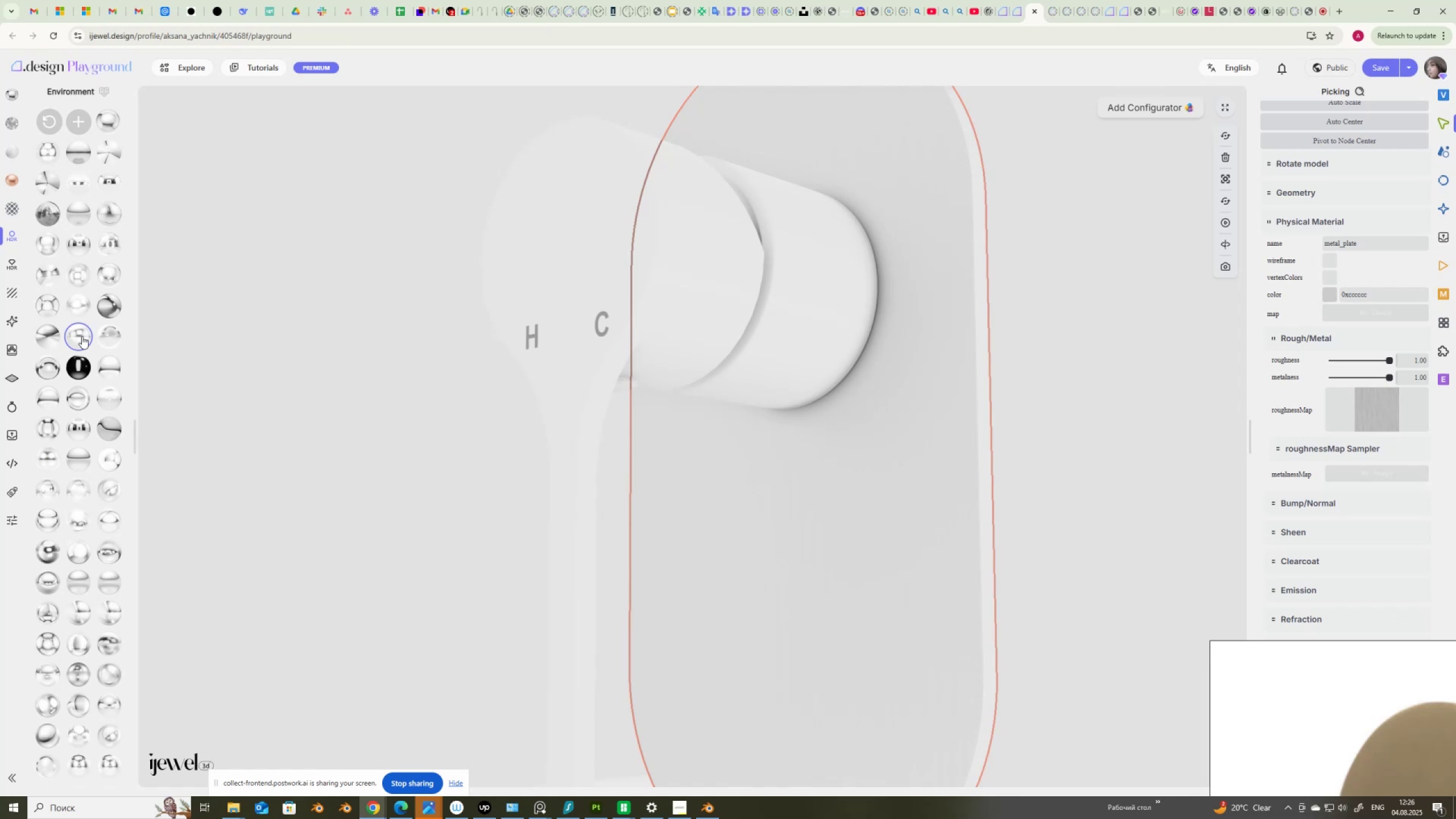 
wait(5.54)
 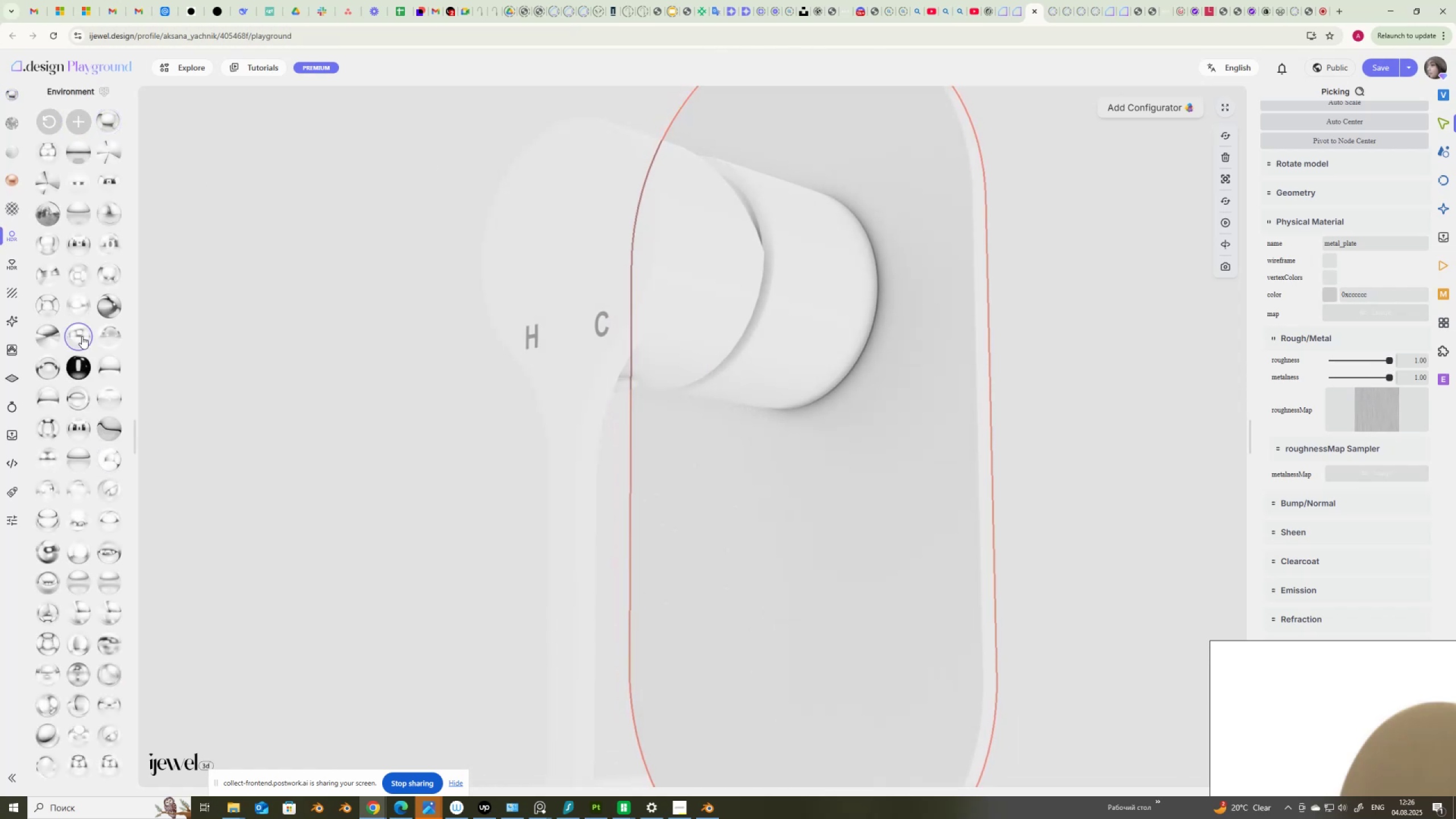 
scroll: coordinate [572, 471], scroll_direction: down, amount: 2.0
 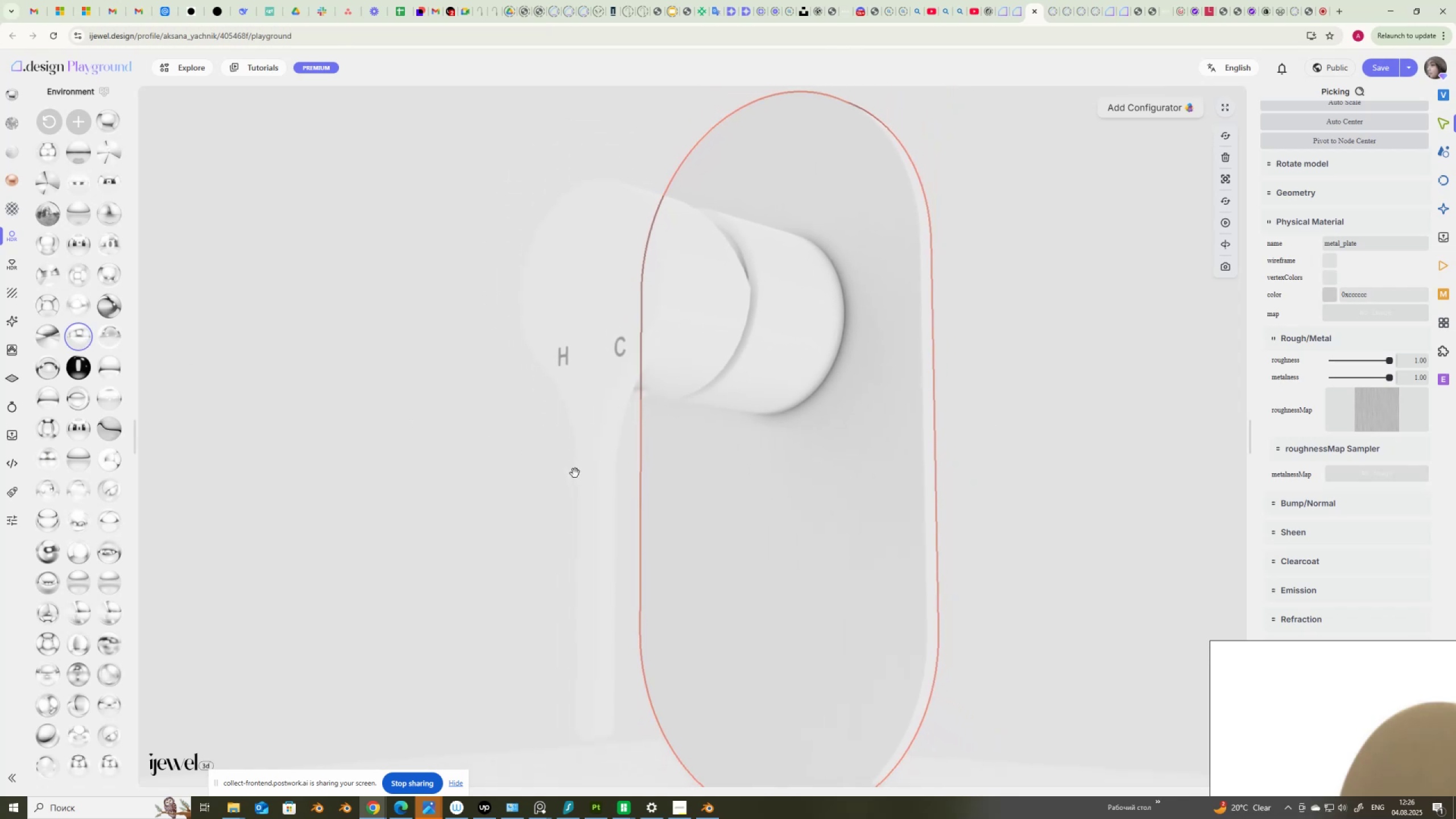 
scroll: coordinate [575, 473], scroll_direction: up, amount: 2.0
 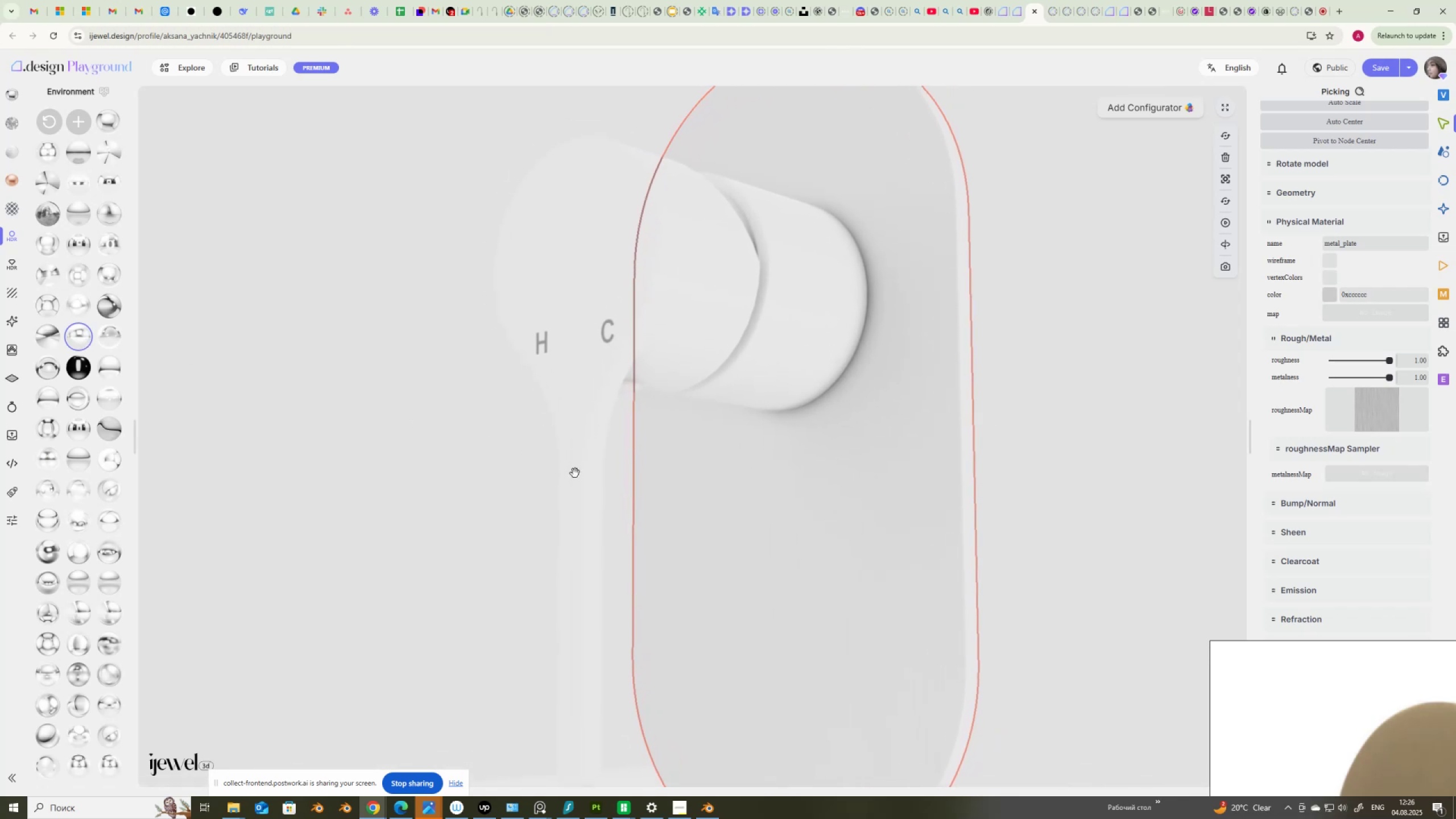 
left_click_drag(start_coordinate=[578, 473], to_coordinate=[610, 485])
 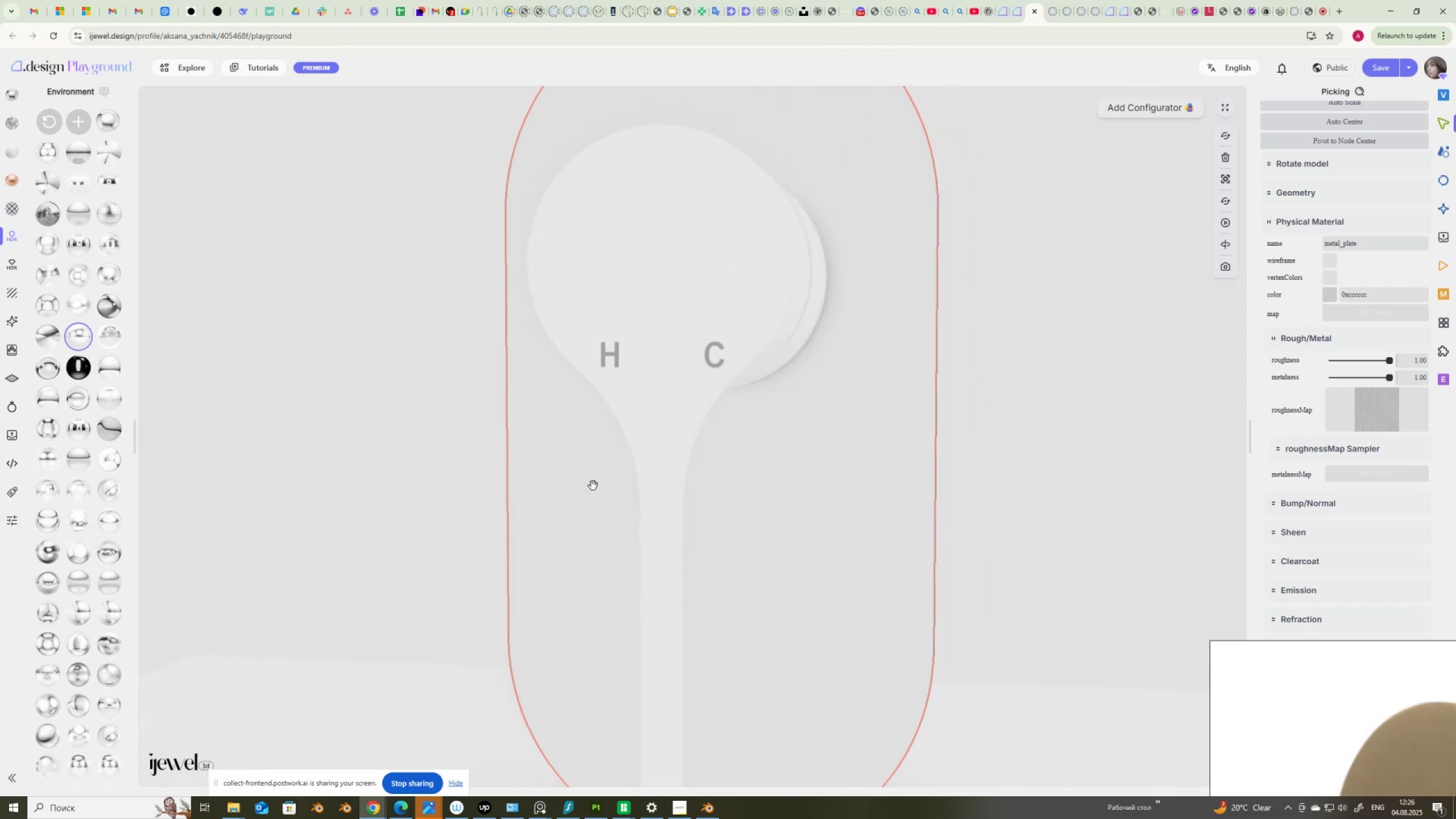 
left_click_drag(start_coordinate=[586, 481], to_coordinate=[553, 464])
 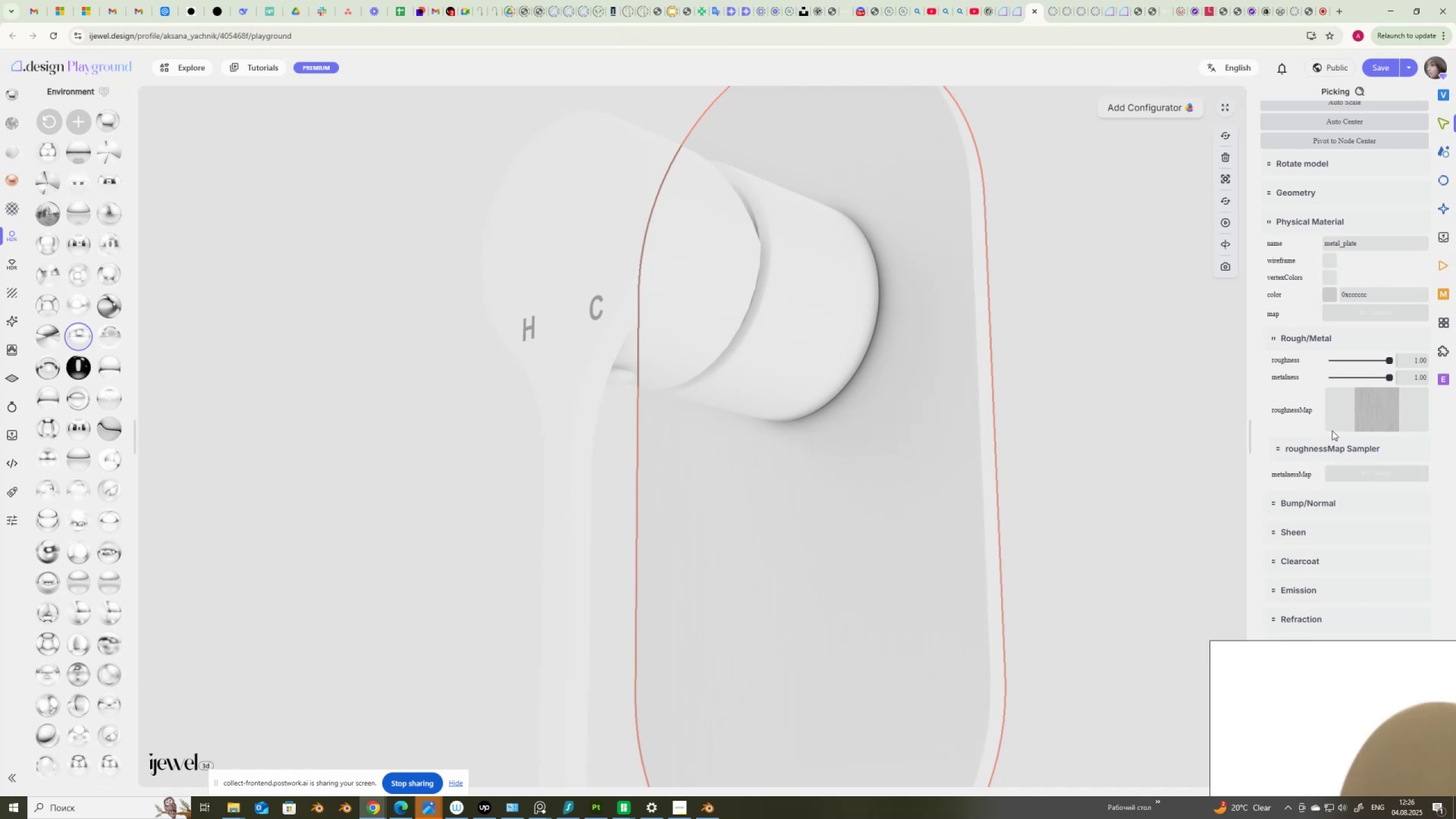 
left_click_drag(start_coordinate=[1387, 359], to_coordinate=[1360, 380])
 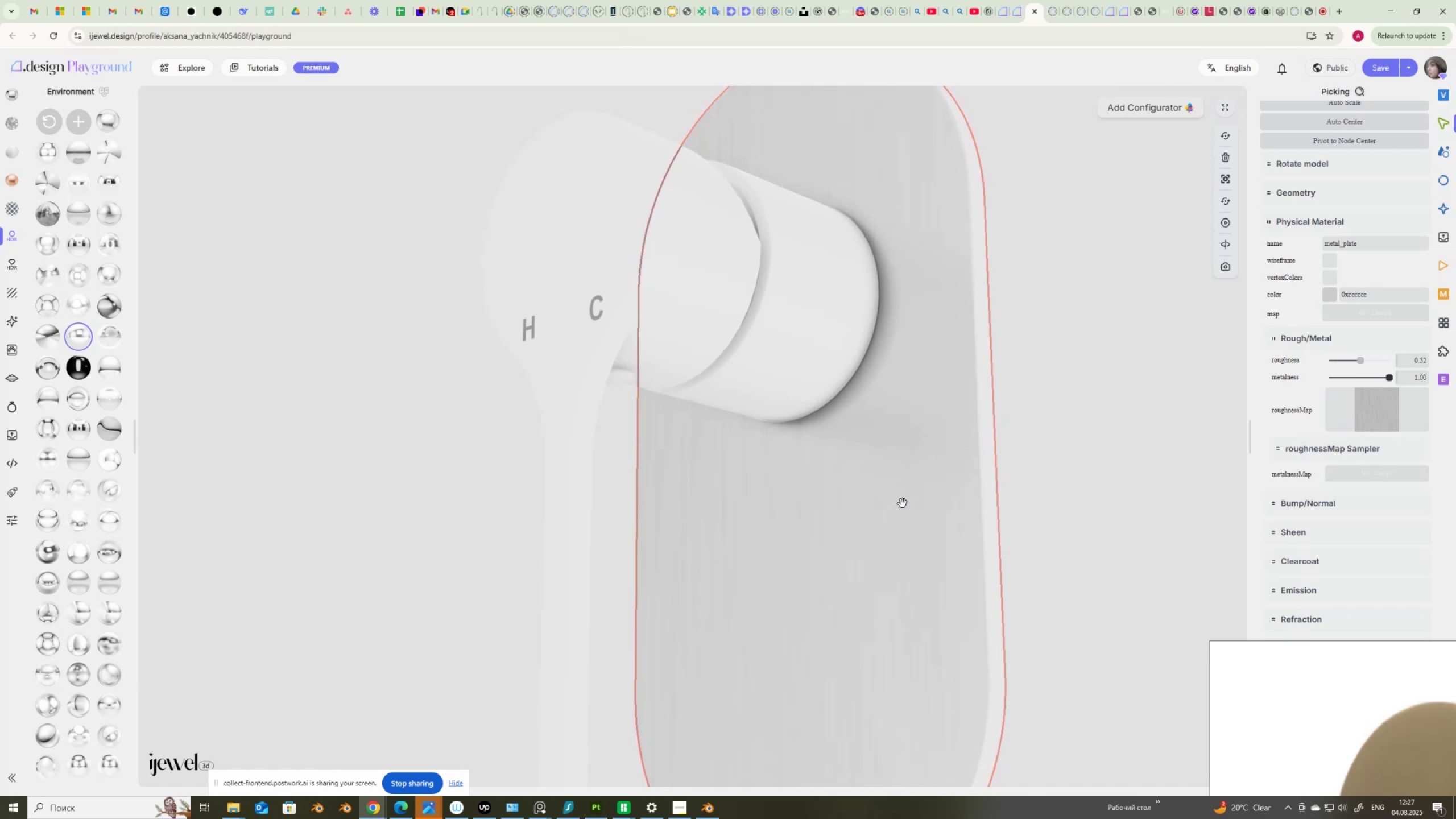 
scroll: coordinate [822, 504], scroll_direction: down, amount: 3.0
 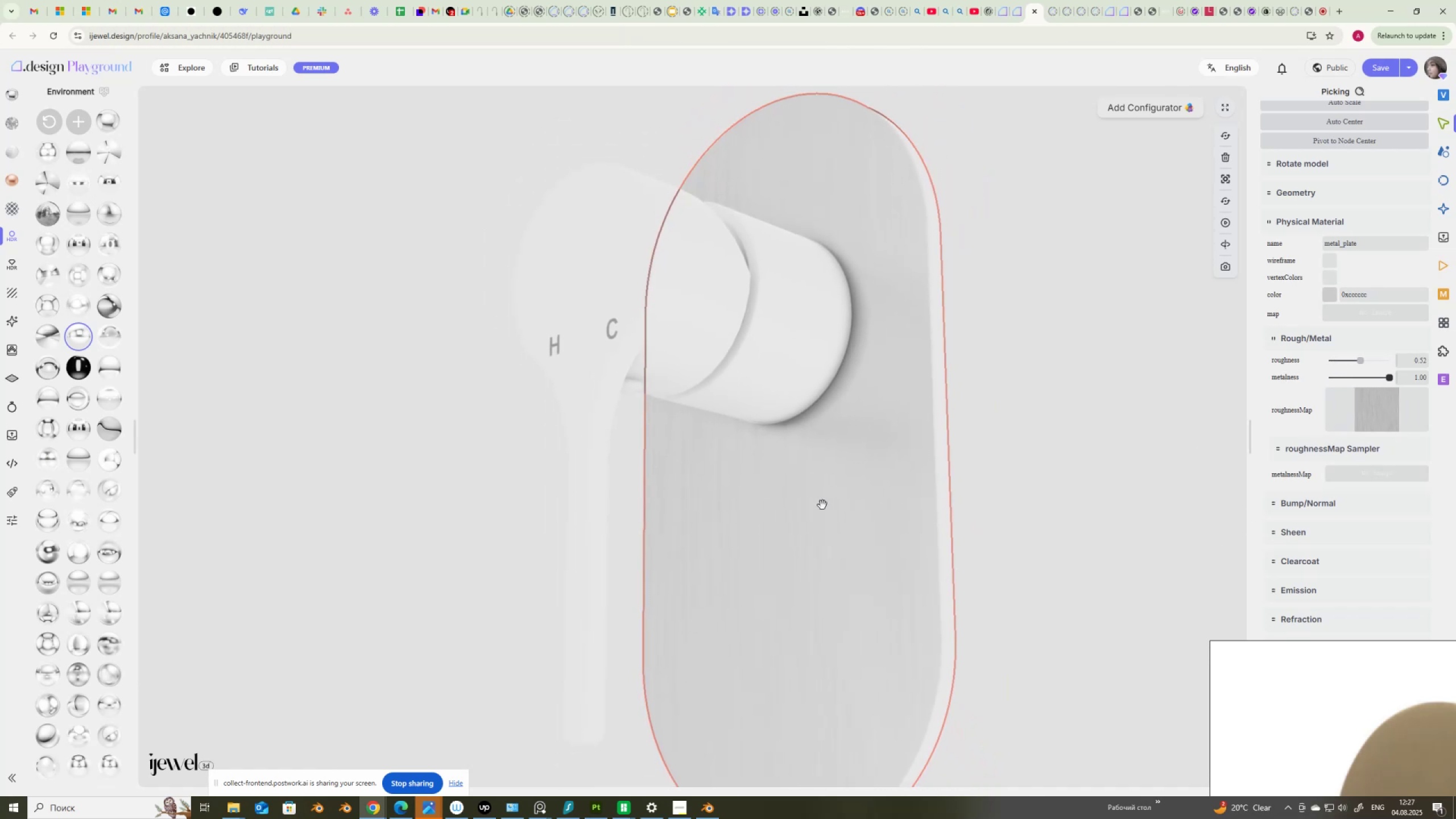 
left_click_drag(start_coordinate=[832, 510], to_coordinate=[825, 490])
 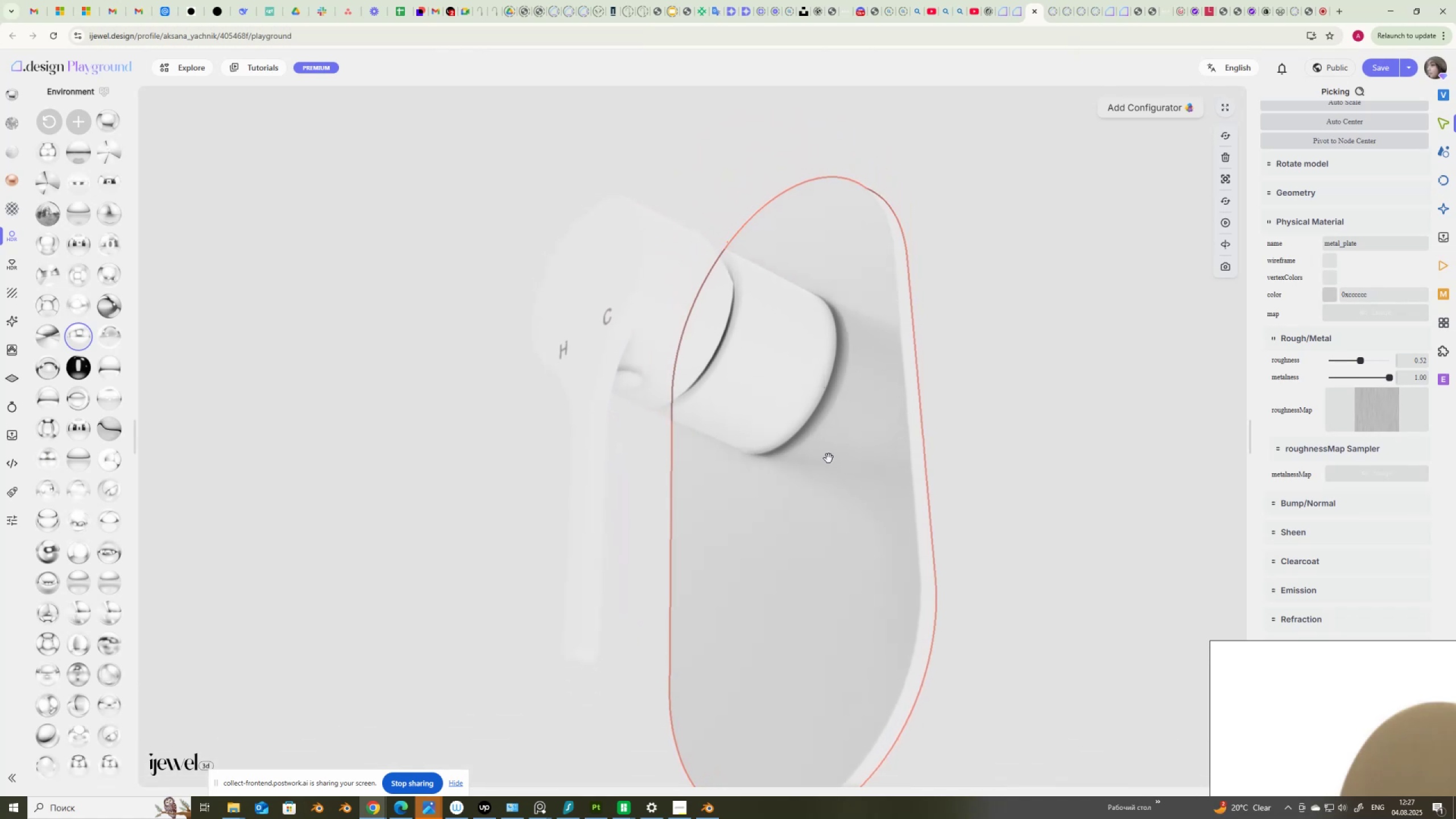 
scroll: coordinate [829, 452], scroll_direction: up, amount: 2.0
 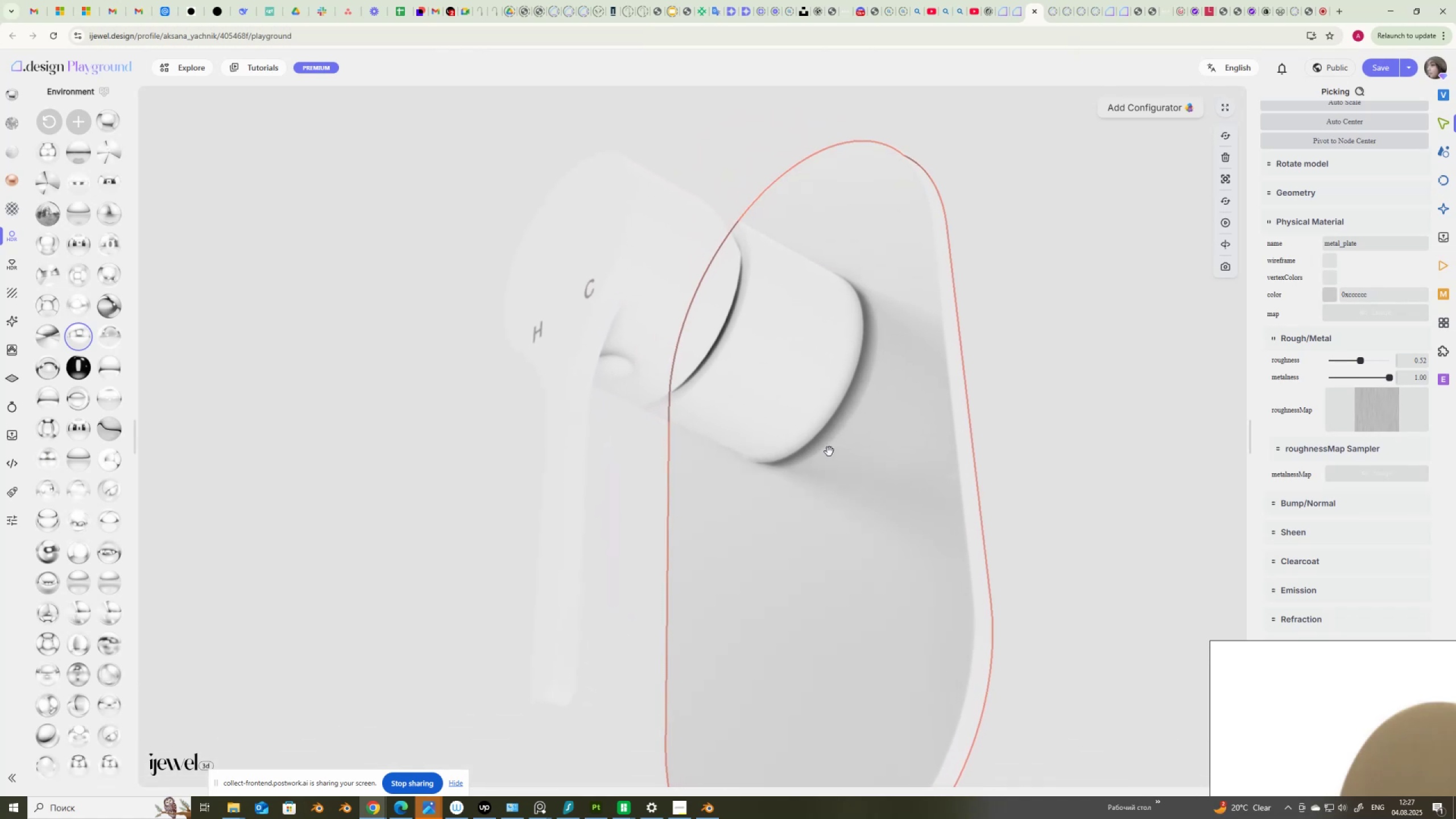 
left_click_drag(start_coordinate=[833, 466], to_coordinate=[829, 479])
 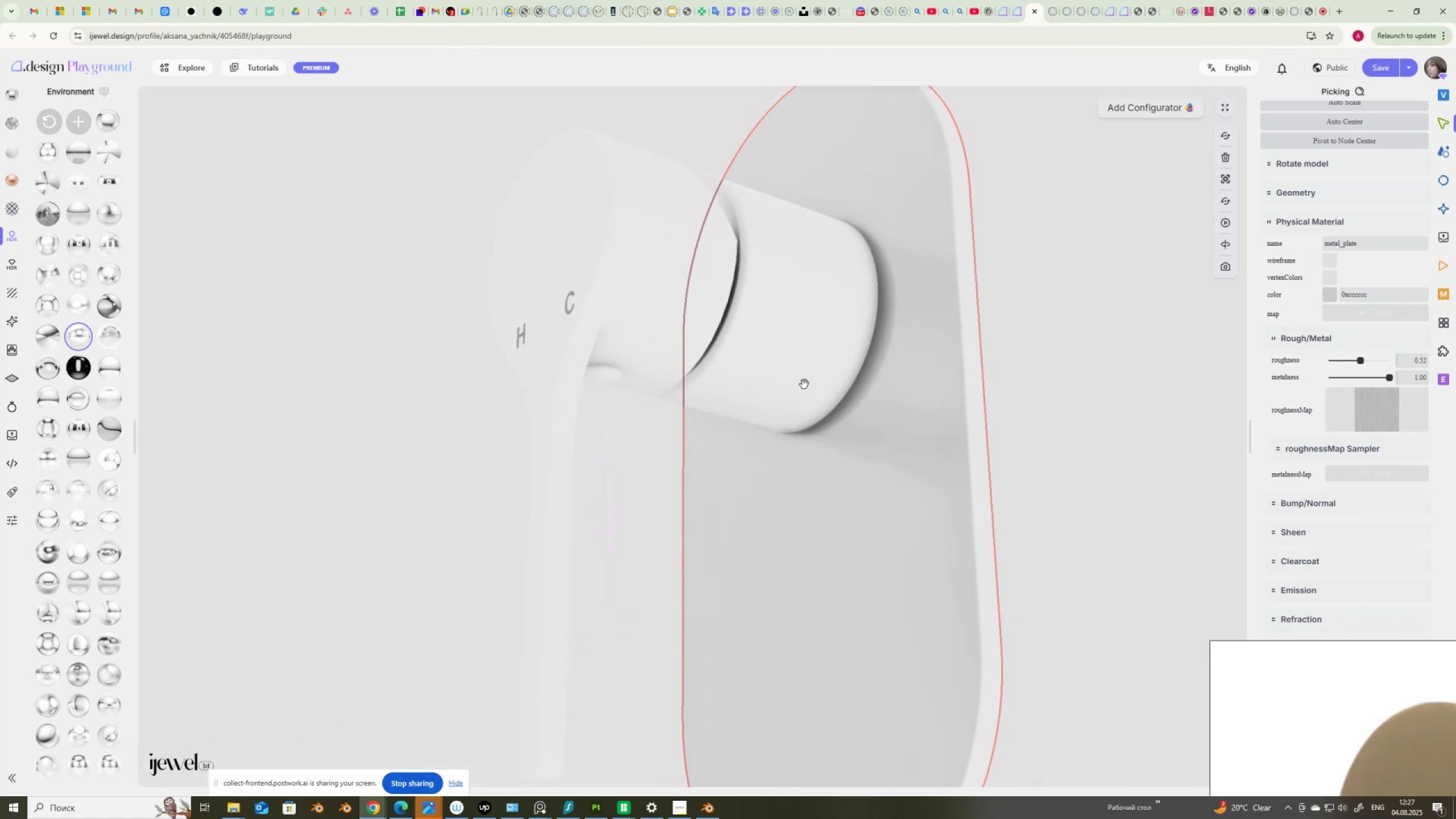 
left_click([803, 375])
 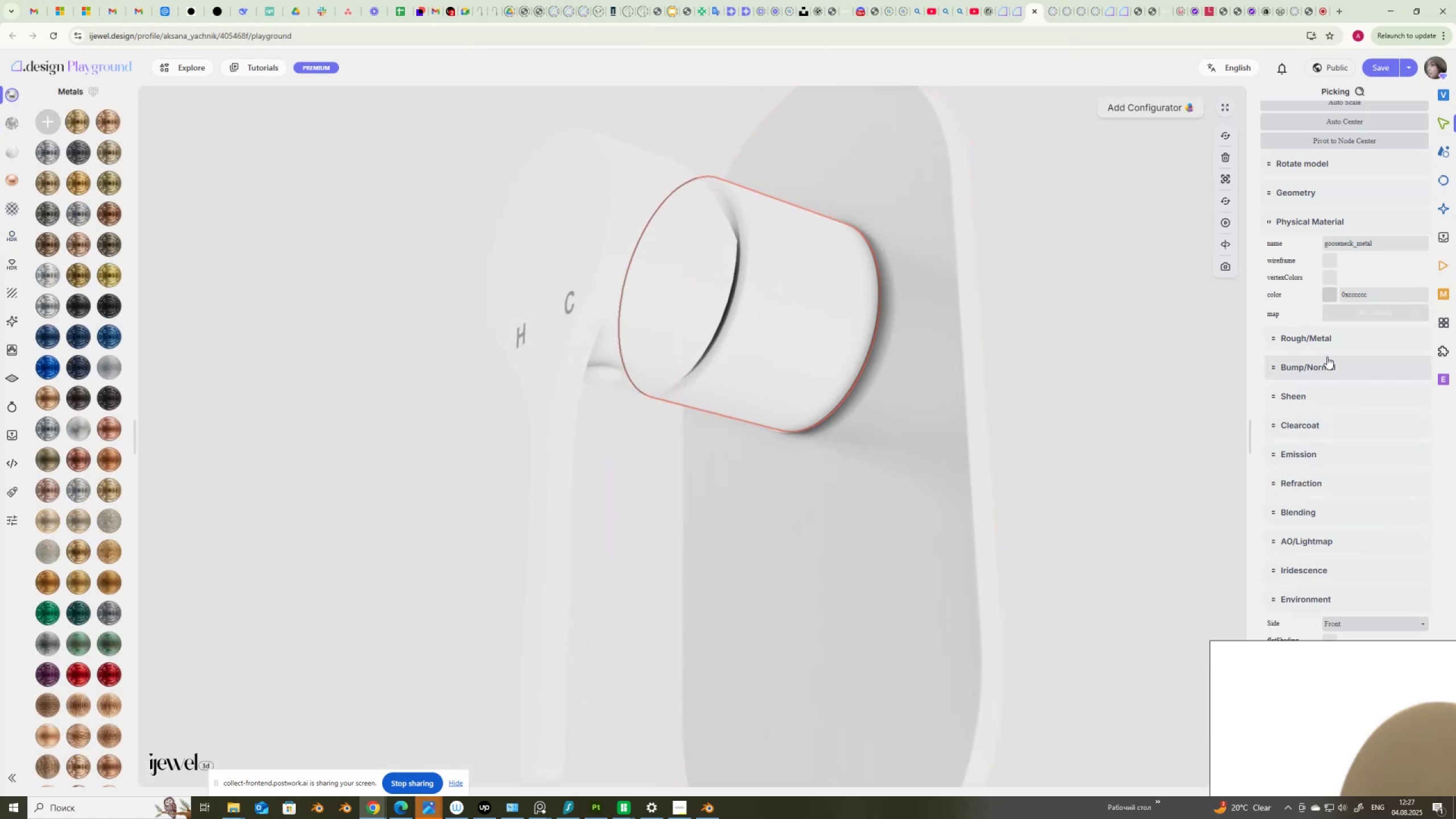 
left_click([1330, 339])
 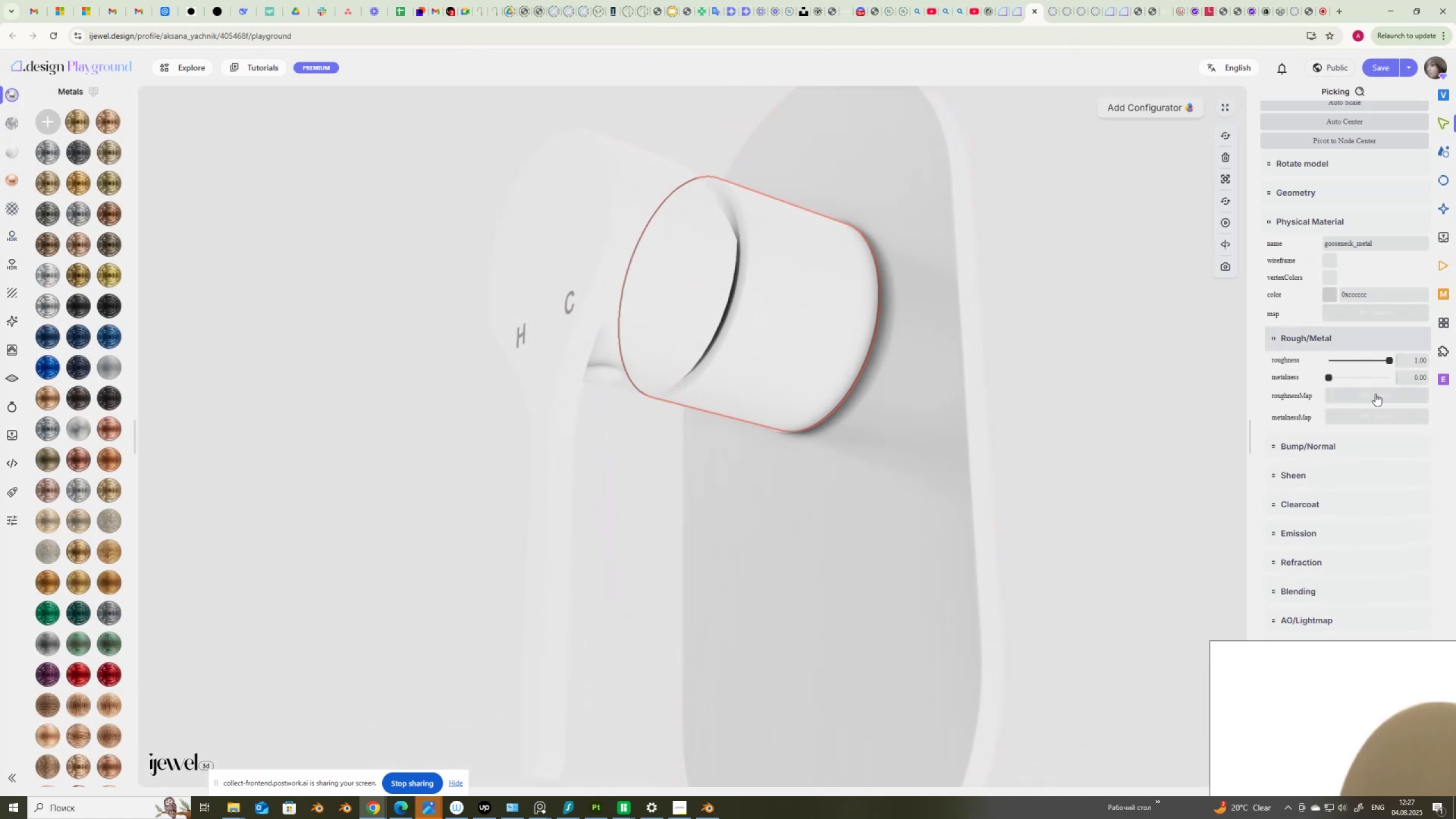 
left_click([1372, 395])
 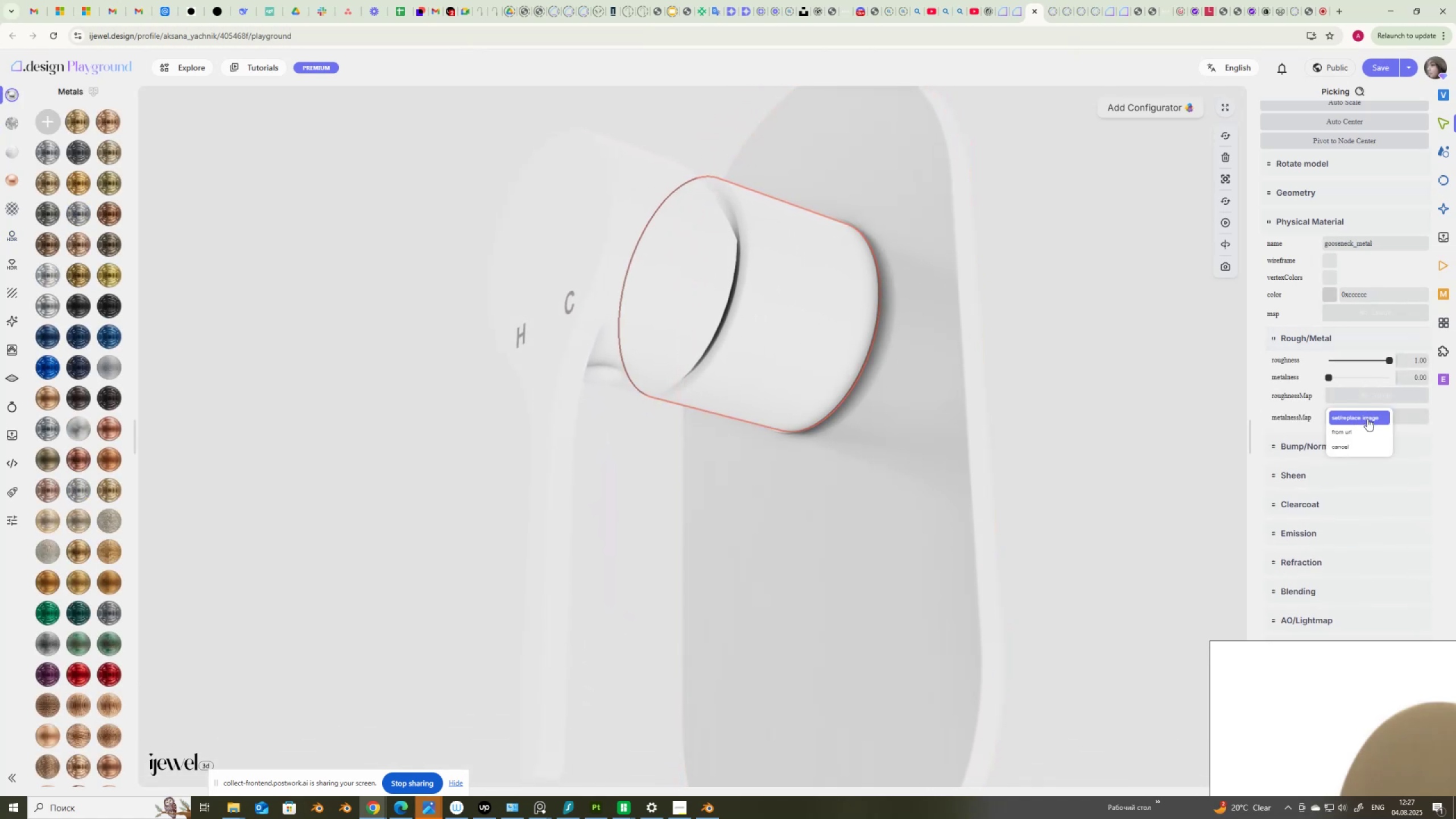 
left_click([1367, 420])
 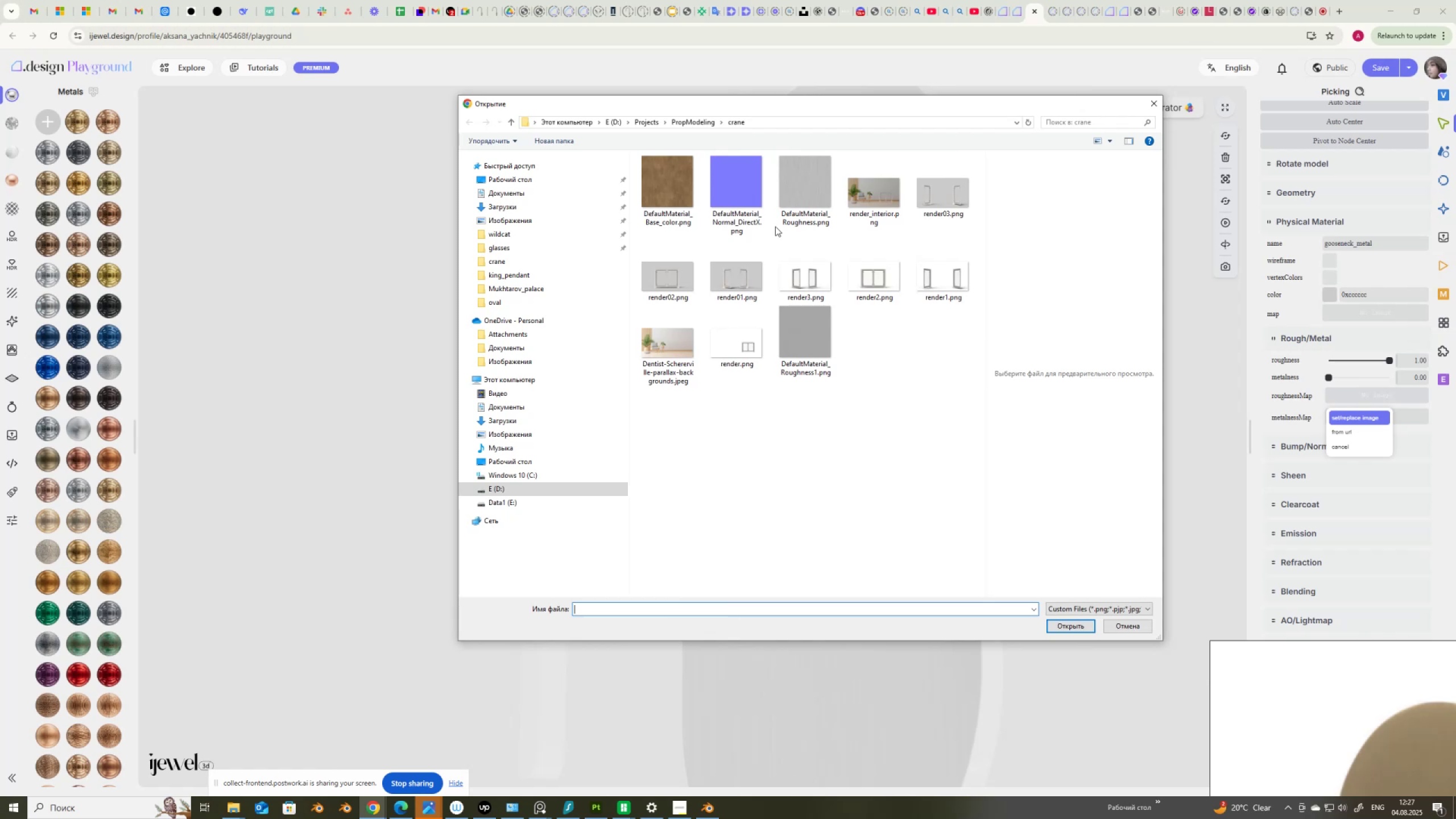 
double_click([800, 184])
 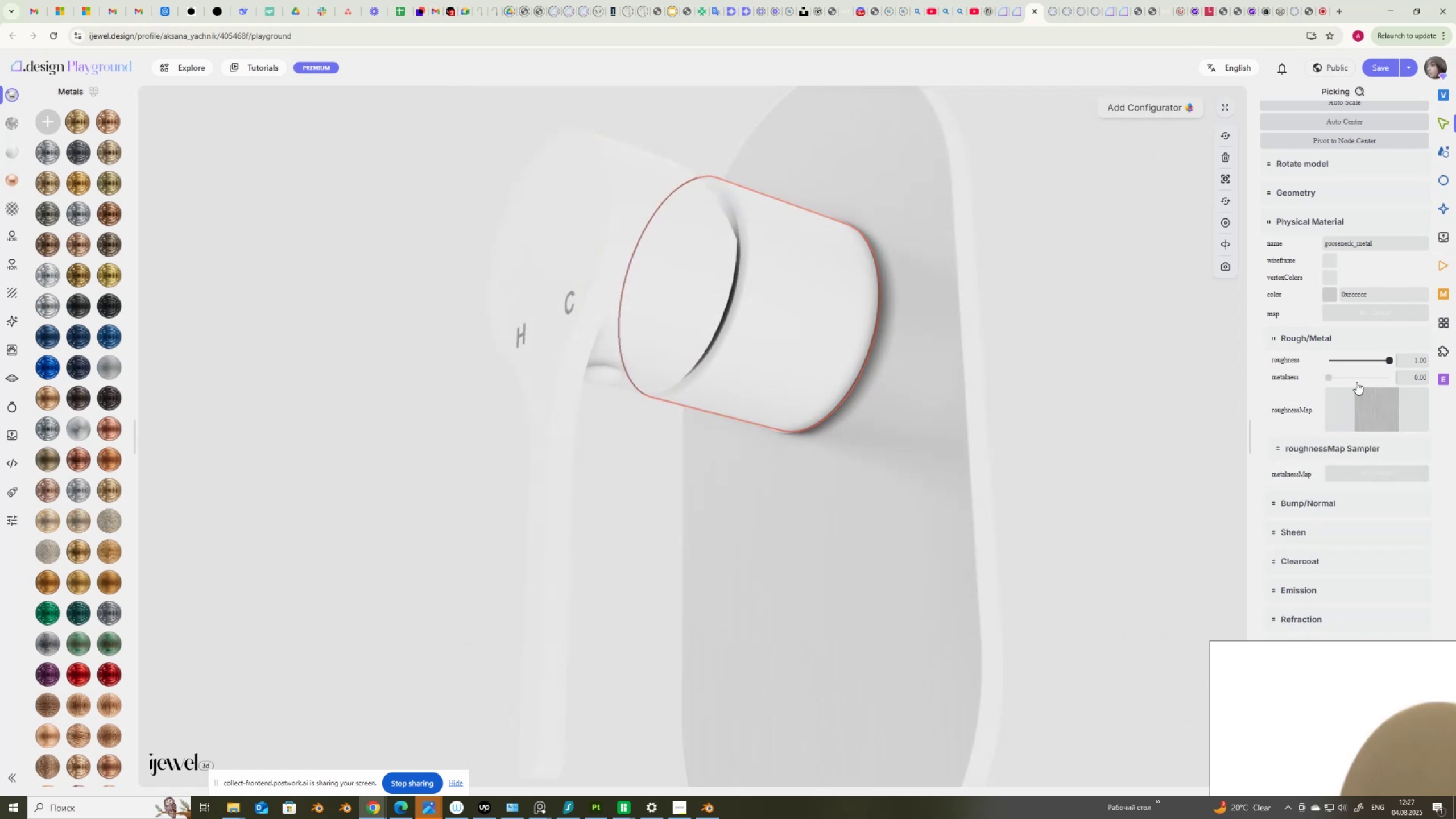 
left_click_drag(start_coordinate=[1330, 376], to_coordinate=[1429, 370])
 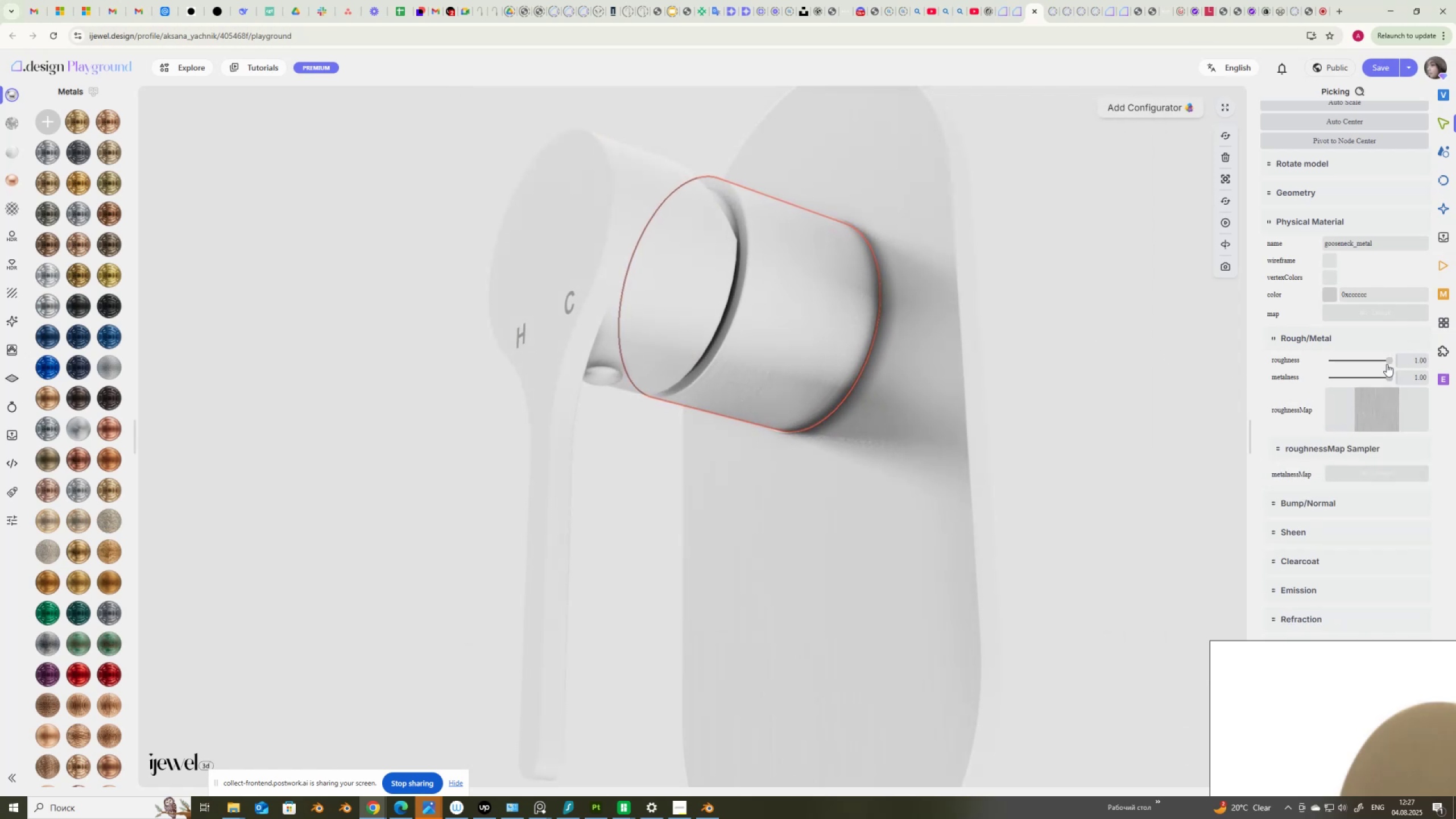 
left_click_drag(start_coordinate=[1386, 362], to_coordinate=[1360, 363])
 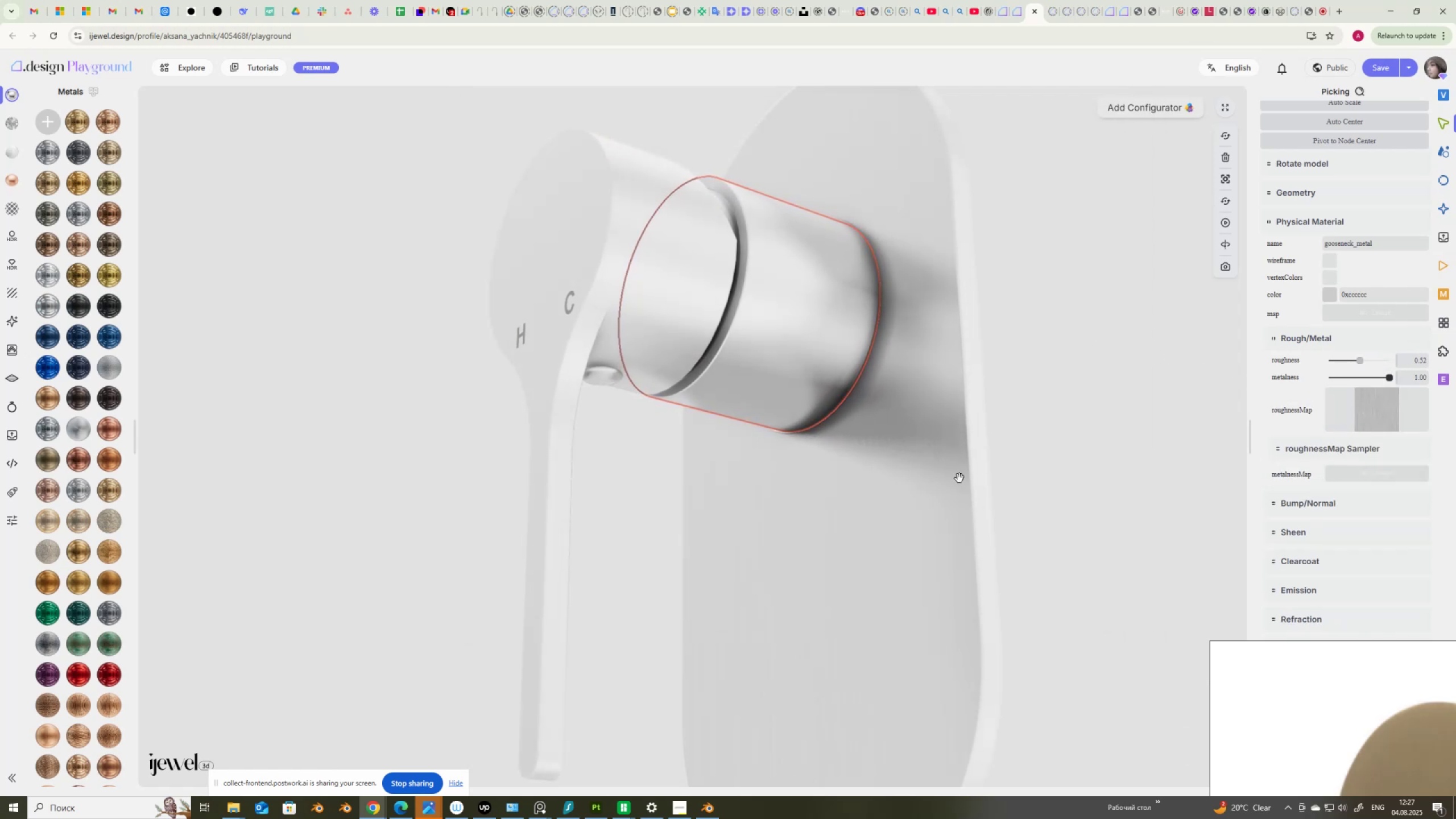 
left_click_drag(start_coordinate=[957, 485], to_coordinate=[966, 527])
 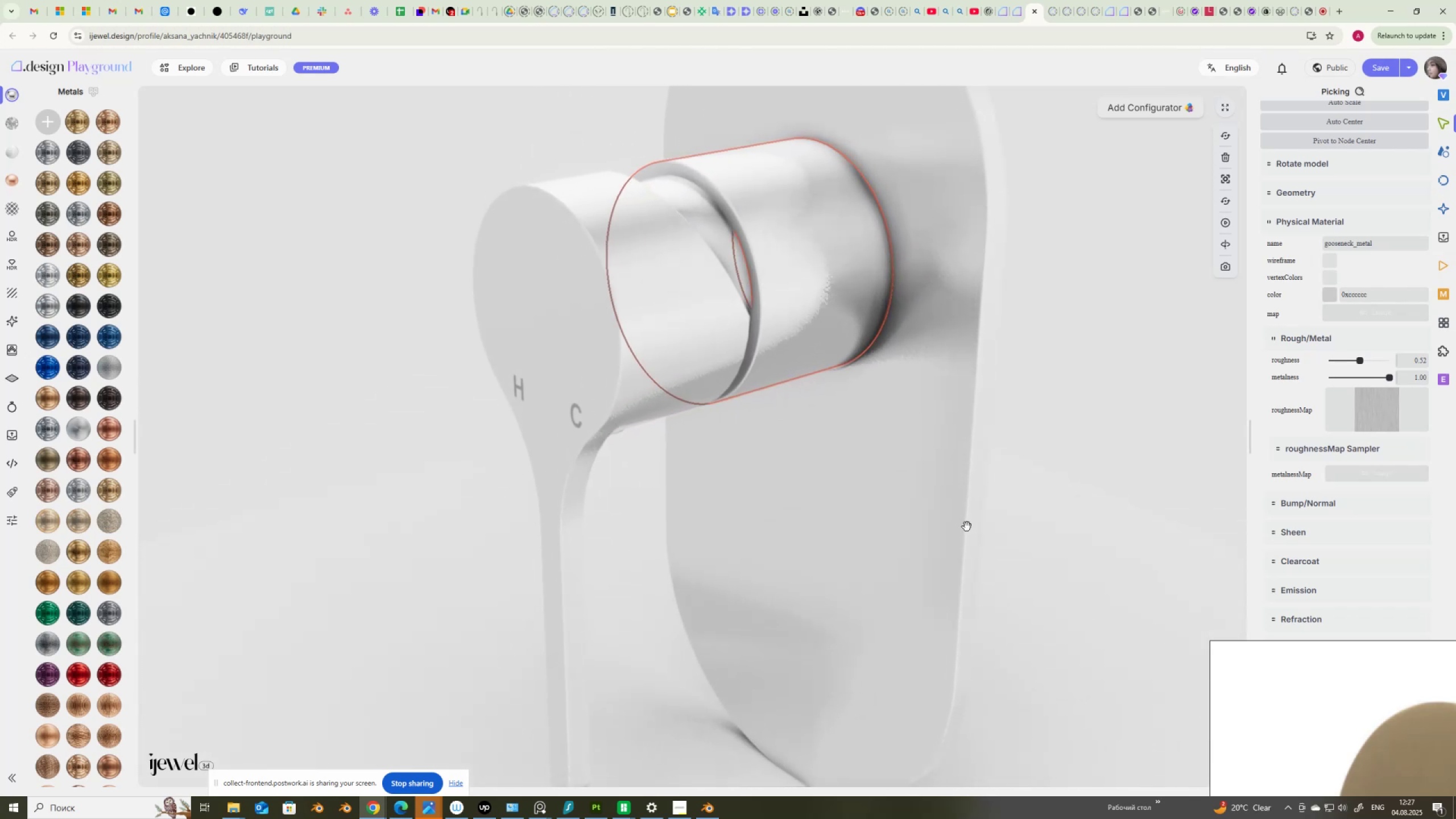 
scroll: coordinate [967, 527], scroll_direction: down, amount: 3.0
 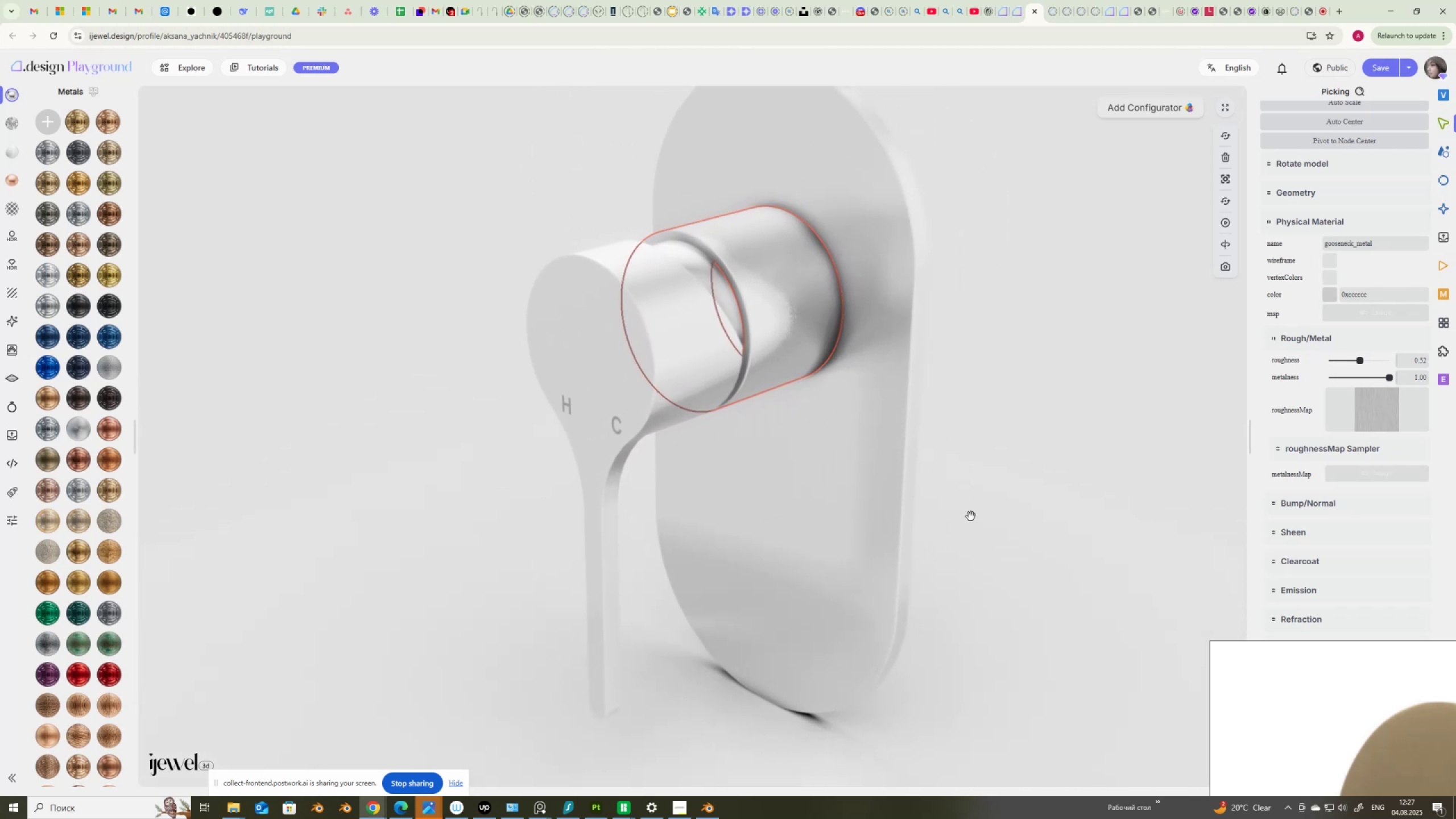 
left_click_drag(start_coordinate=[964, 517], to_coordinate=[954, 507])
 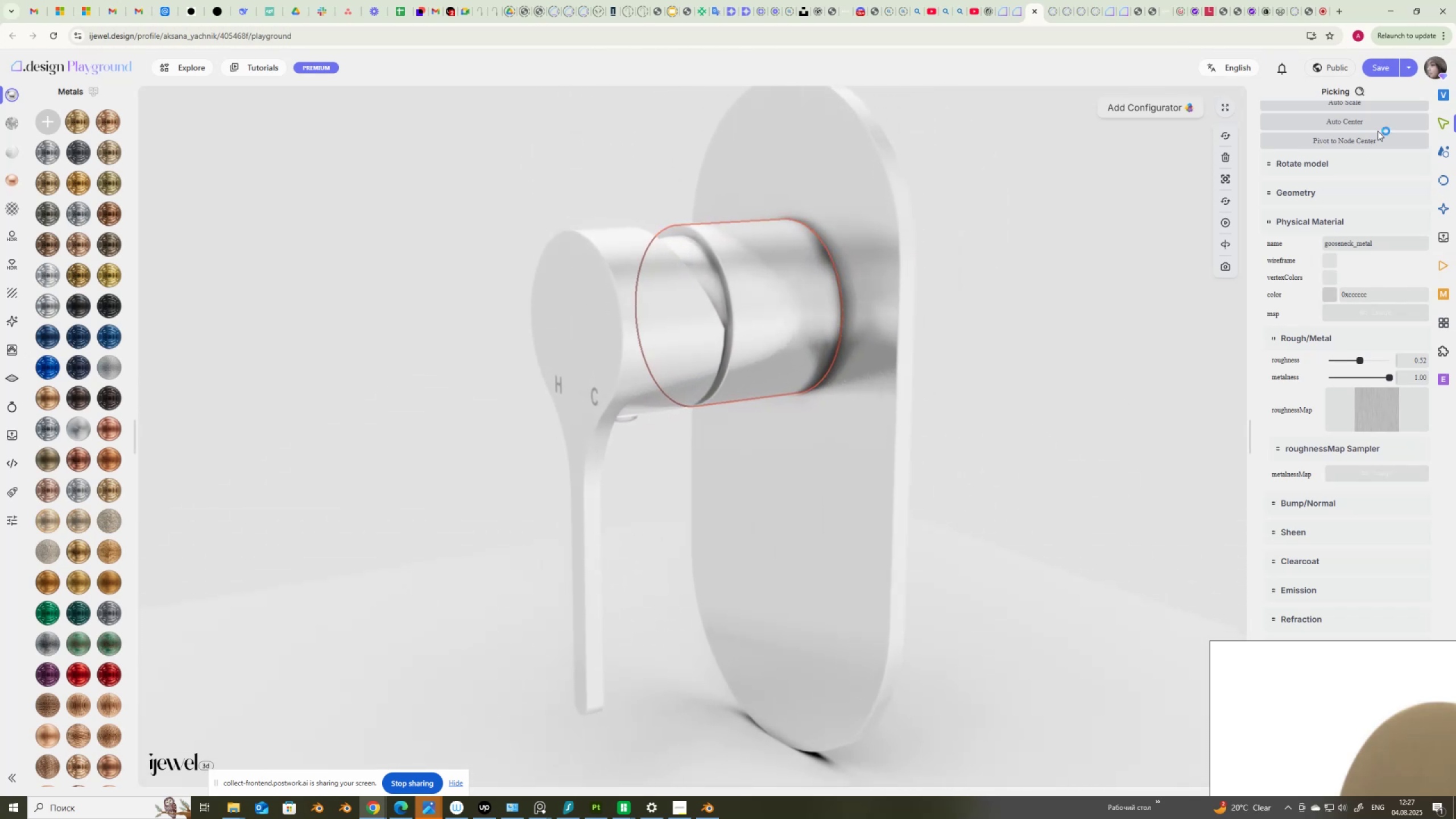 
mouse_move([1443, 103])
 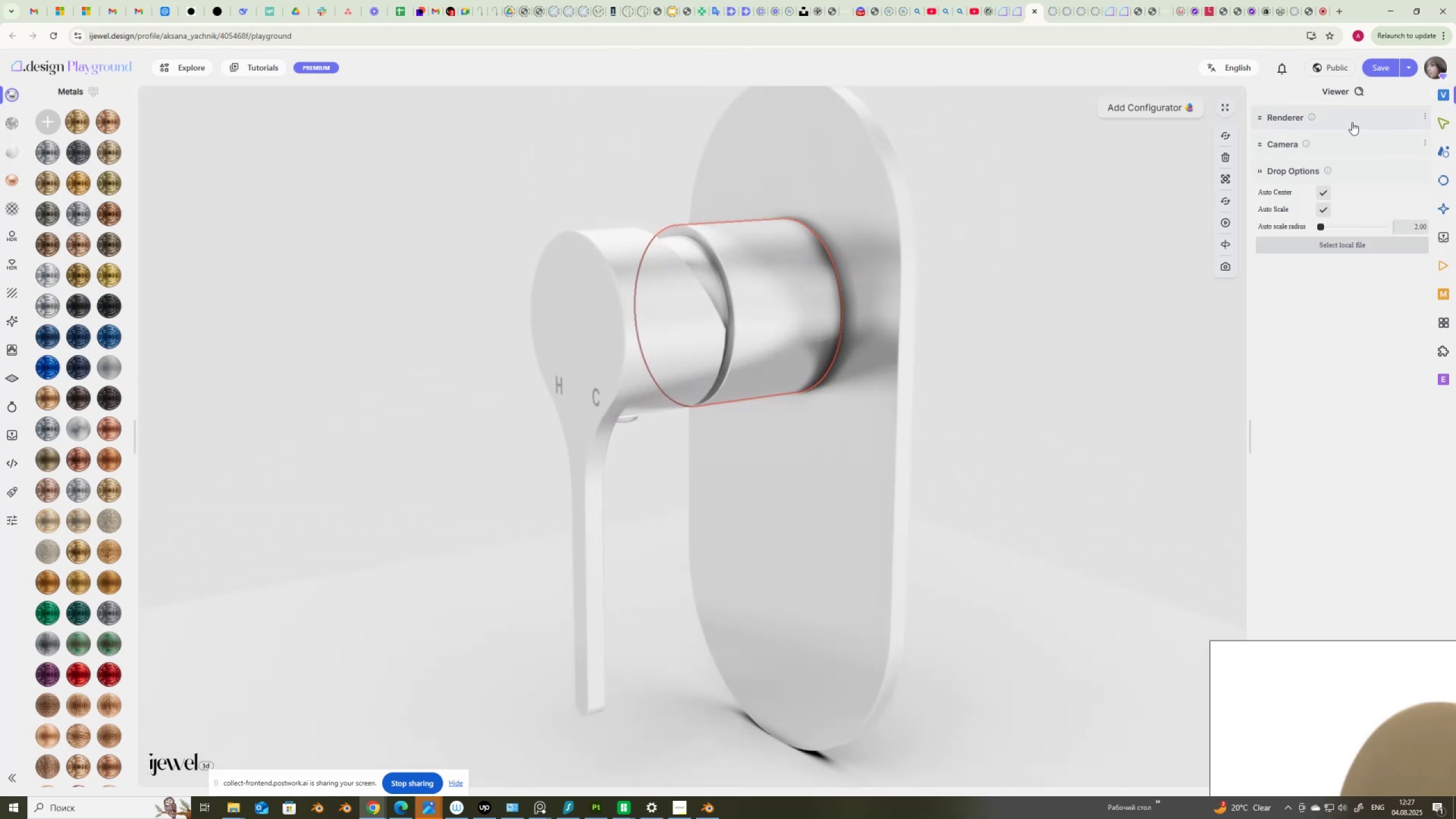 
left_click([1286, 121])
 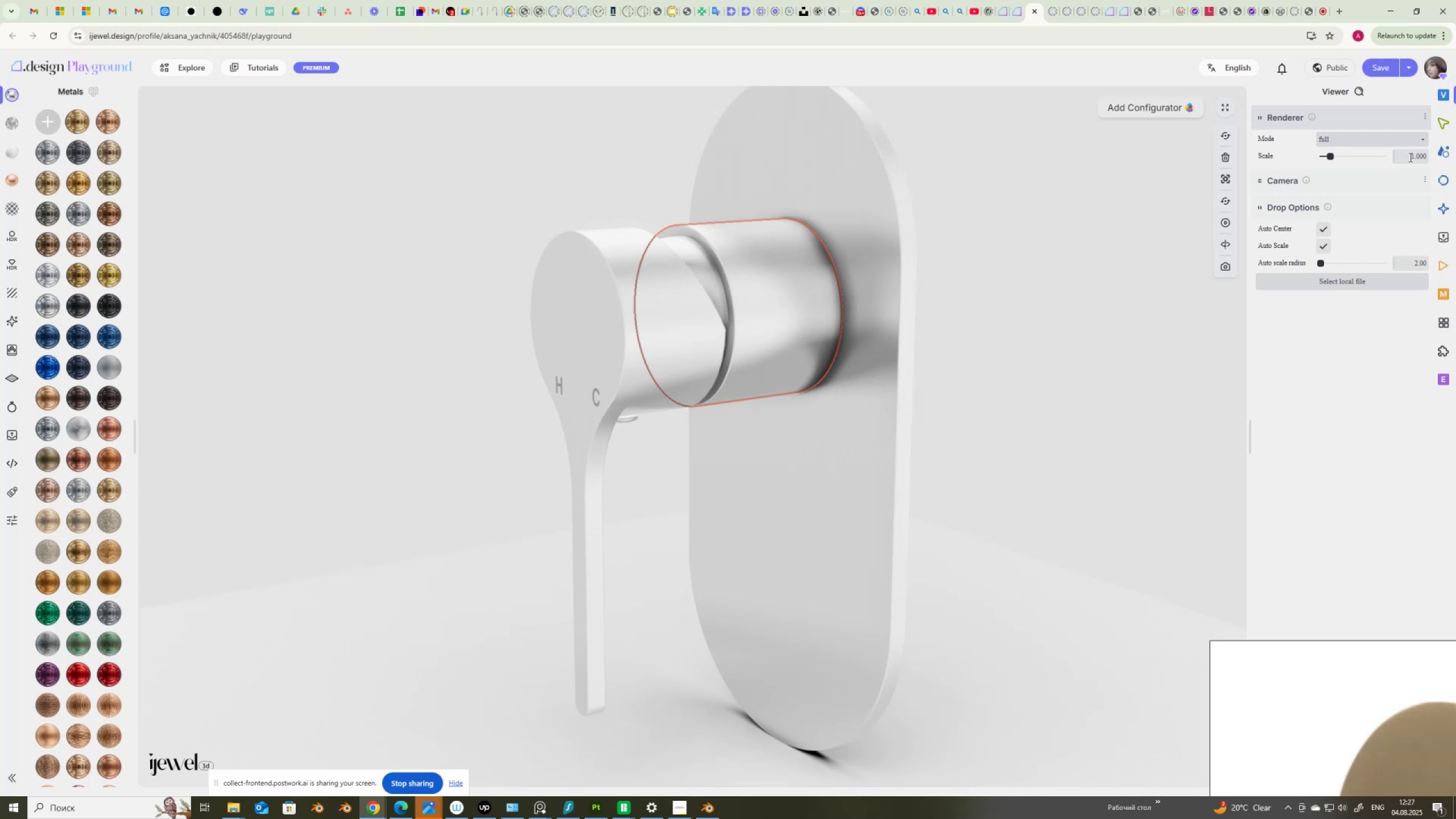 
left_click_drag(start_coordinate=[1409, 157], to_coordinate=[1436, 156])
 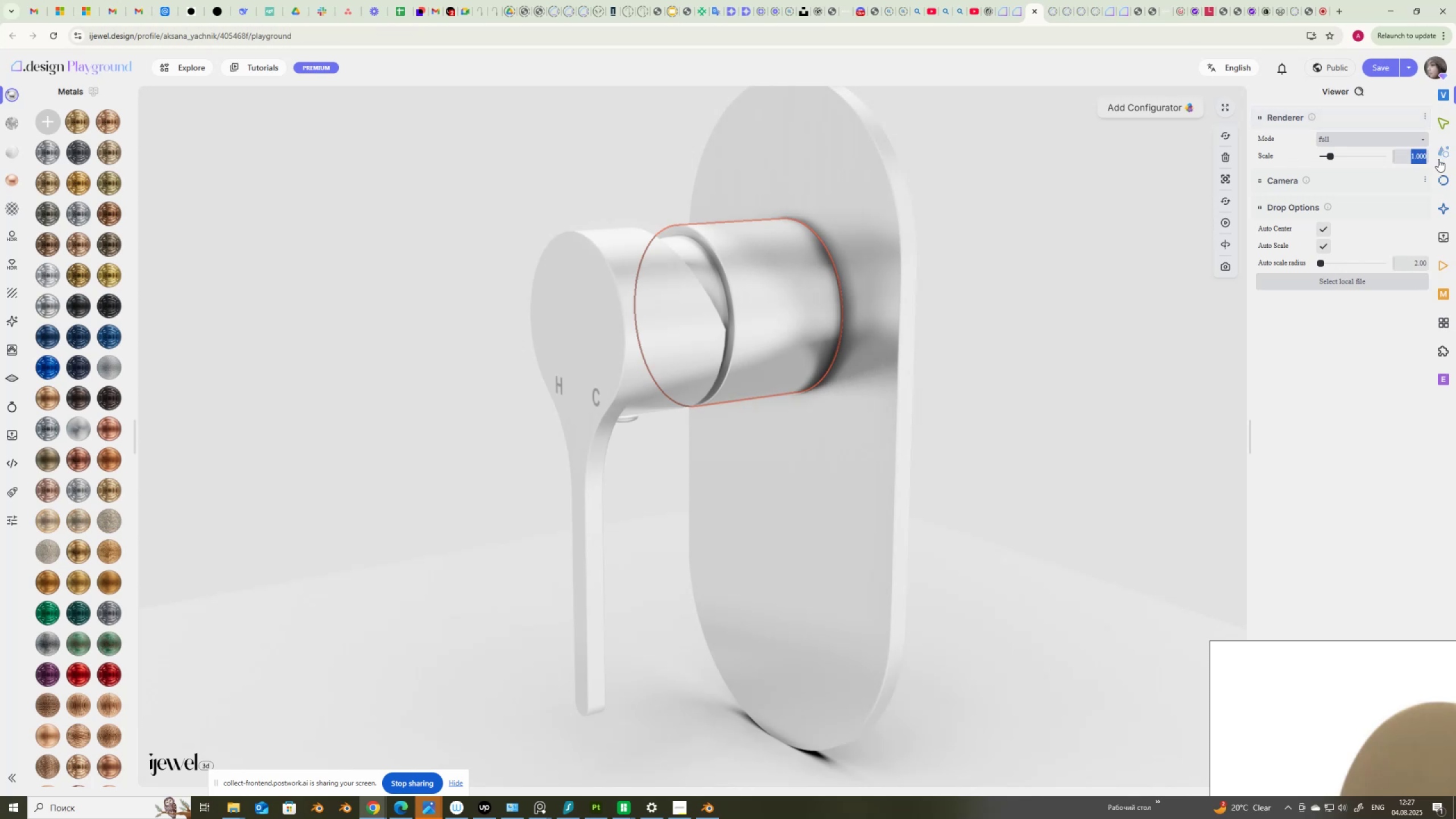 
key(Numpad2)
 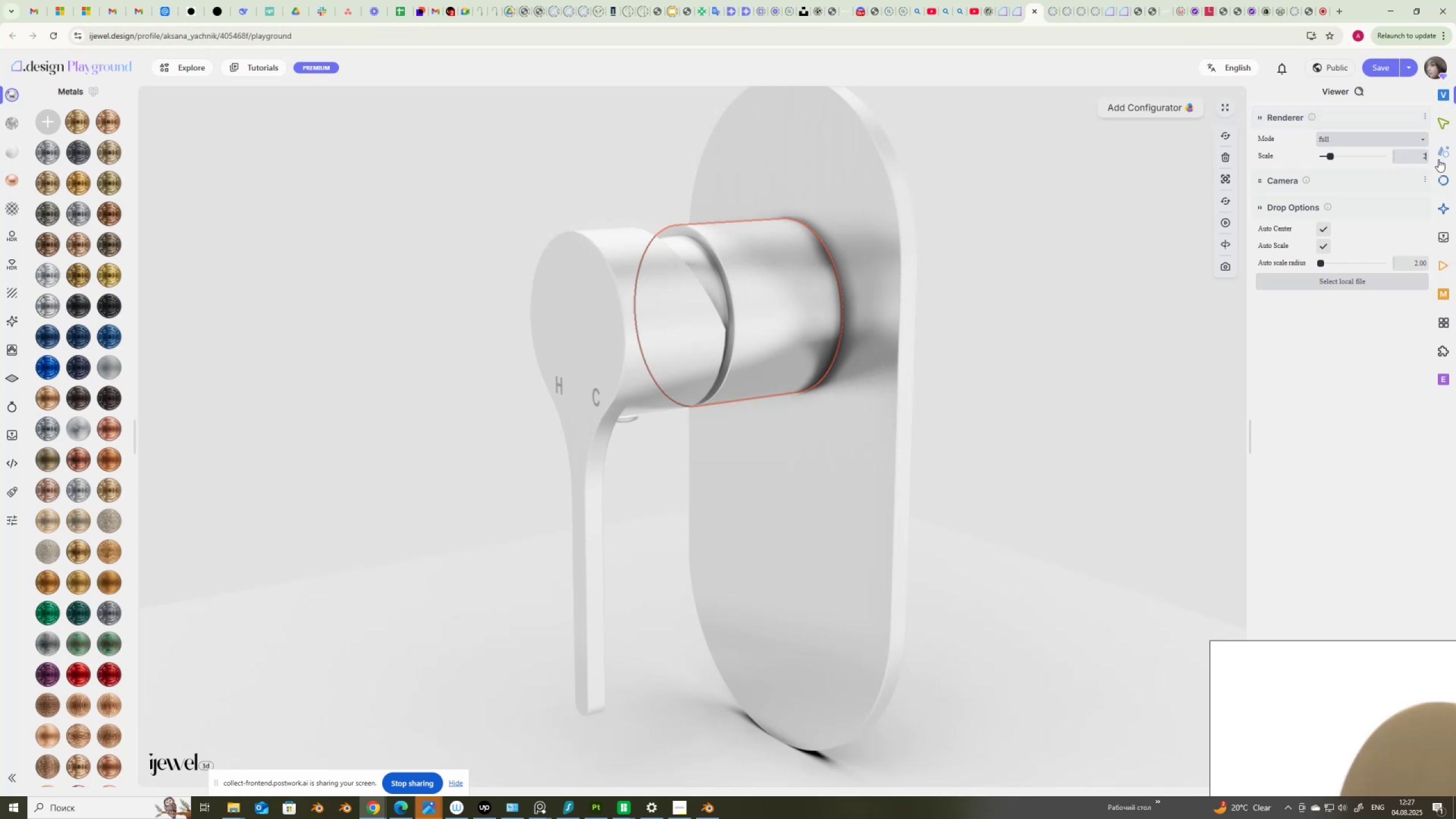 
key(NumpadEnter)
 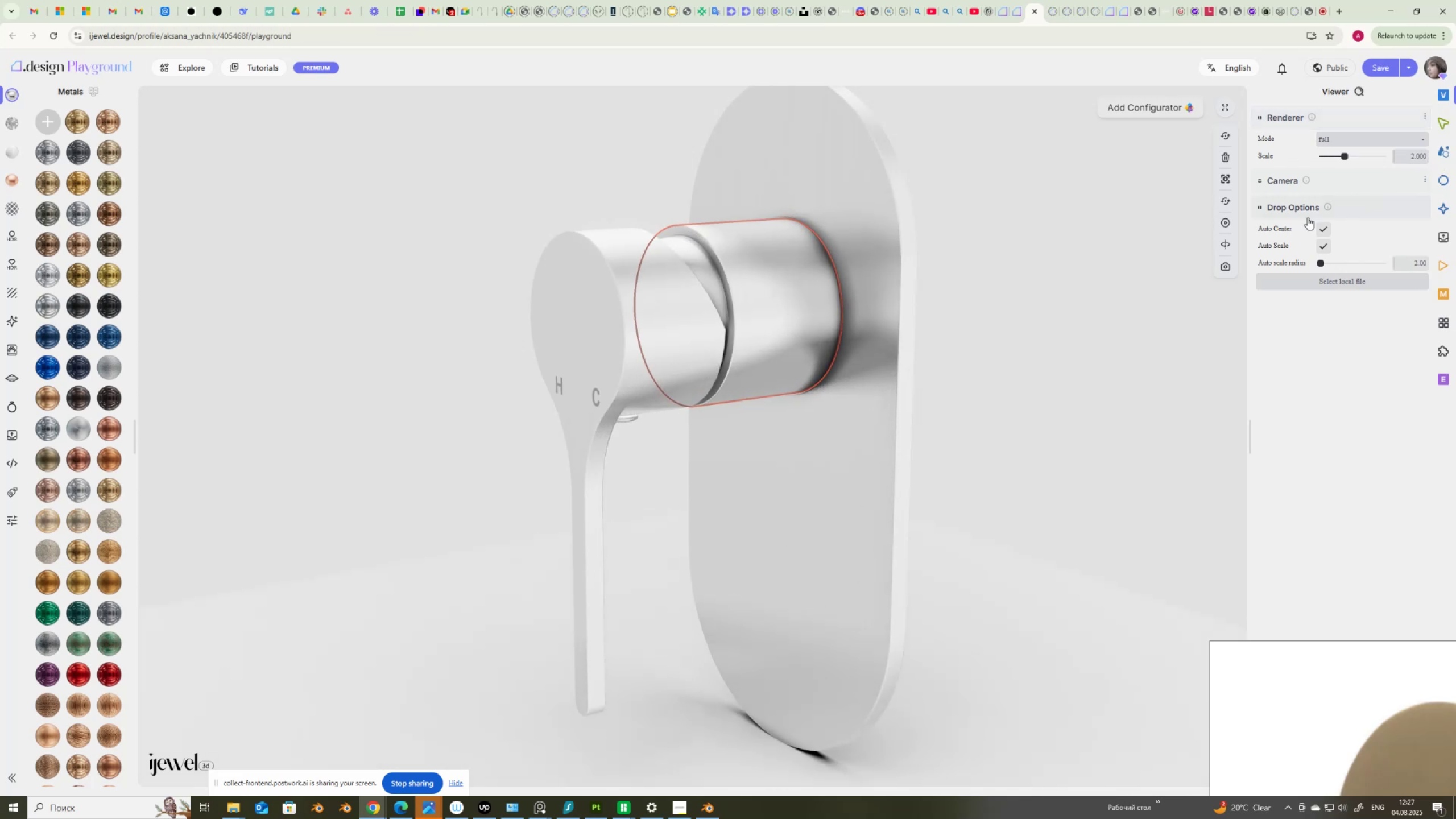 
scroll: coordinate [740, 378], scroll_direction: up, amount: 4.0
 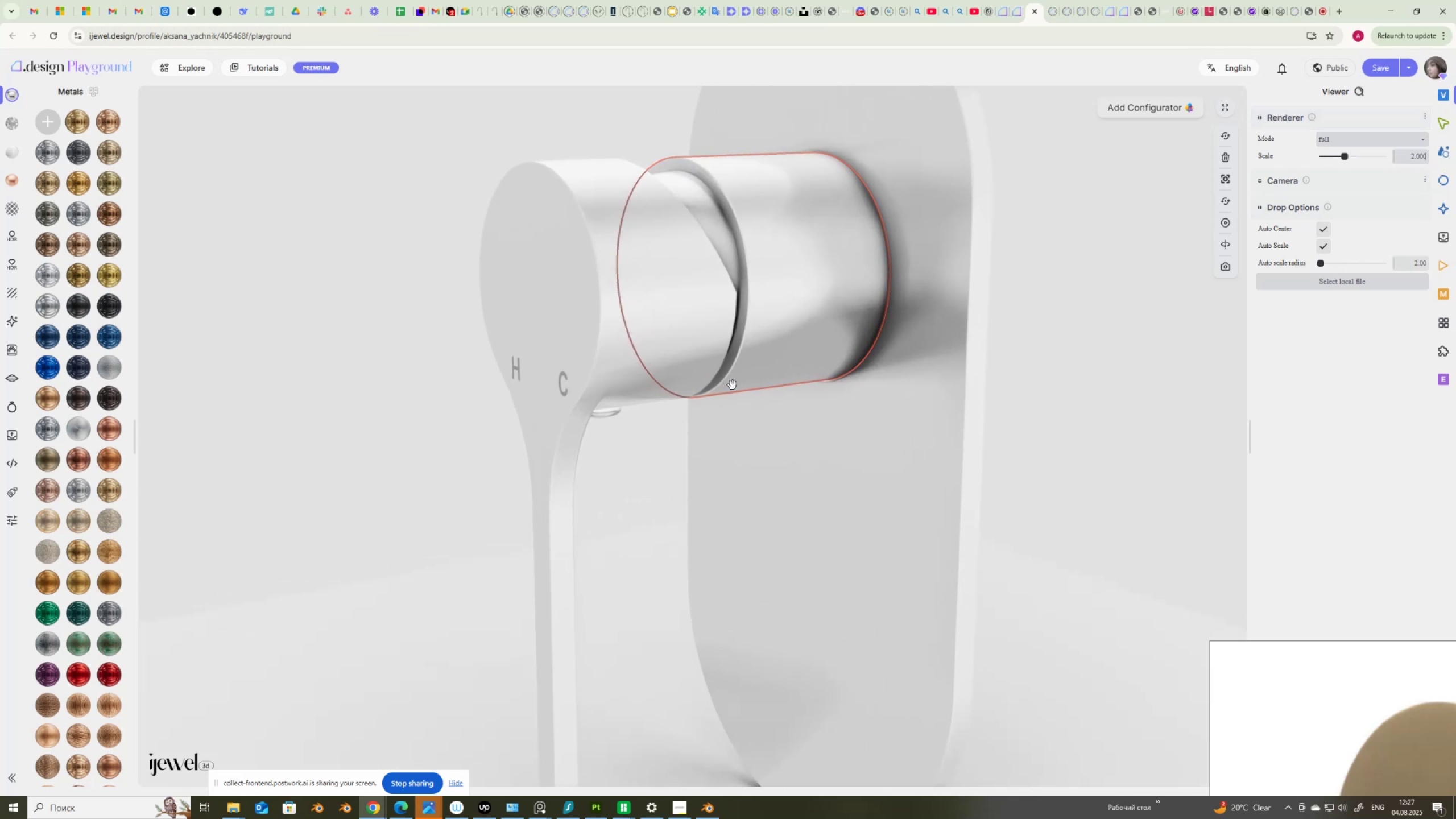 
left_click_drag(start_coordinate=[736, 385], to_coordinate=[792, 382])
 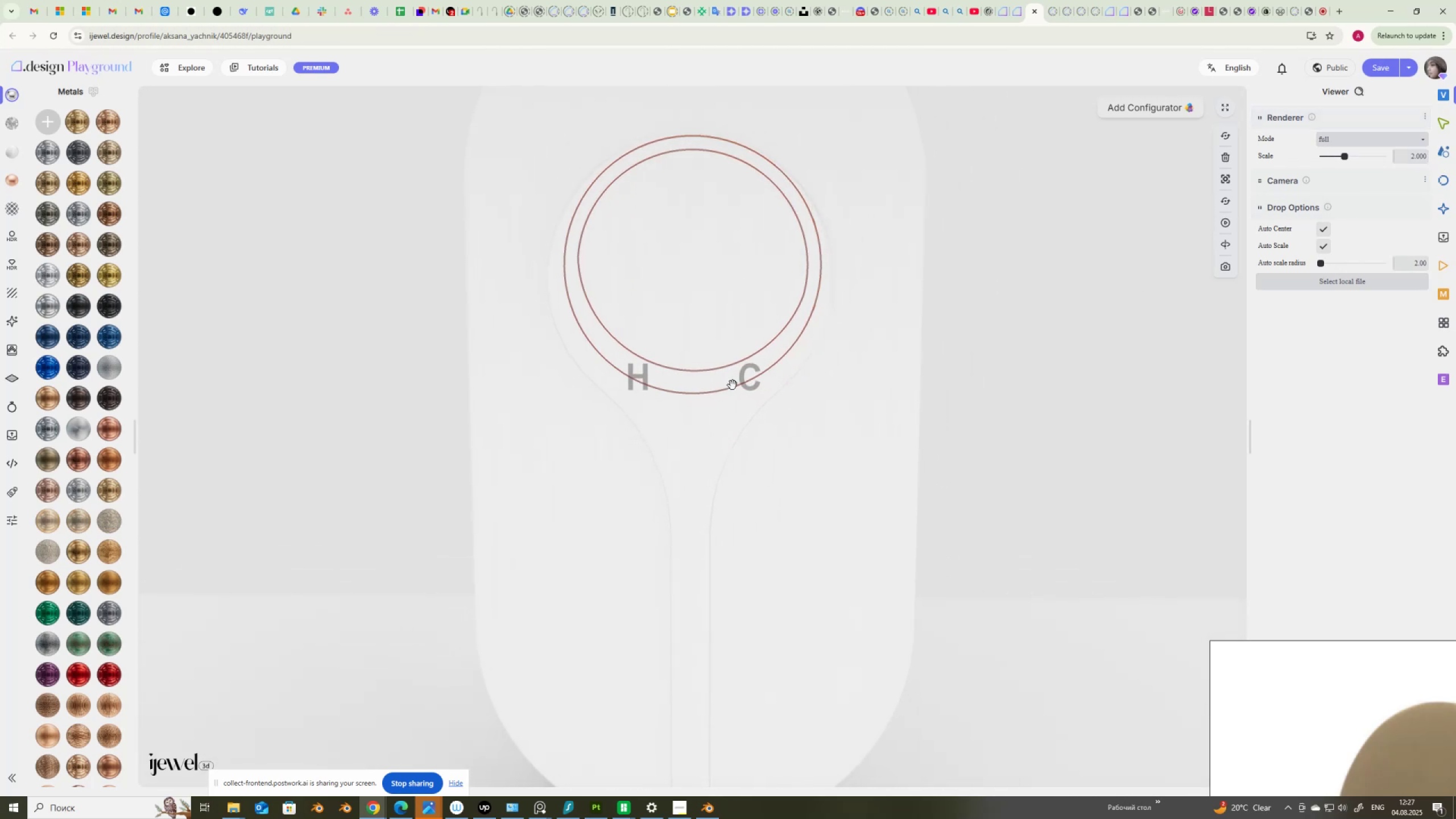 
scroll: coordinate [733, 385], scroll_direction: up, amount: 1.0
 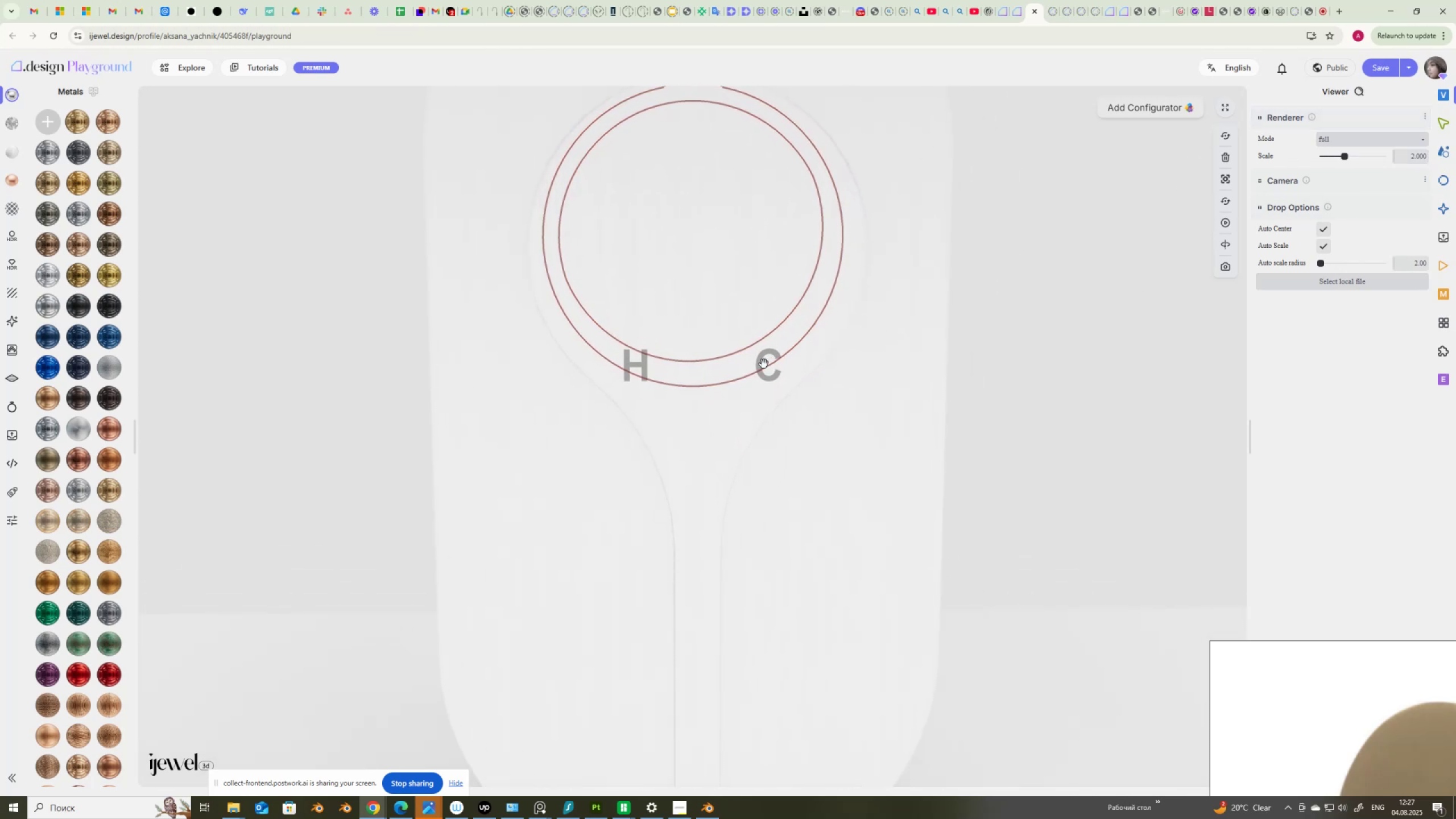 
left_click([761, 364])
 